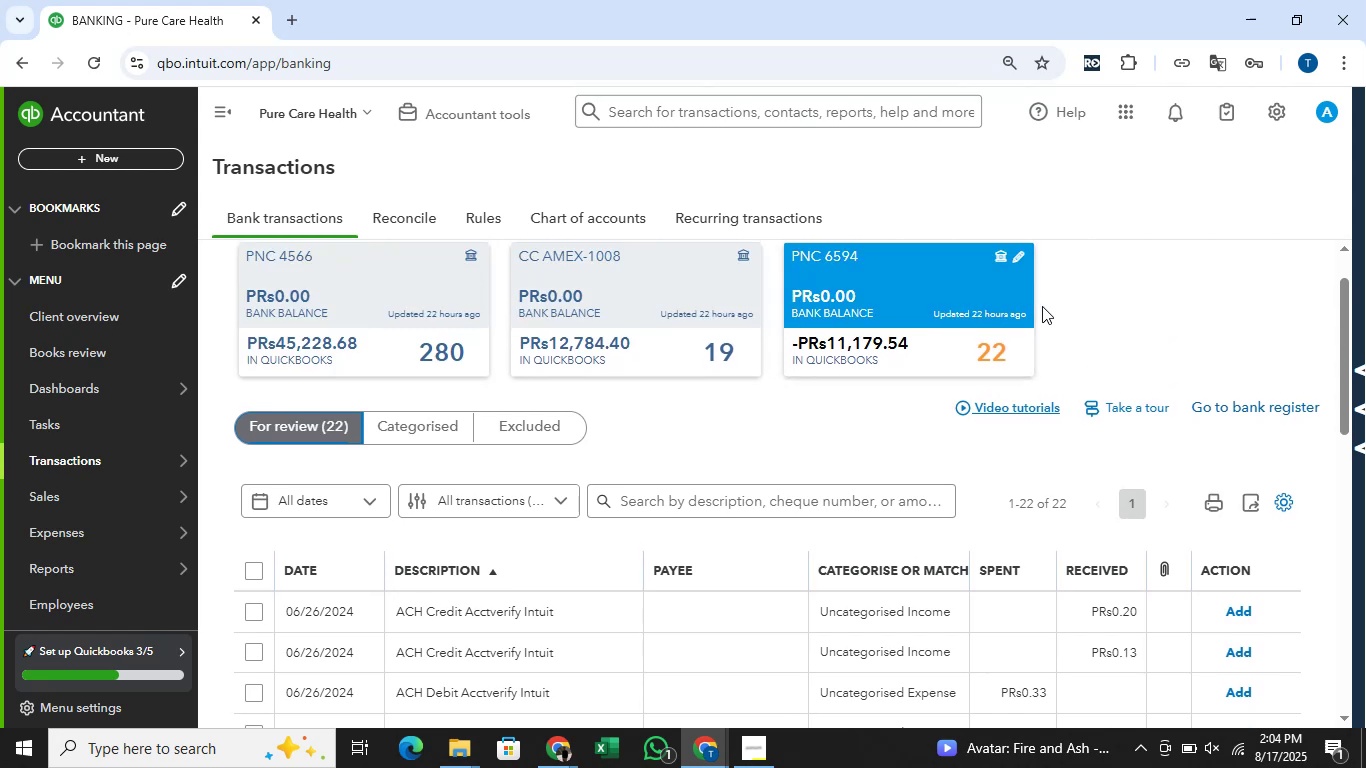 
key(Alt+AltLeft)
 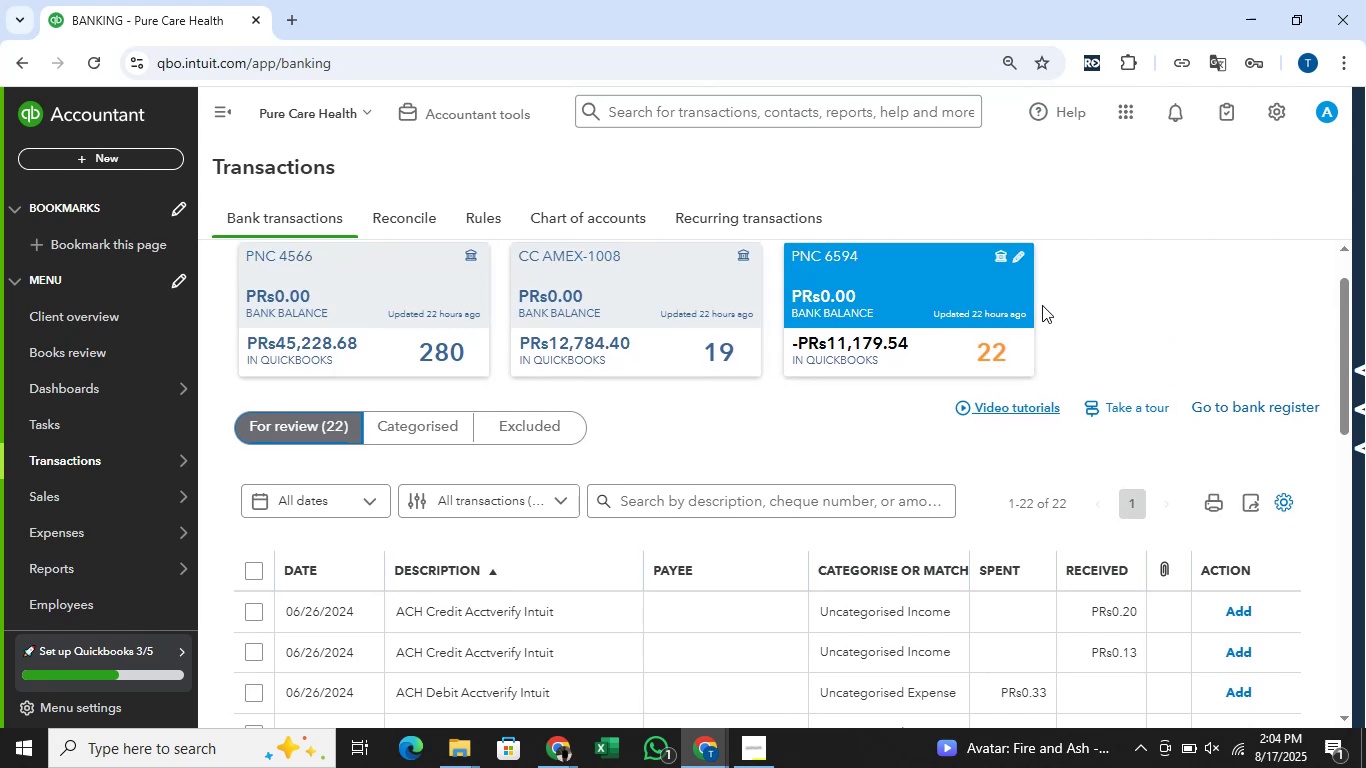 
key(Alt+Tab)
 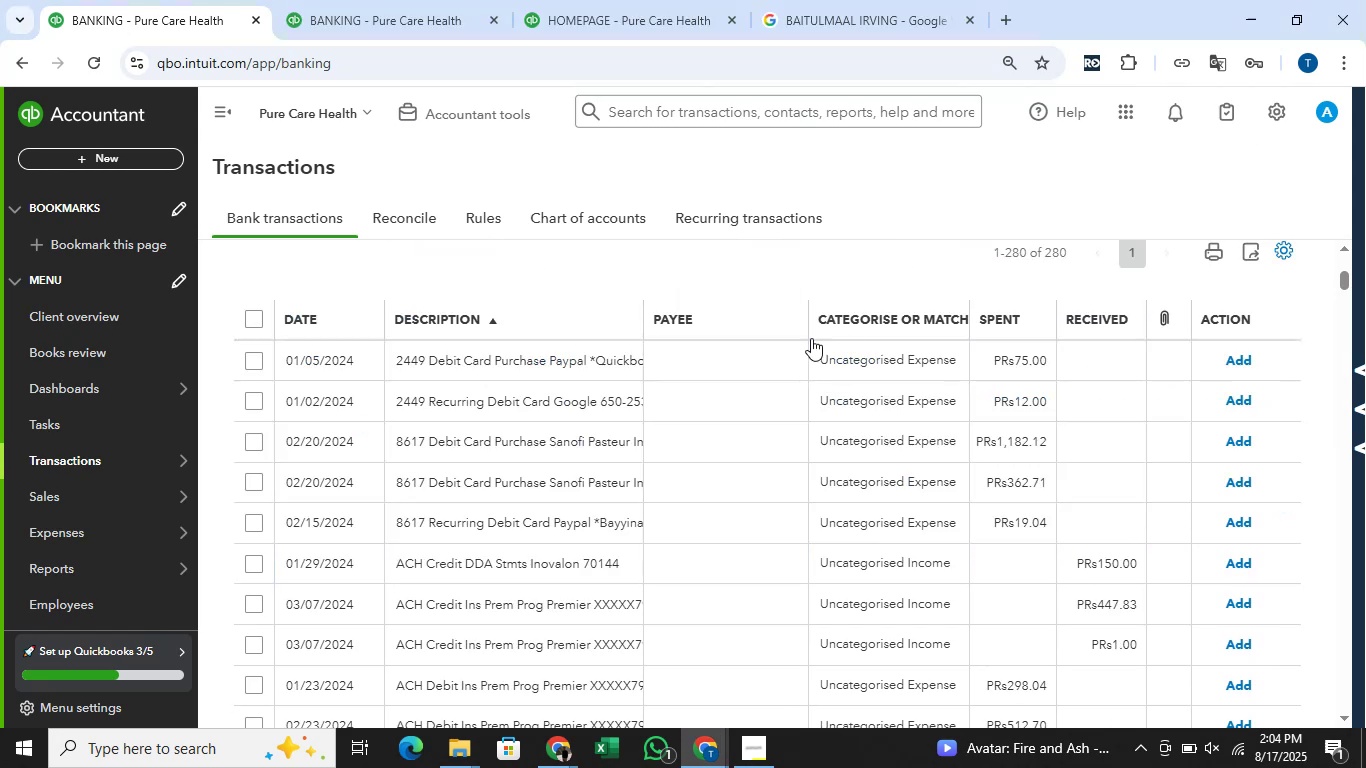 
scroll: coordinate [748, 344], scroll_direction: up, amount: 4.0
 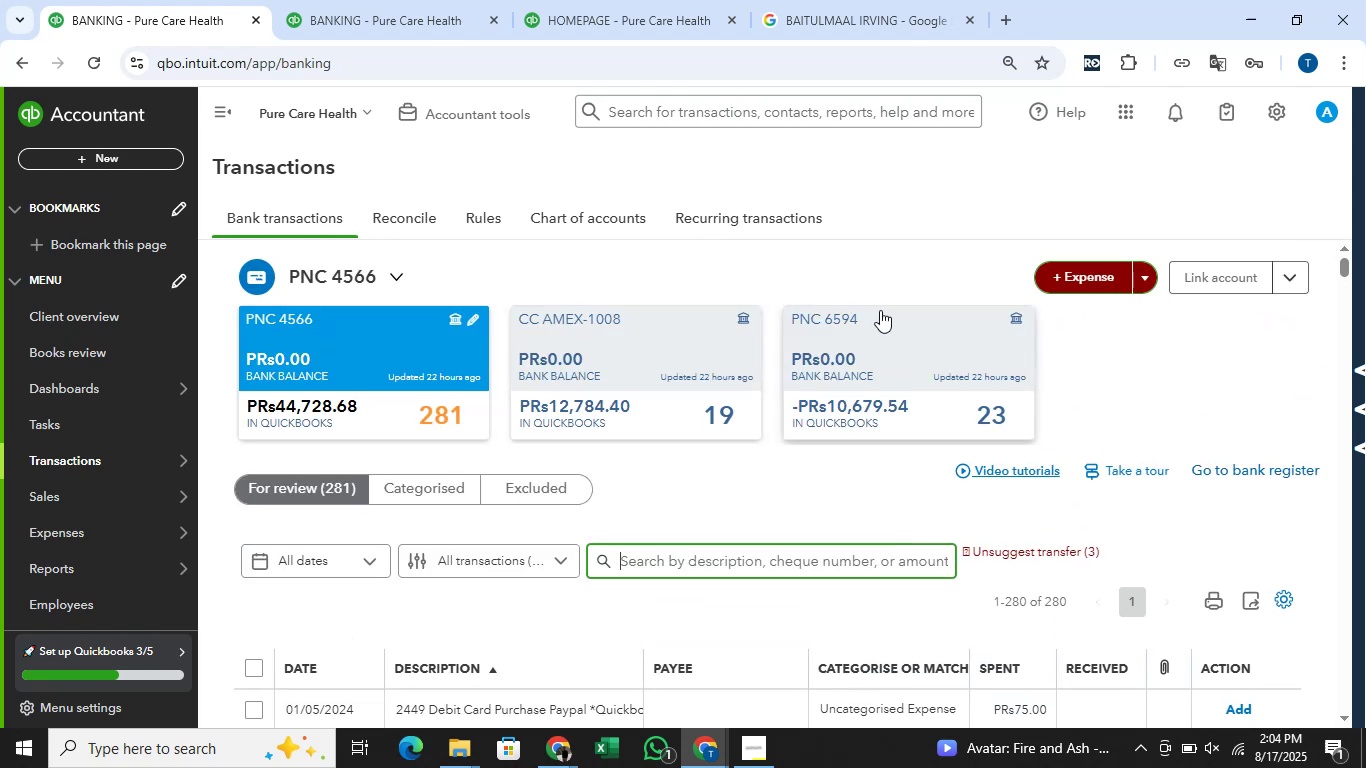 
scroll: coordinate [867, 342], scroll_direction: down, amount: 95.0
 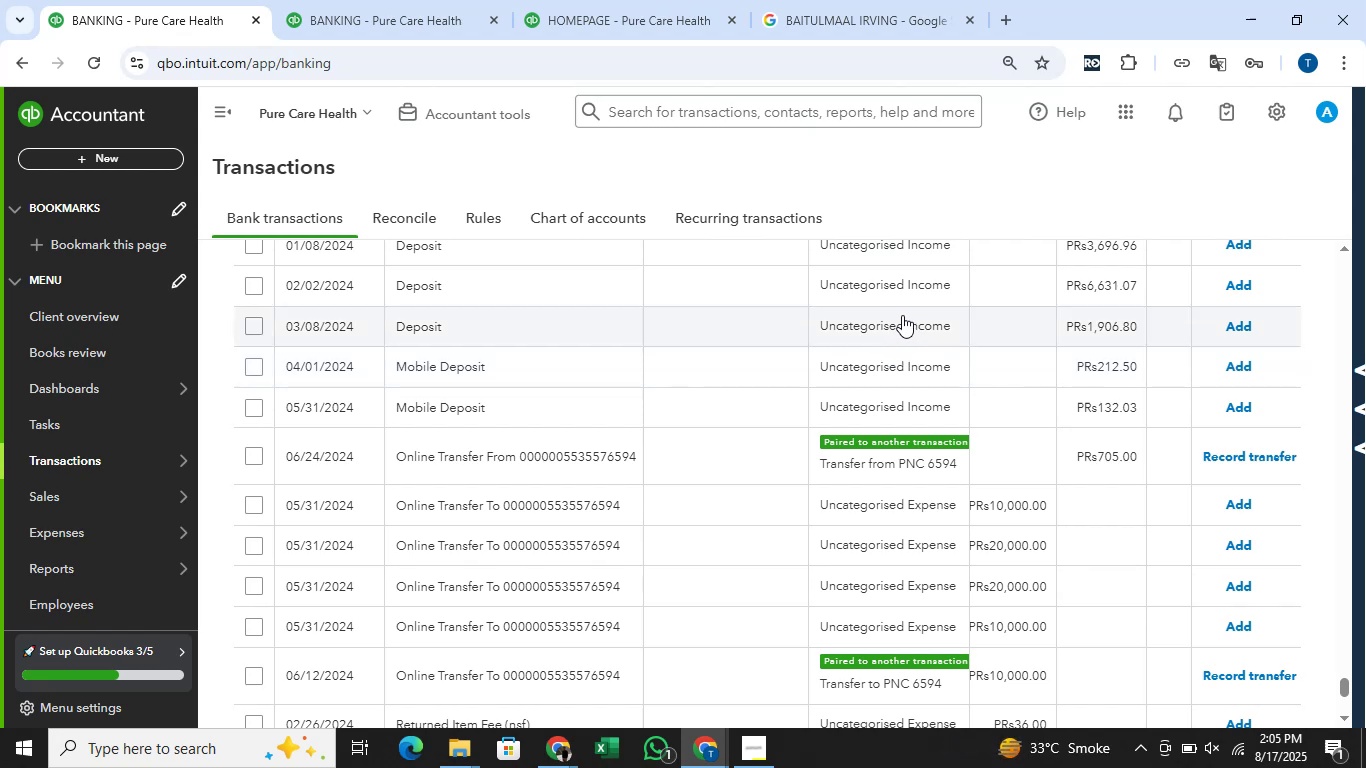 
wait(28.8)
 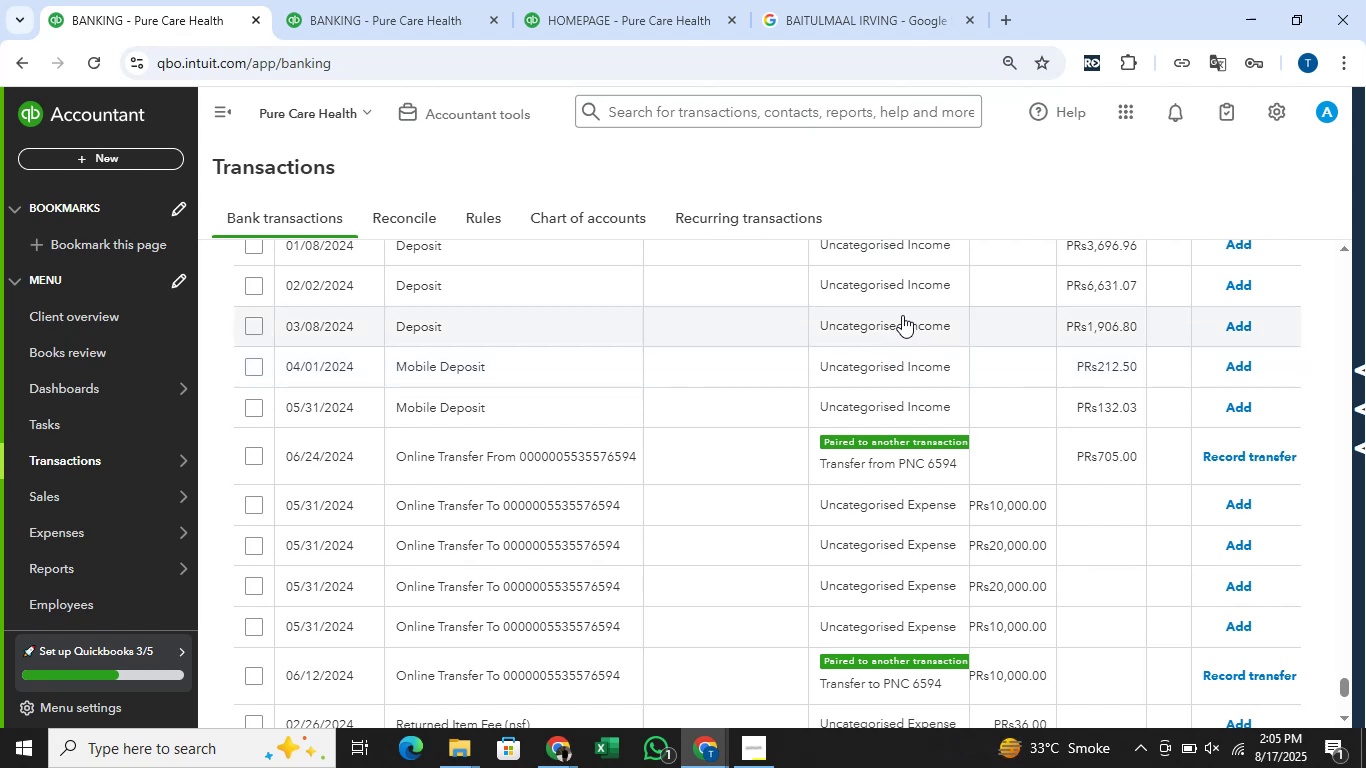 
scroll: coordinate [866, 392], scroll_direction: up, amount: 1.0
 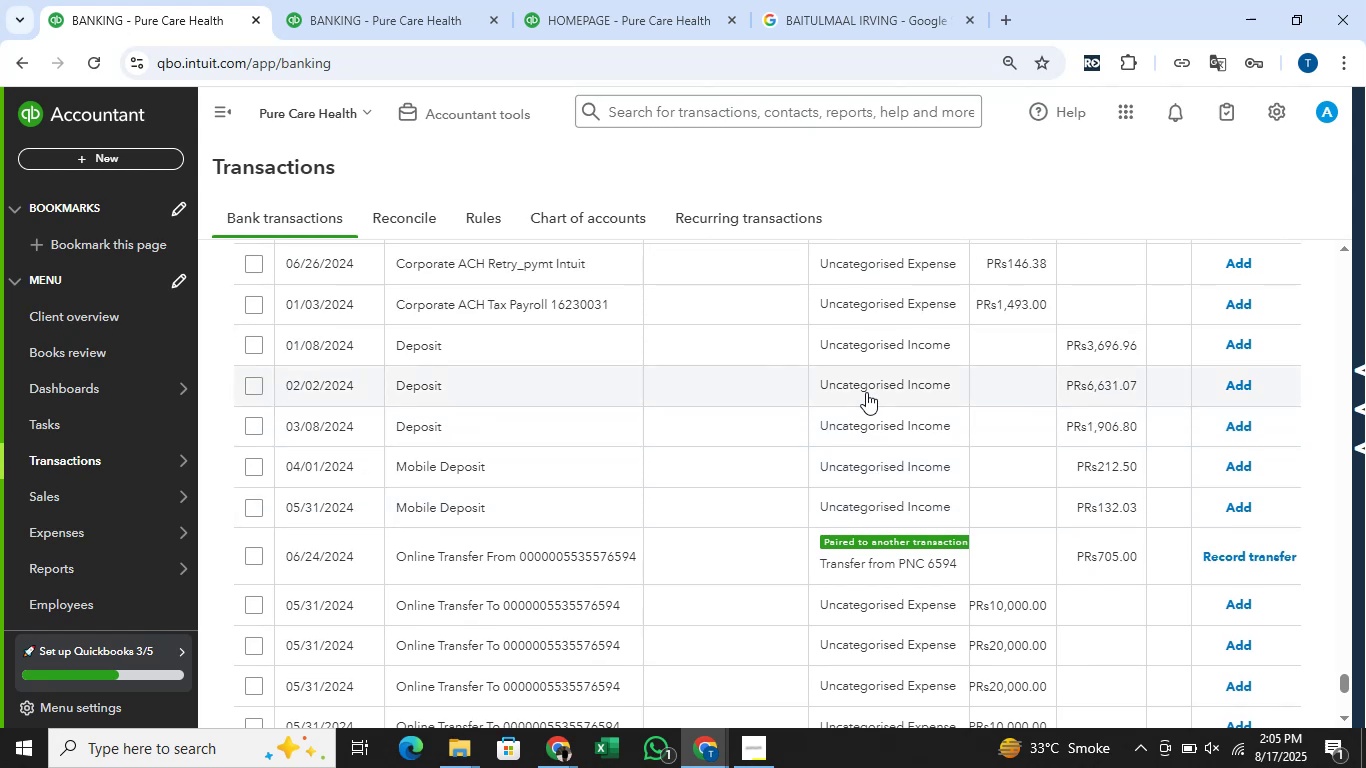 
scroll: coordinate [866, 392], scroll_direction: down, amount: 1.0
 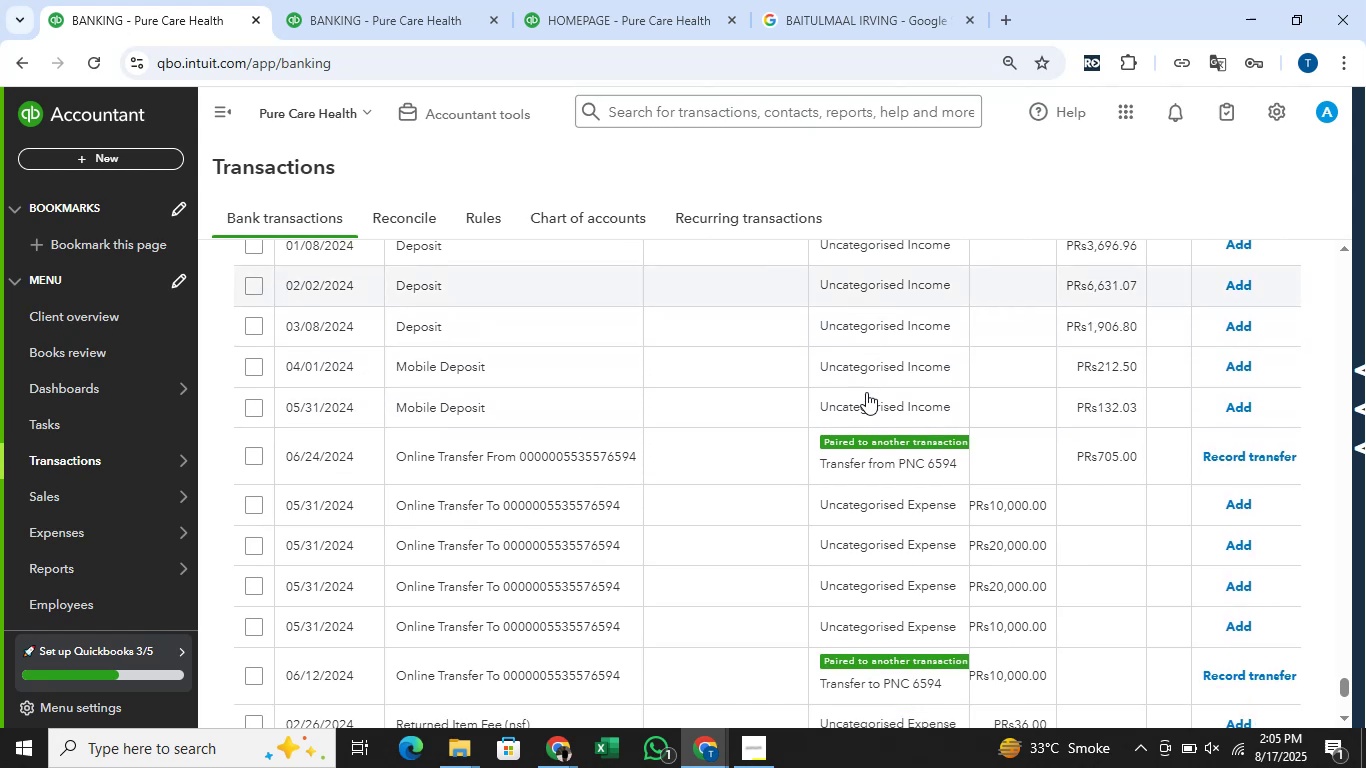 
key(Alt+AltLeft)
 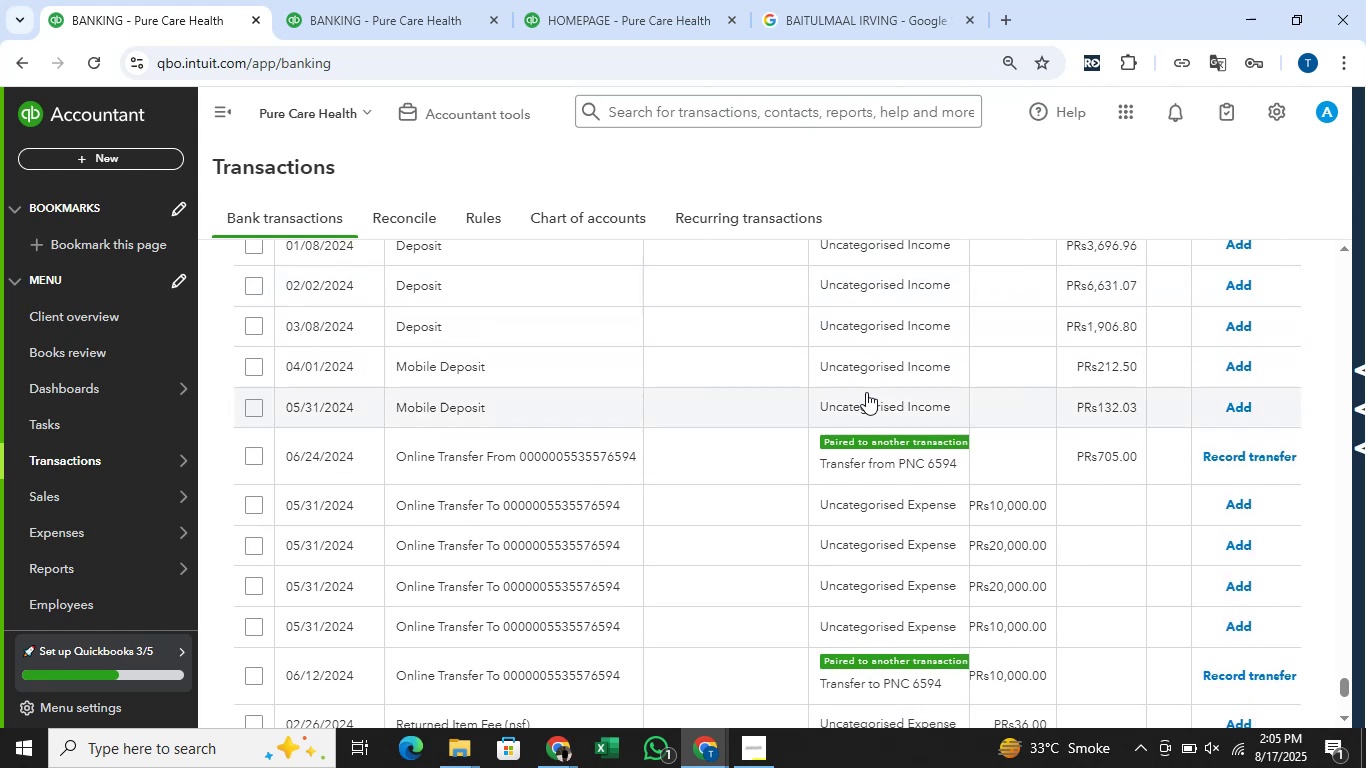 
key(Alt+Tab)
 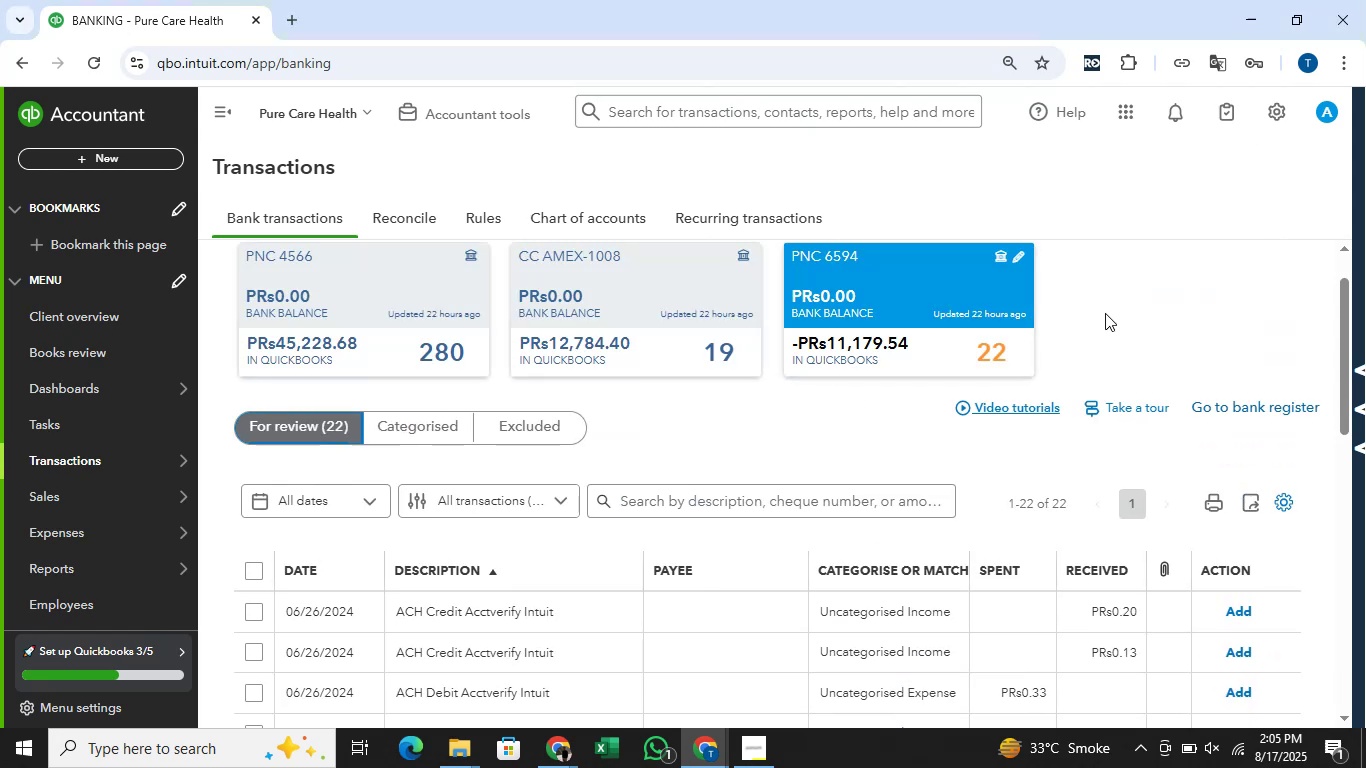 
scroll: coordinate [1098, 311], scroll_direction: down, amount: 10.0
 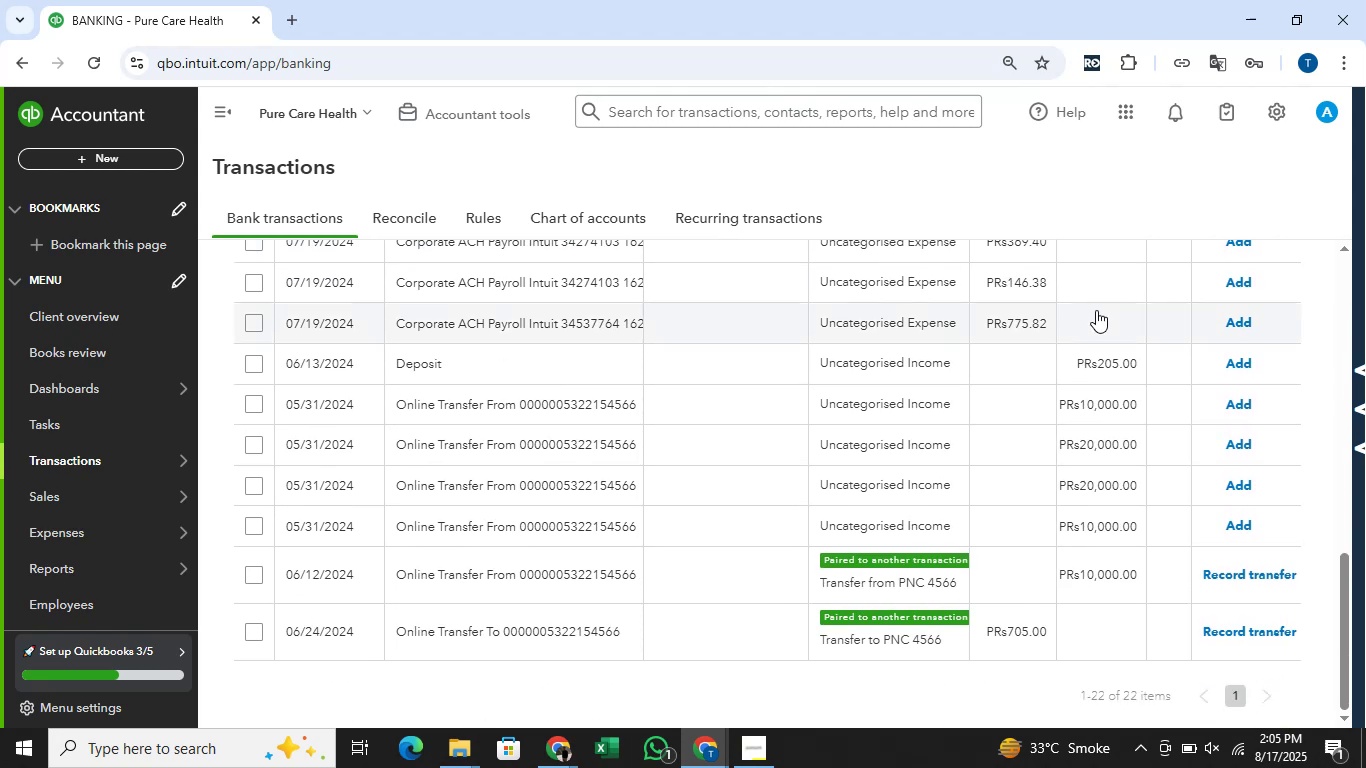 
key(Alt+AltLeft)
 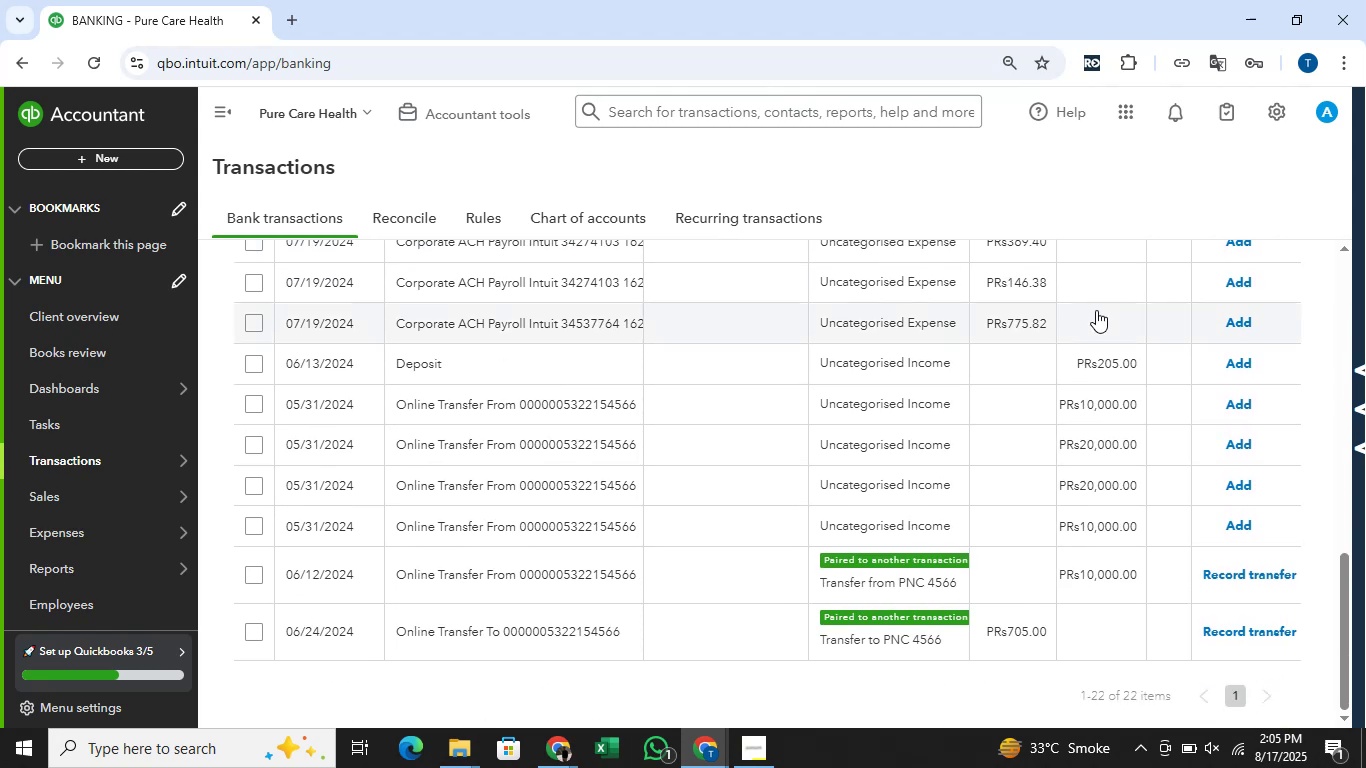 
key(Alt+Tab)
 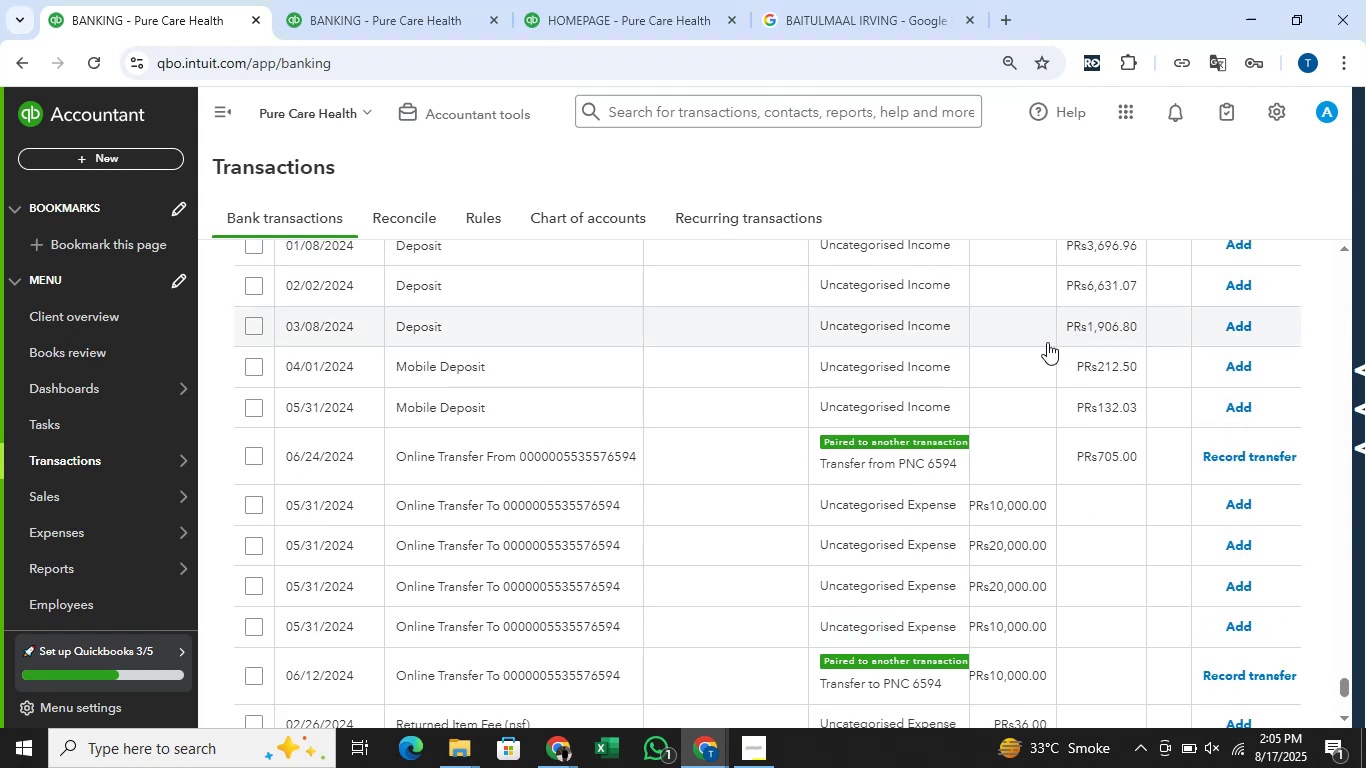 
key(Alt+AltLeft)
 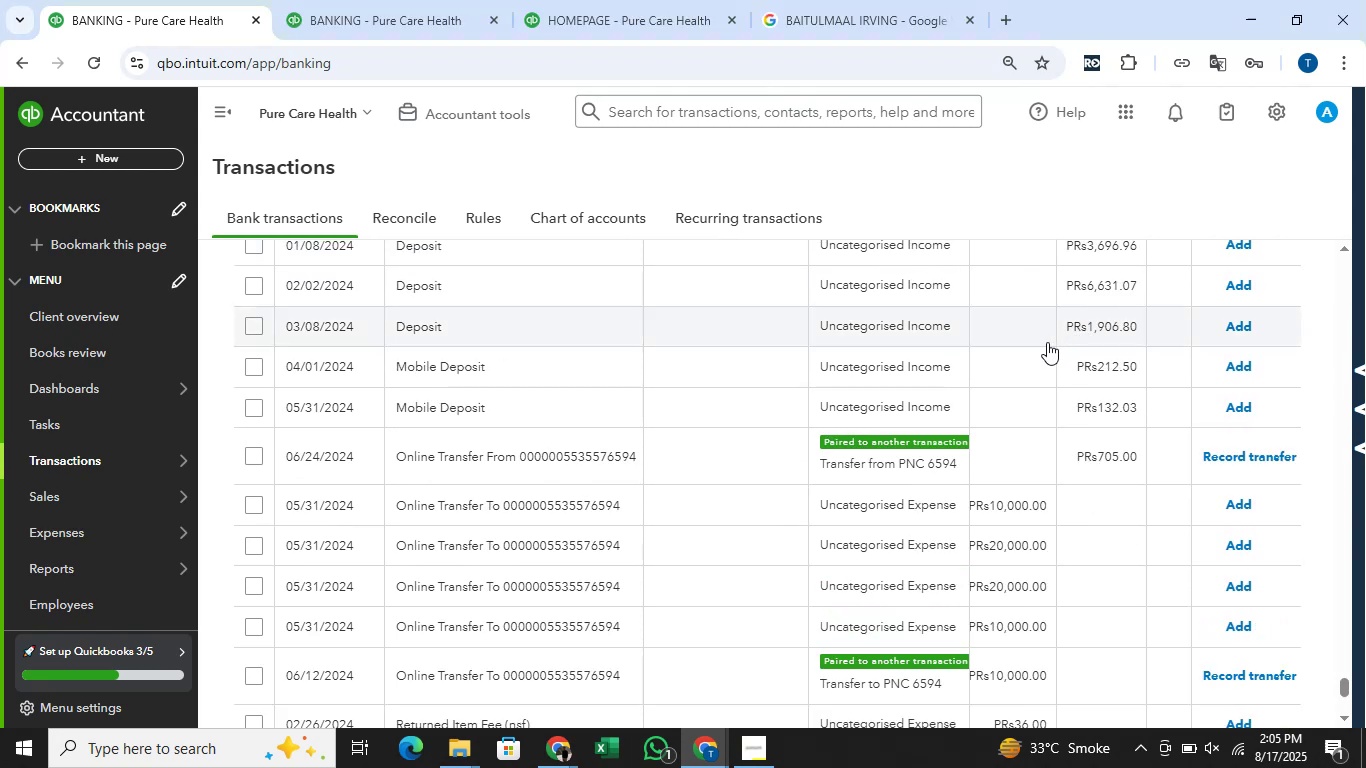 
key(Alt+Tab)
 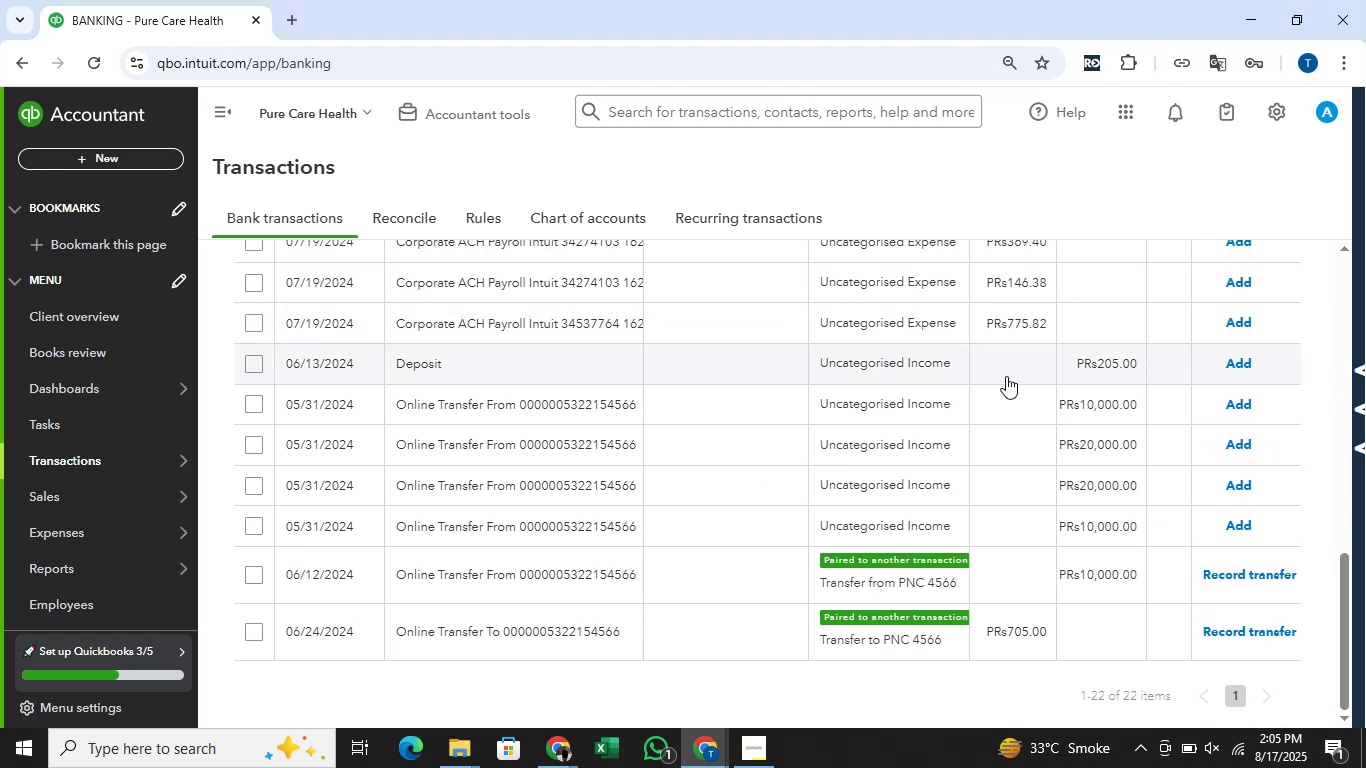 
key(Alt+AltLeft)
 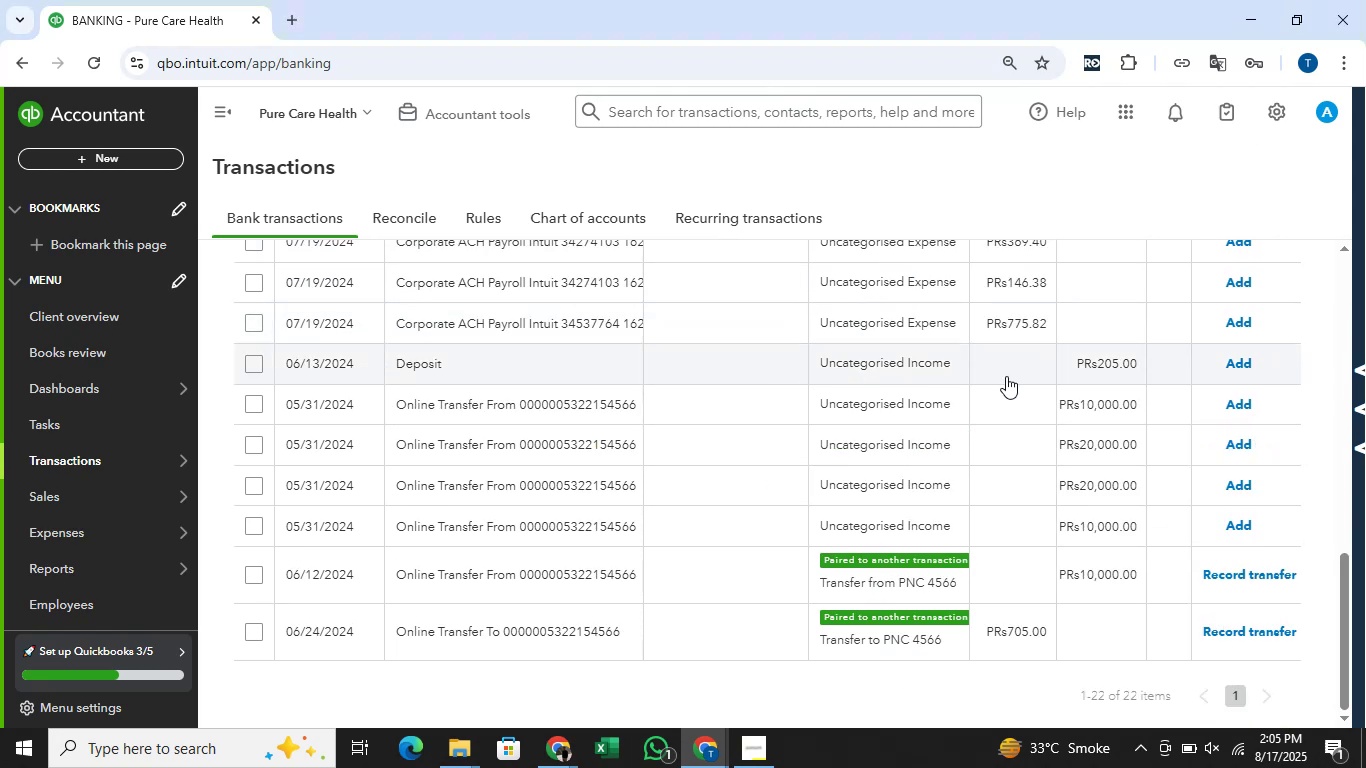 
key(Alt+Tab)
 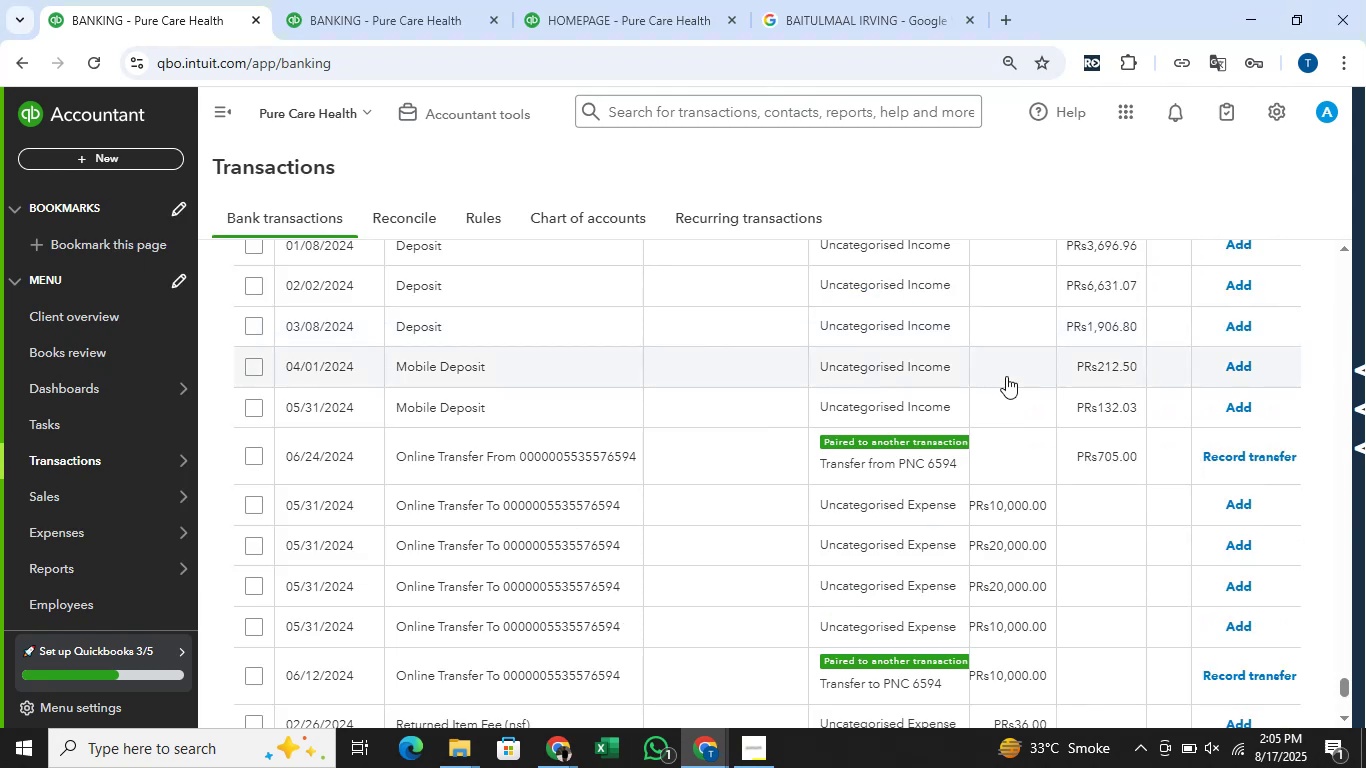 
scroll: coordinate [1006, 376], scroll_direction: none, amount: 0.0
 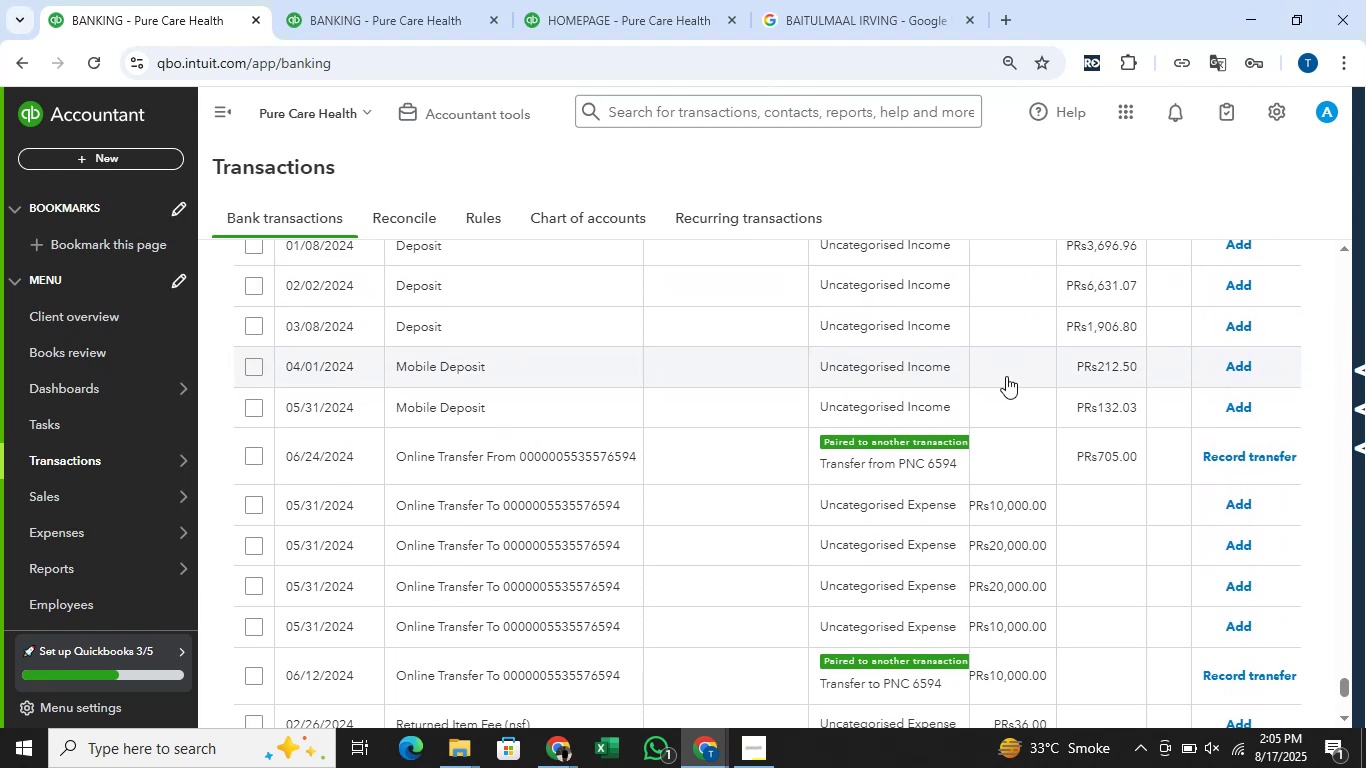 
key(Alt+AltLeft)
 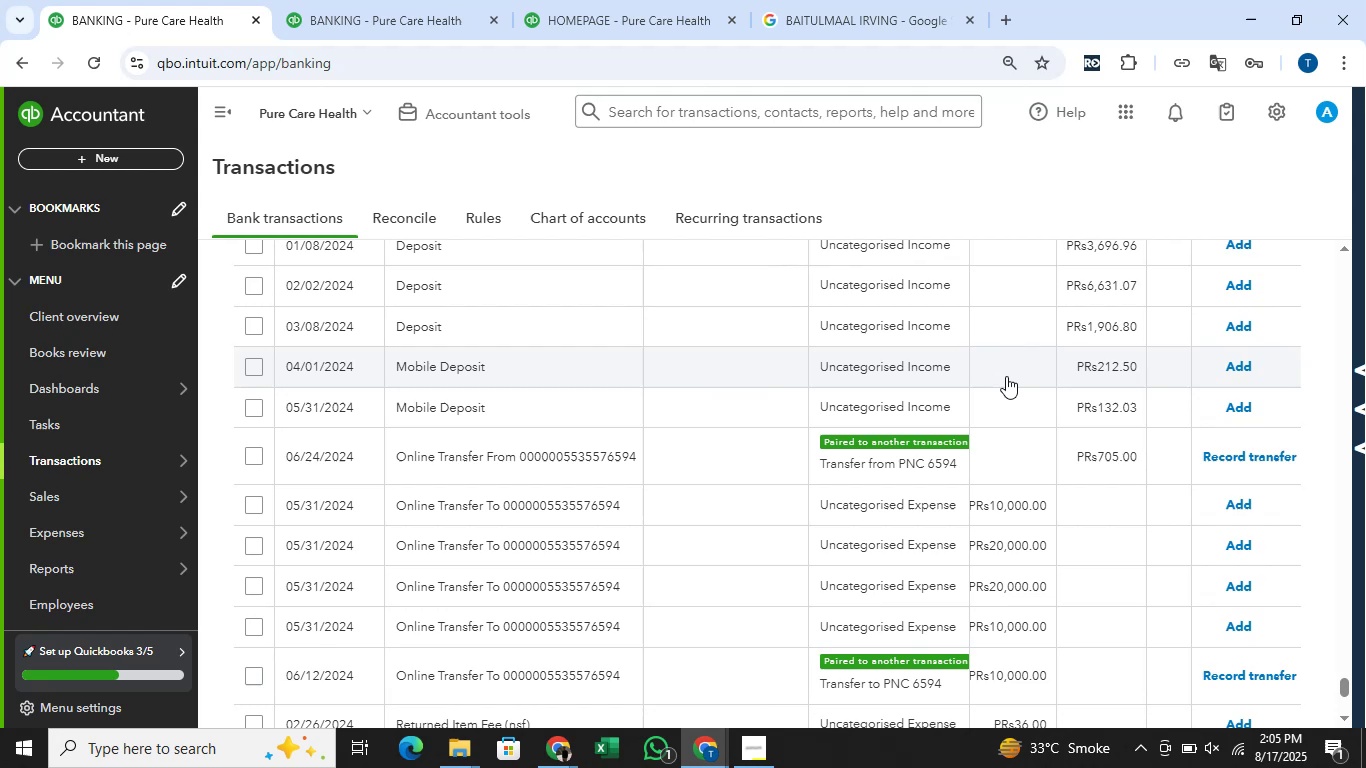 
key(Alt+Tab)
 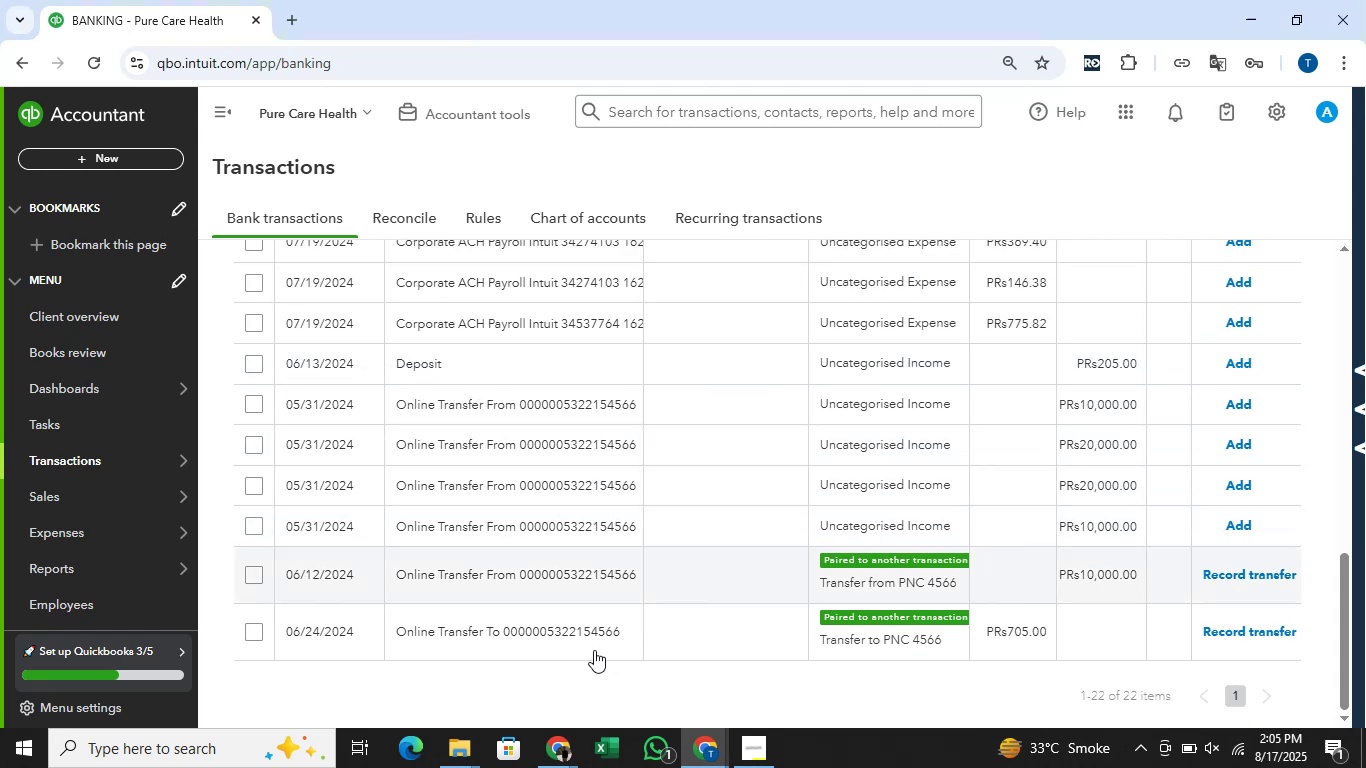 
left_click([546, 629])
 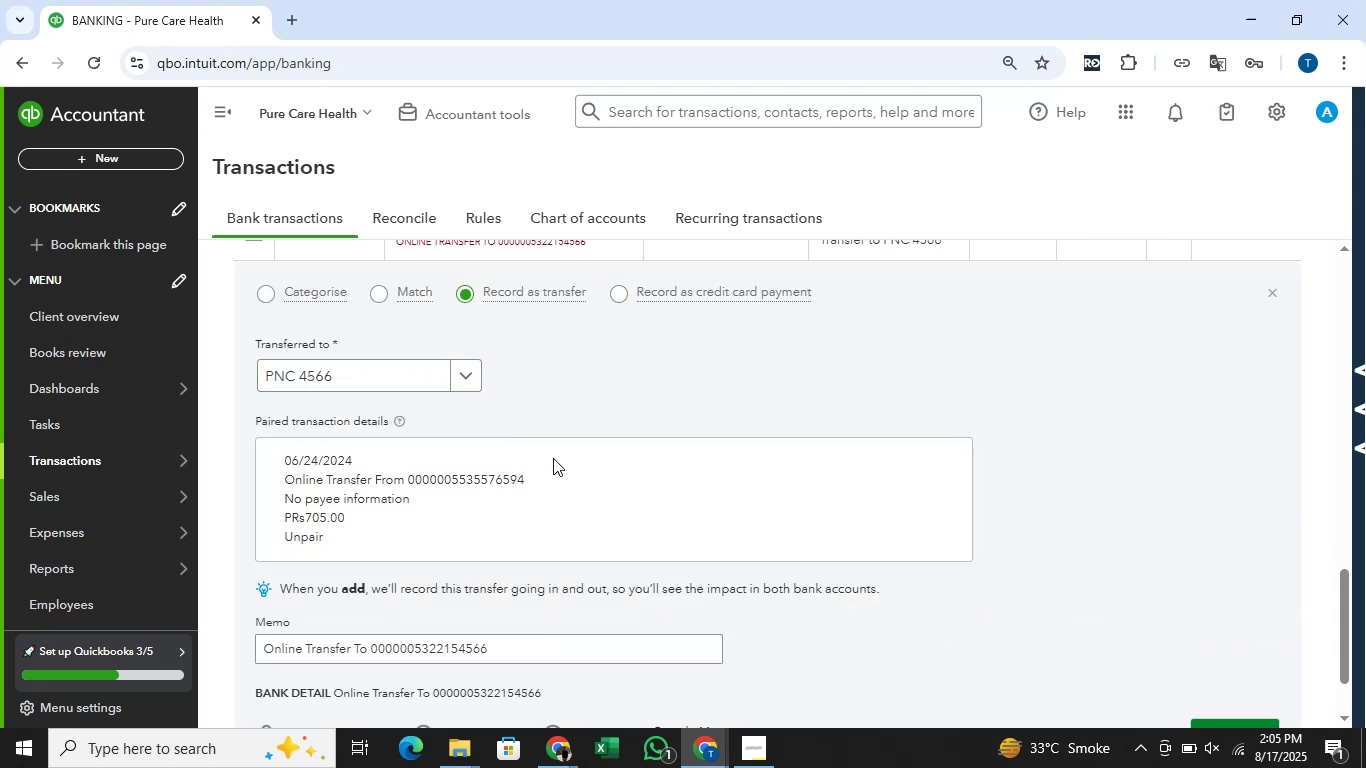 
wait(6.15)
 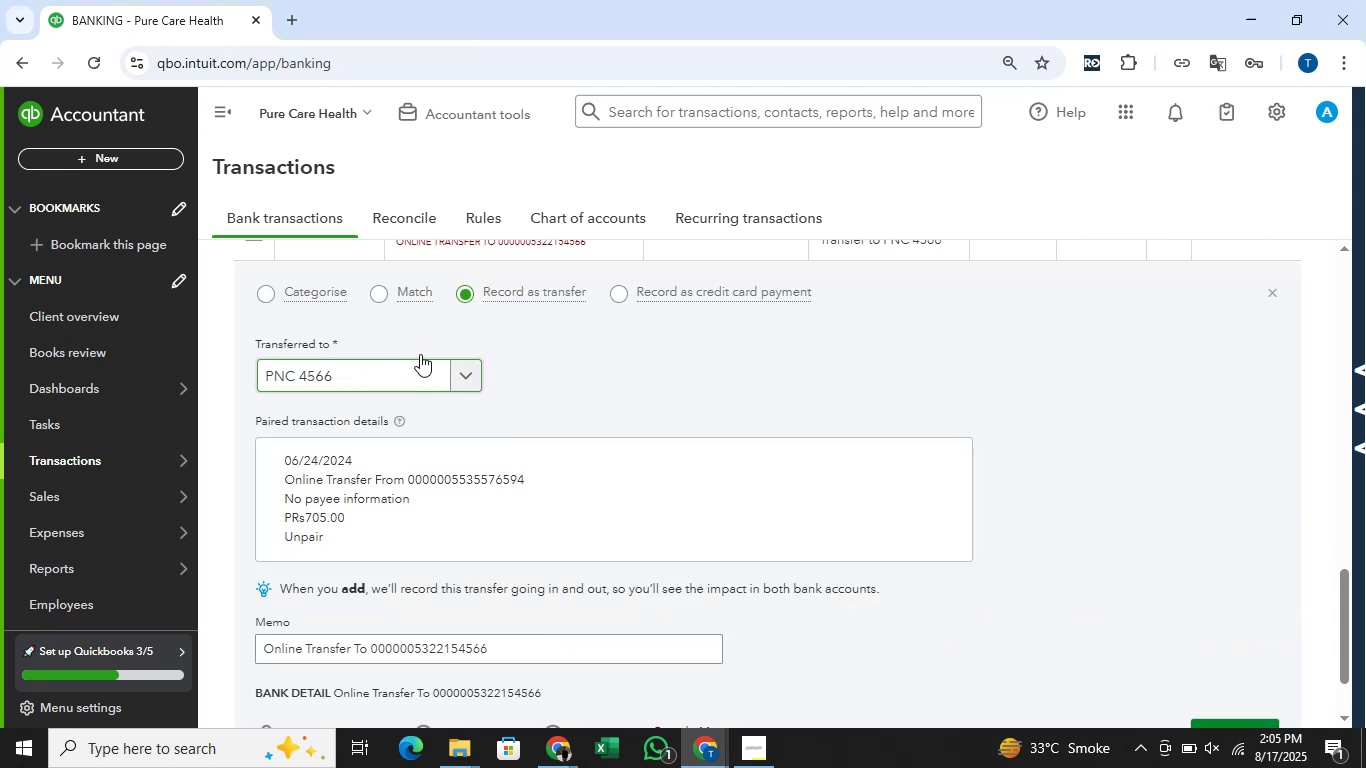 
scroll: coordinate [992, 337], scroll_direction: down, amount: 2.0
 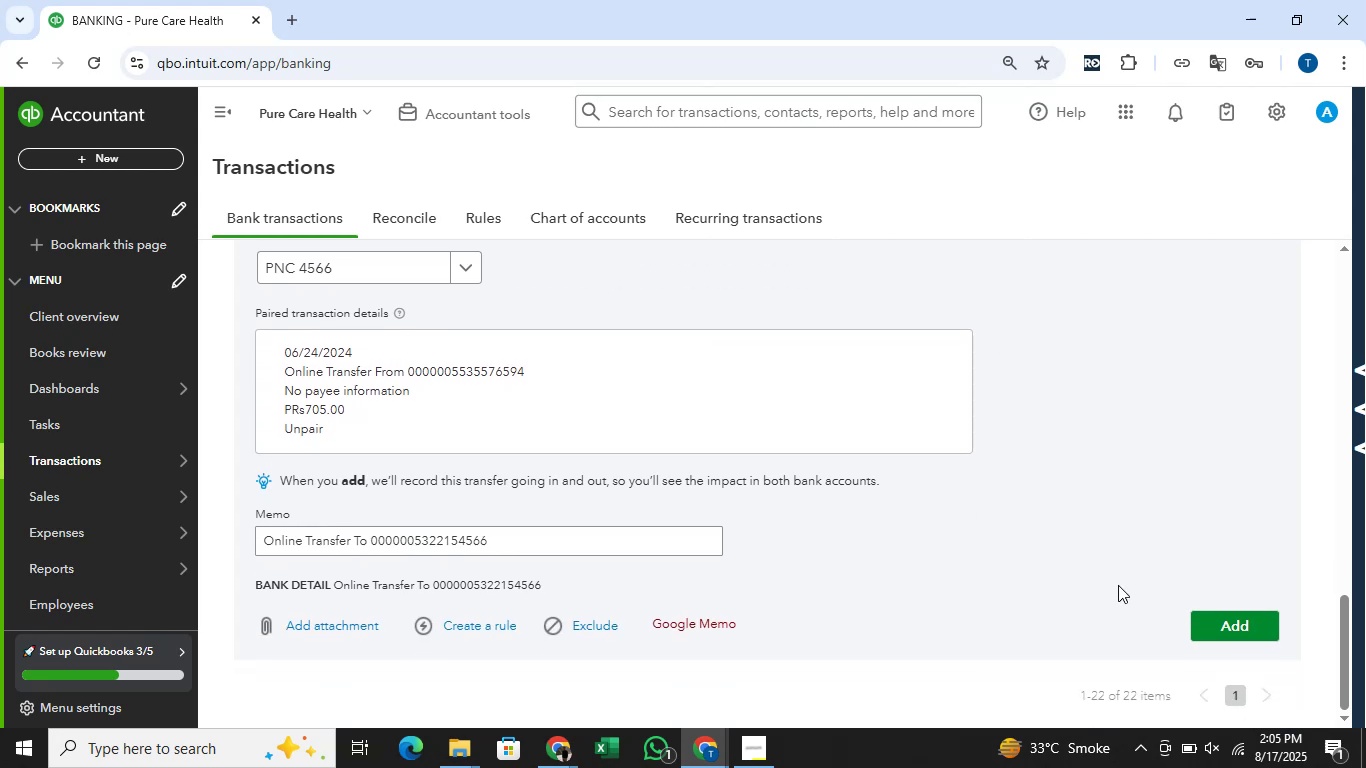 
scroll: coordinate [1022, 546], scroll_direction: up, amount: 1.0
 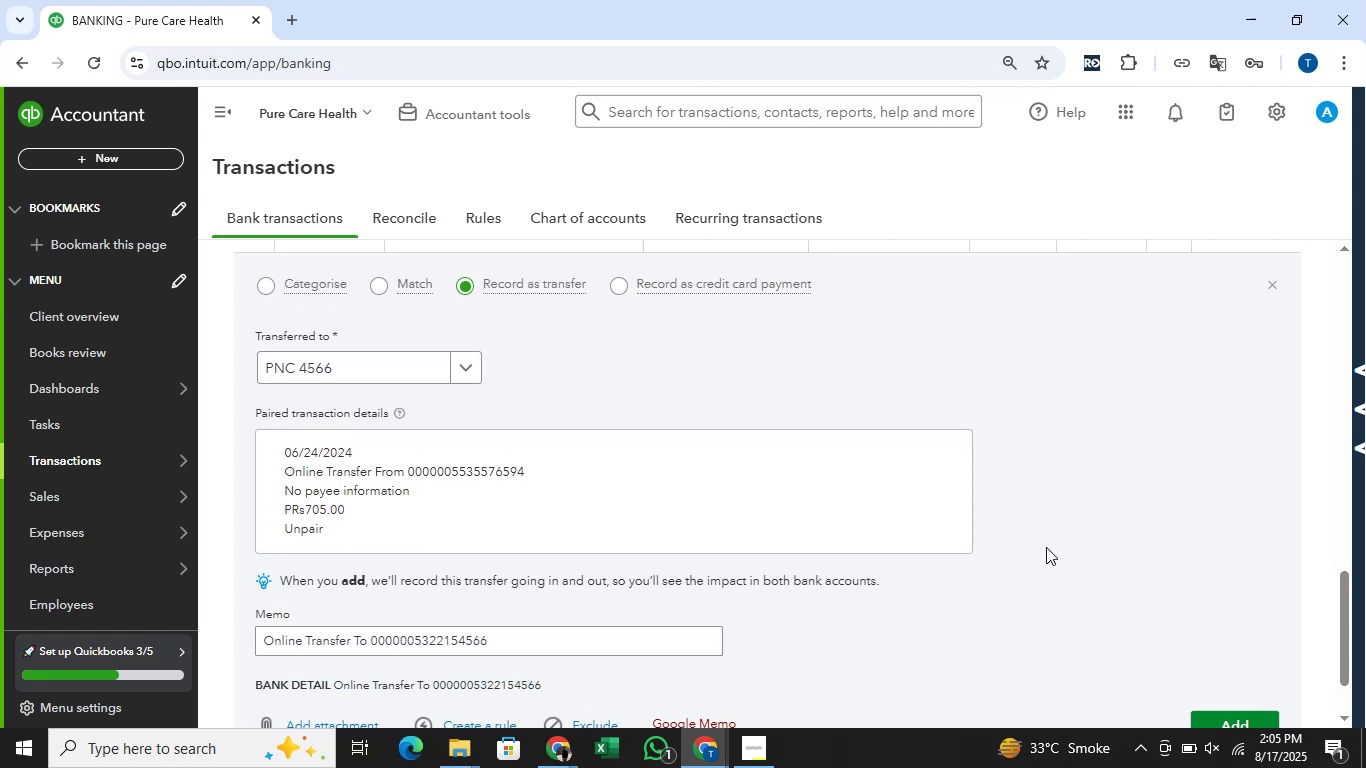 
scroll: coordinate [1116, 582], scroll_direction: down, amount: 1.0
 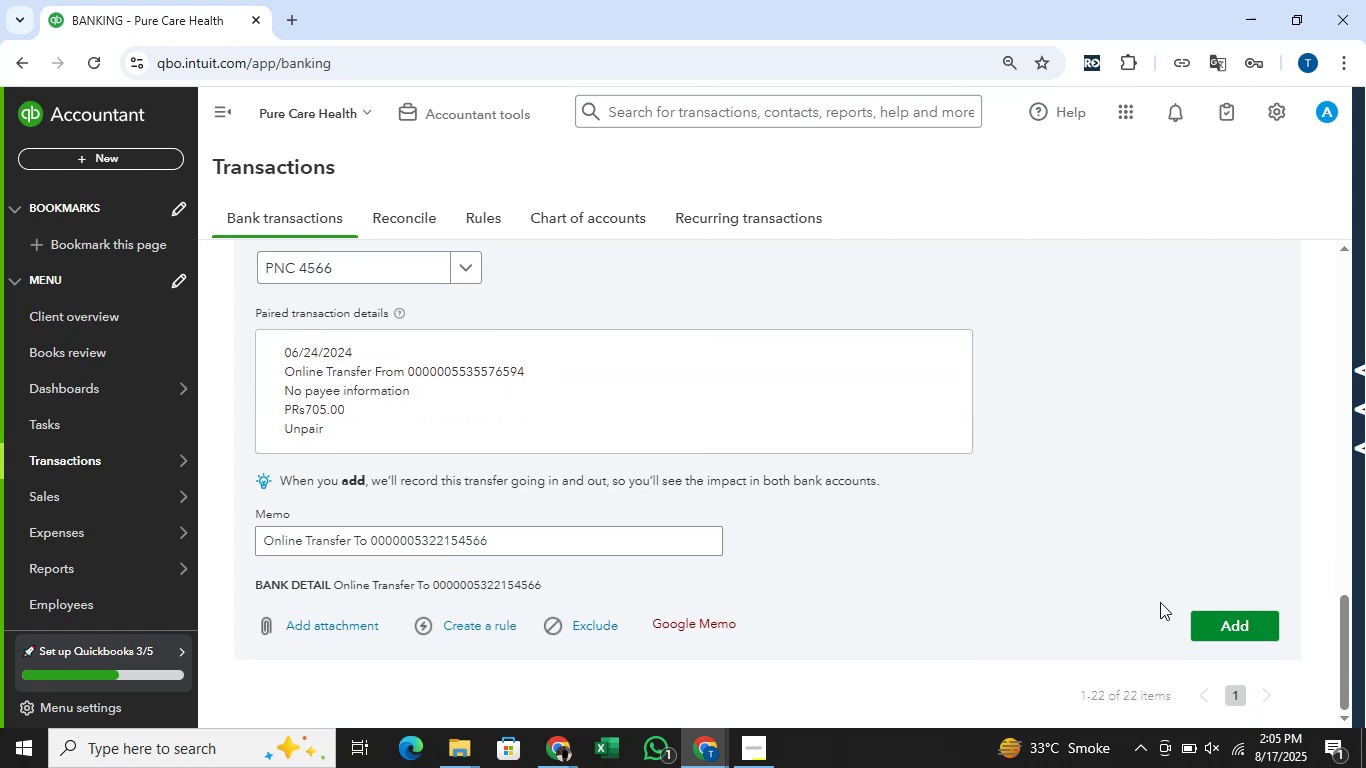 
left_click([1220, 609])
 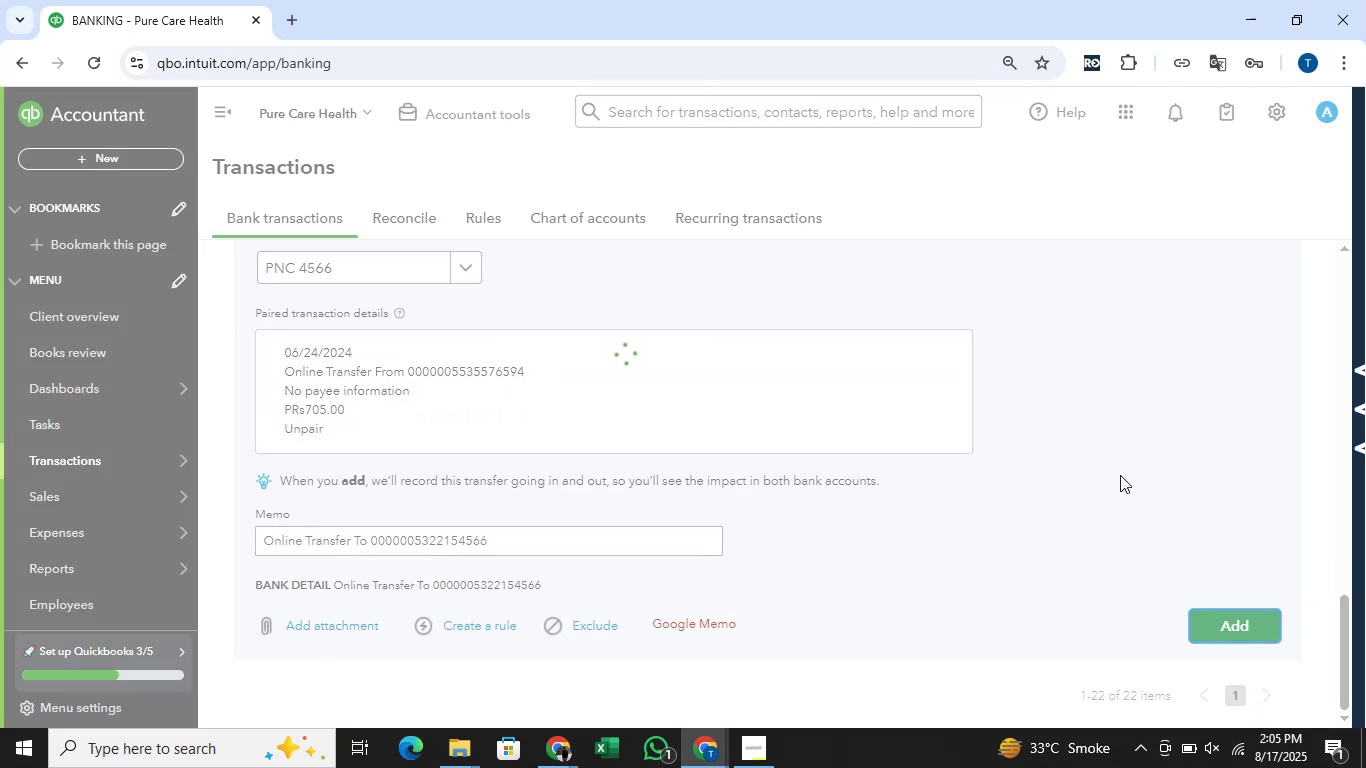 
key(Alt+Tab)
 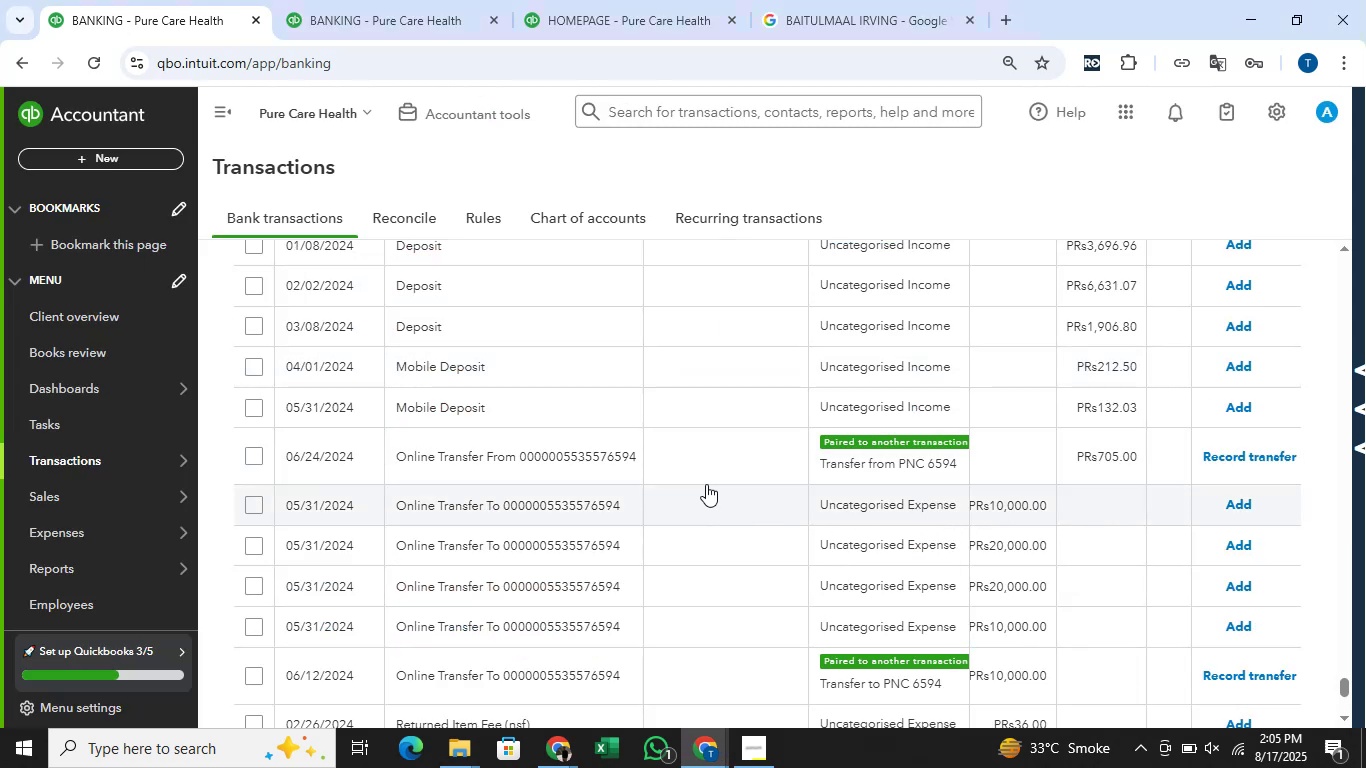 
left_click([616, 452])
 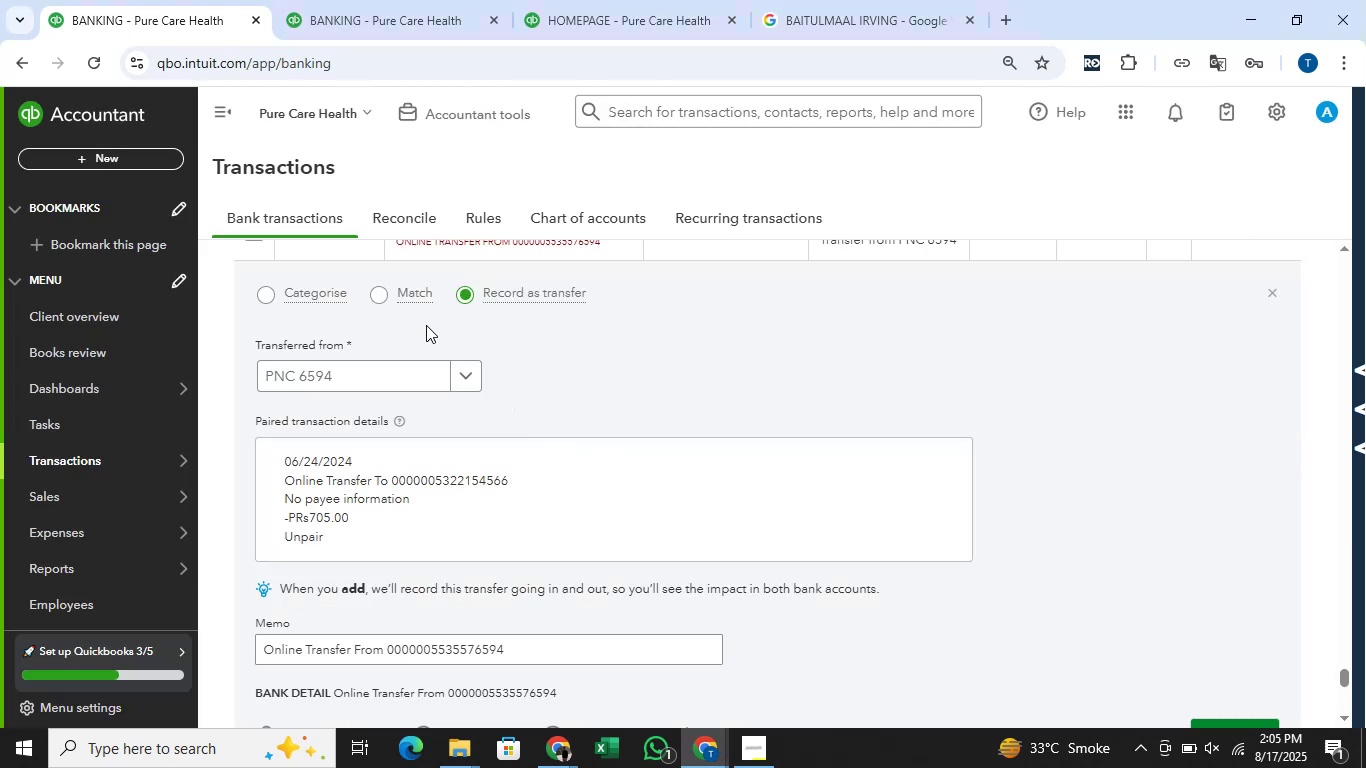 
left_click([390, 292])
 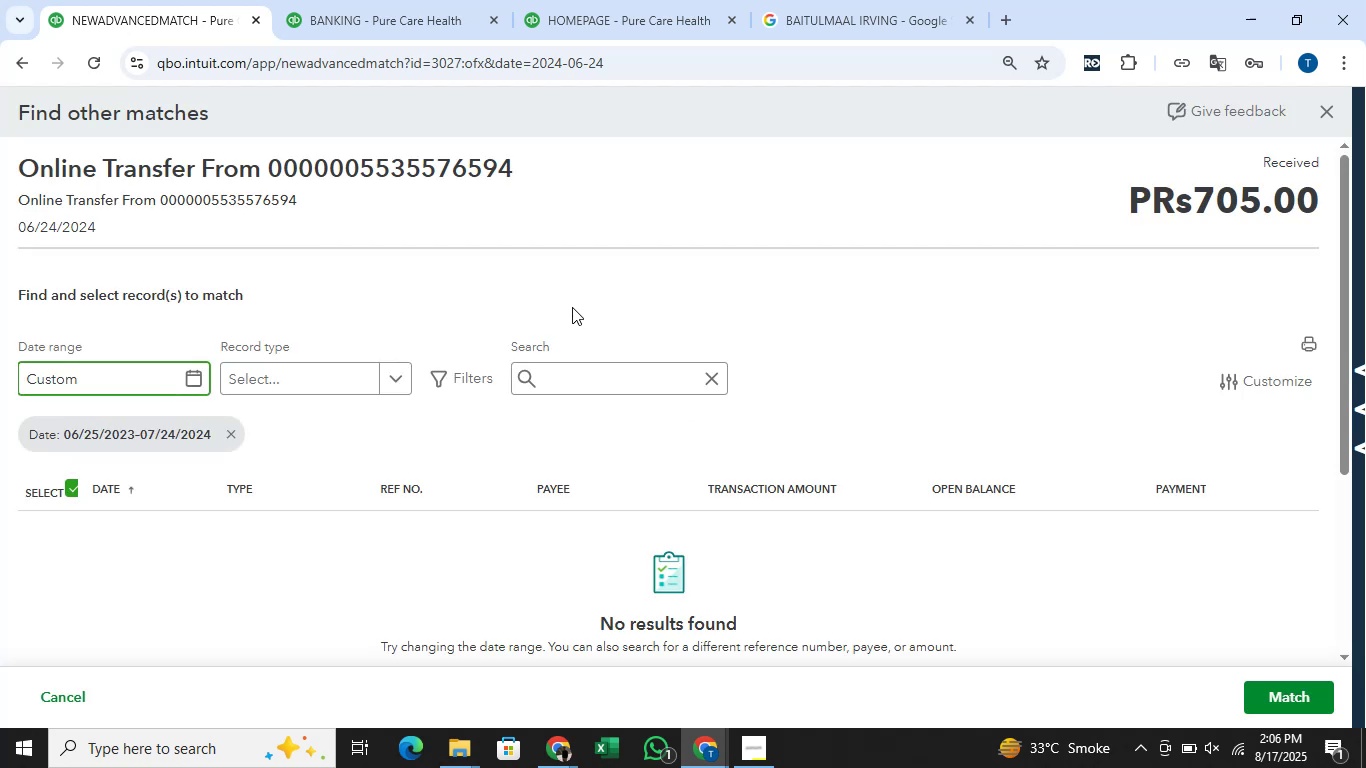 
wait(10.26)
 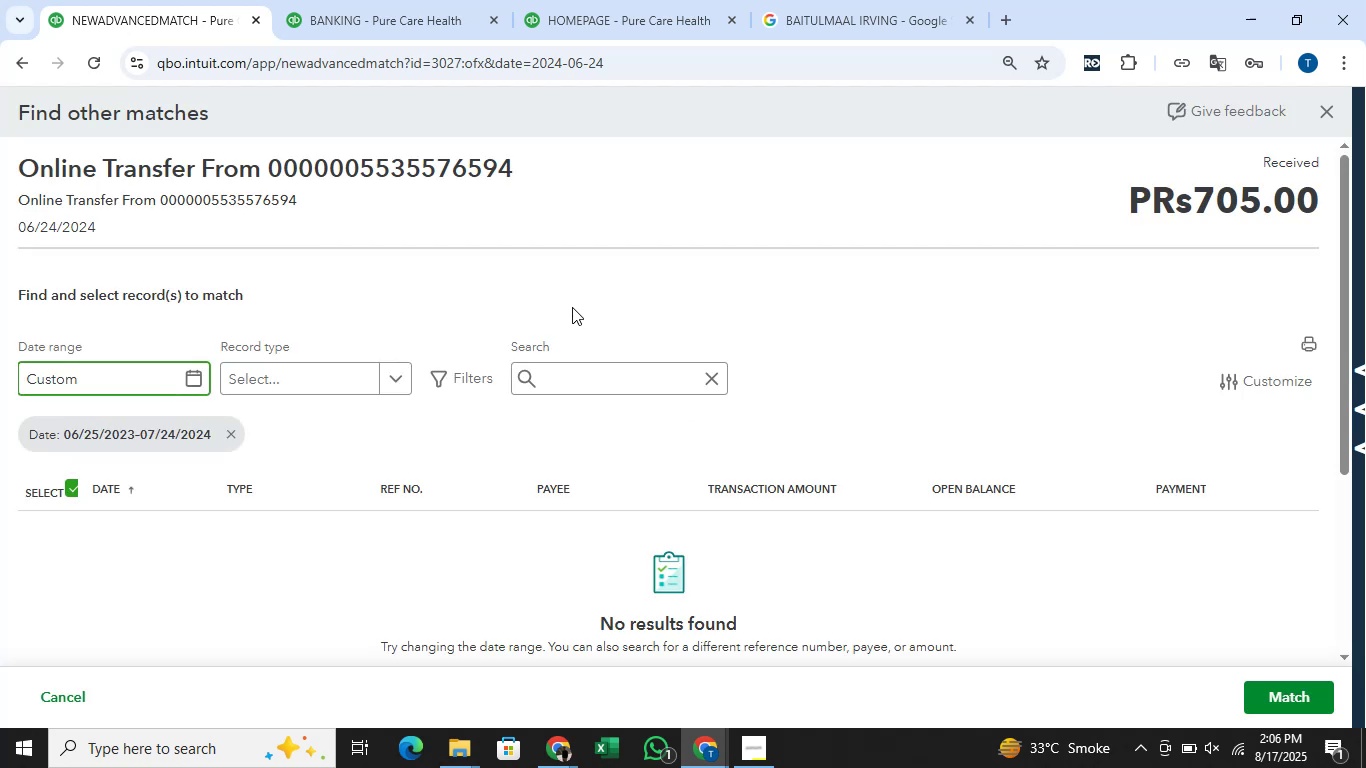 
left_click([235, 437])
 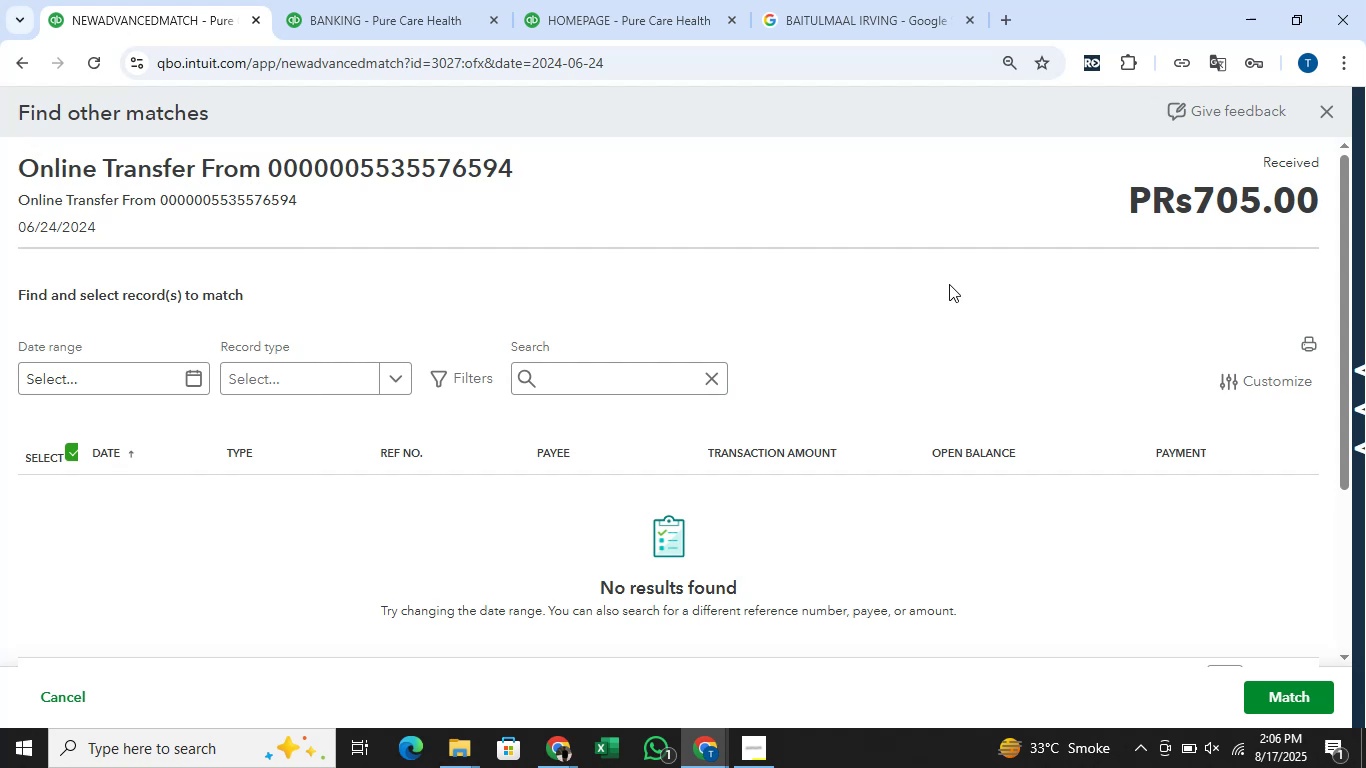 
left_click([1288, 695])
 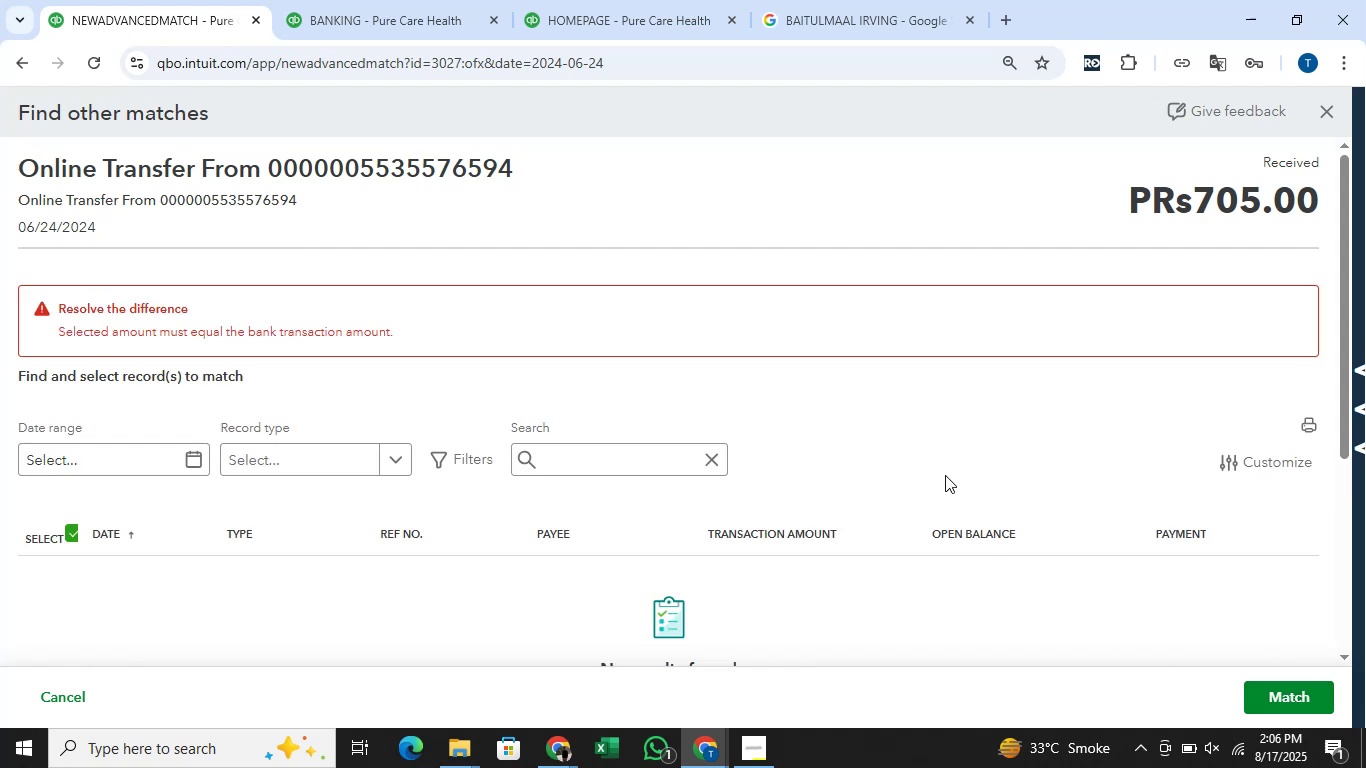 
scroll: coordinate [947, 473], scroll_direction: down, amount: 5.0
 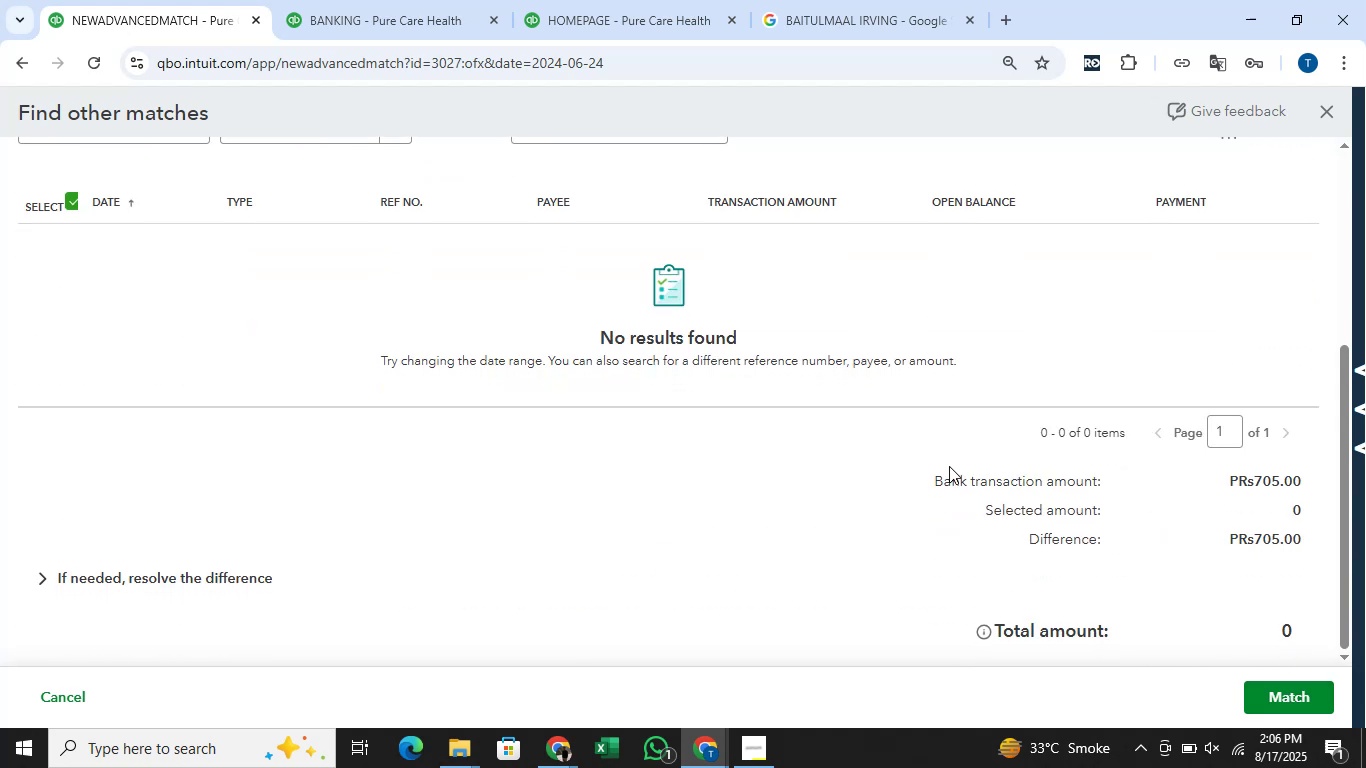 
scroll: coordinate [951, 463], scroll_direction: up, amount: 4.0
 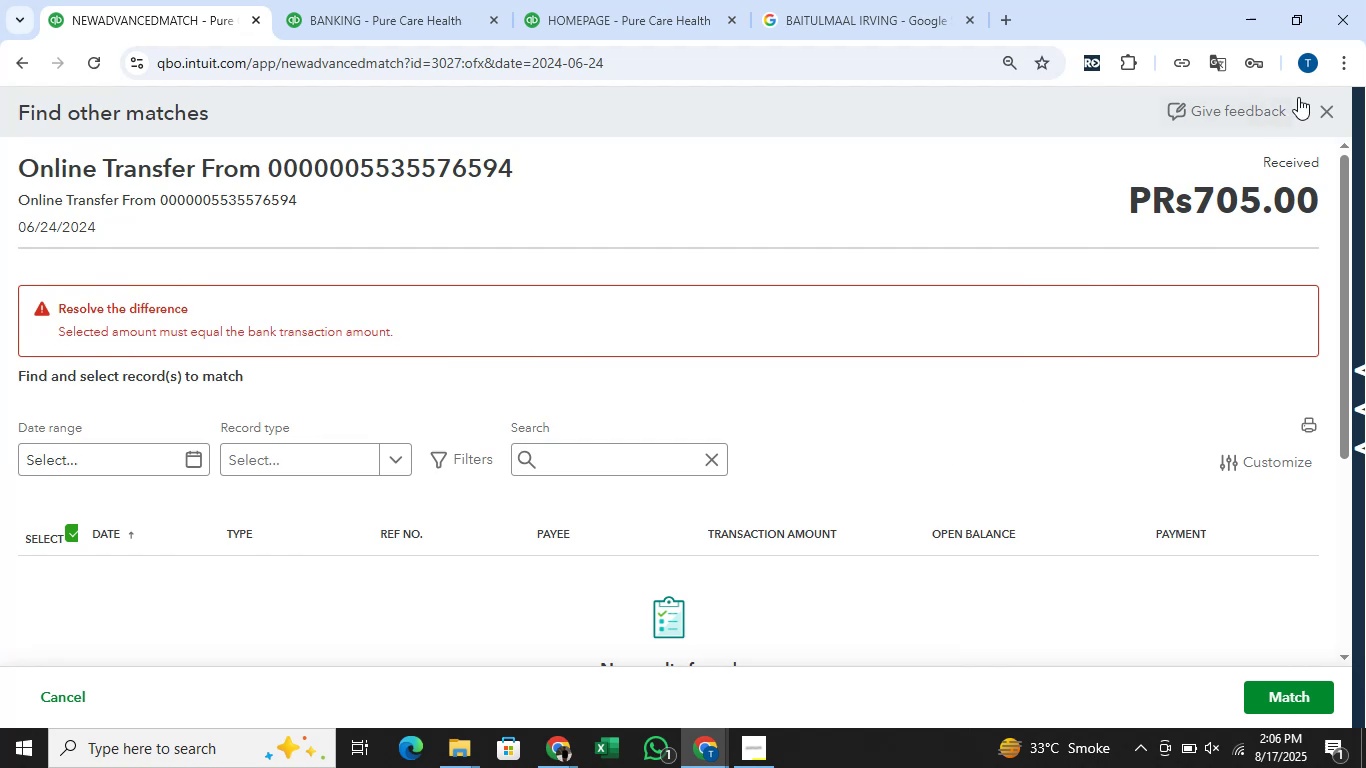 
left_click([1318, 105])
 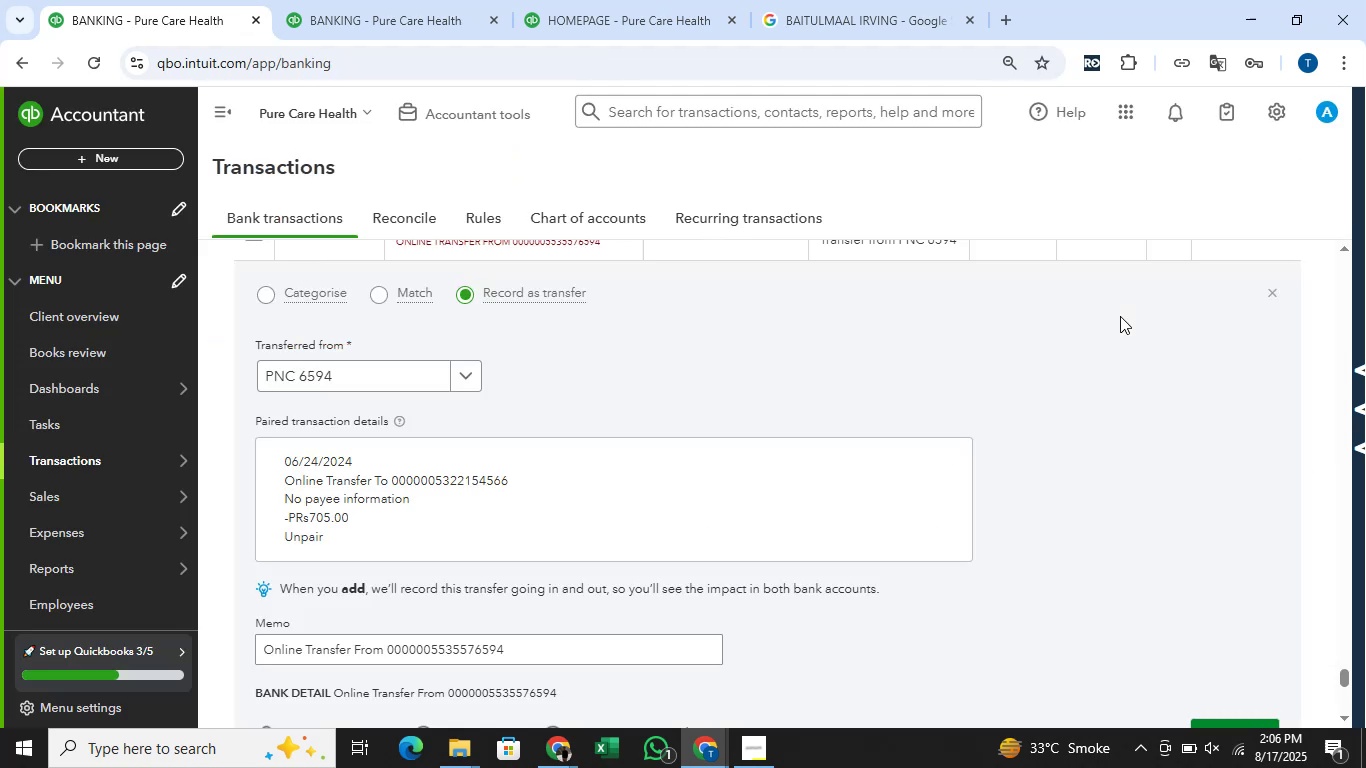 
scroll: coordinate [1010, 428], scroll_direction: up, amount: 7.0
 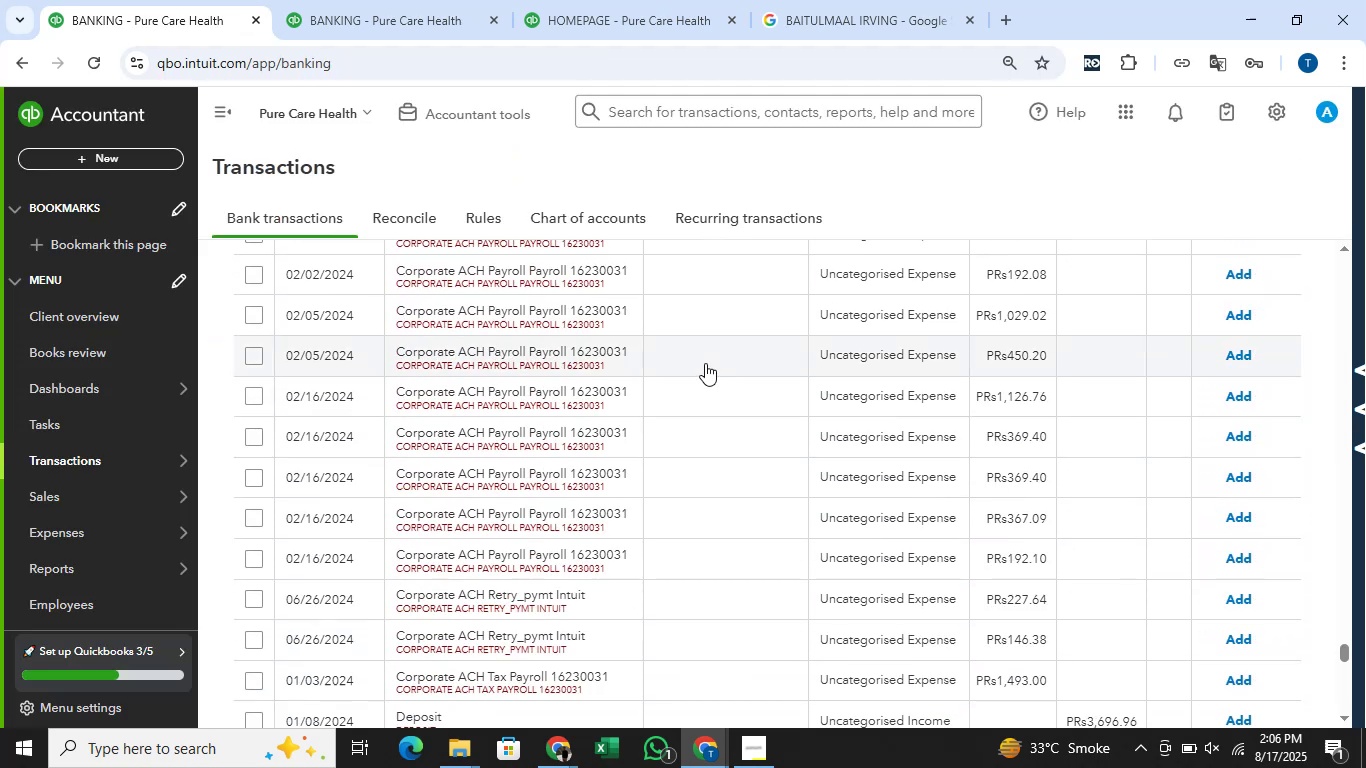 
key(Alt+AltLeft)
 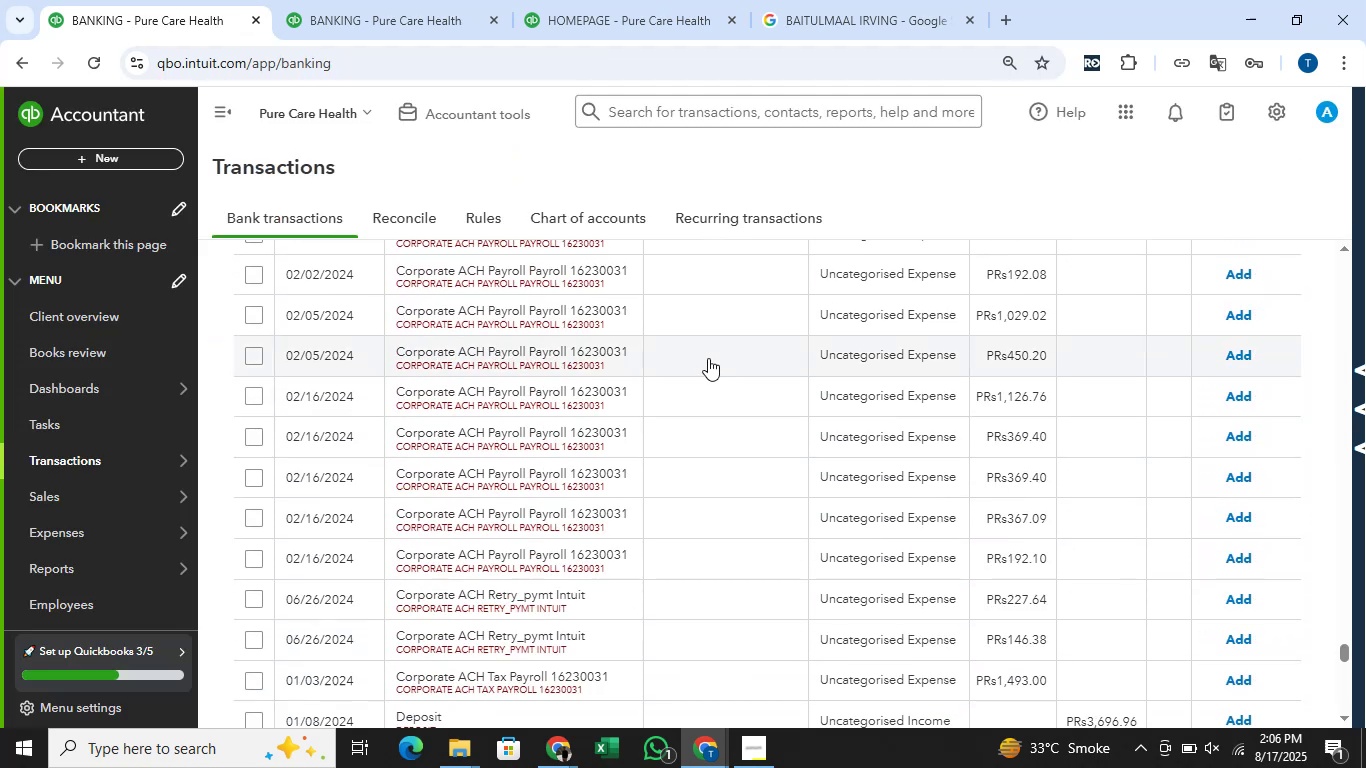 
key(Alt+Tab)
 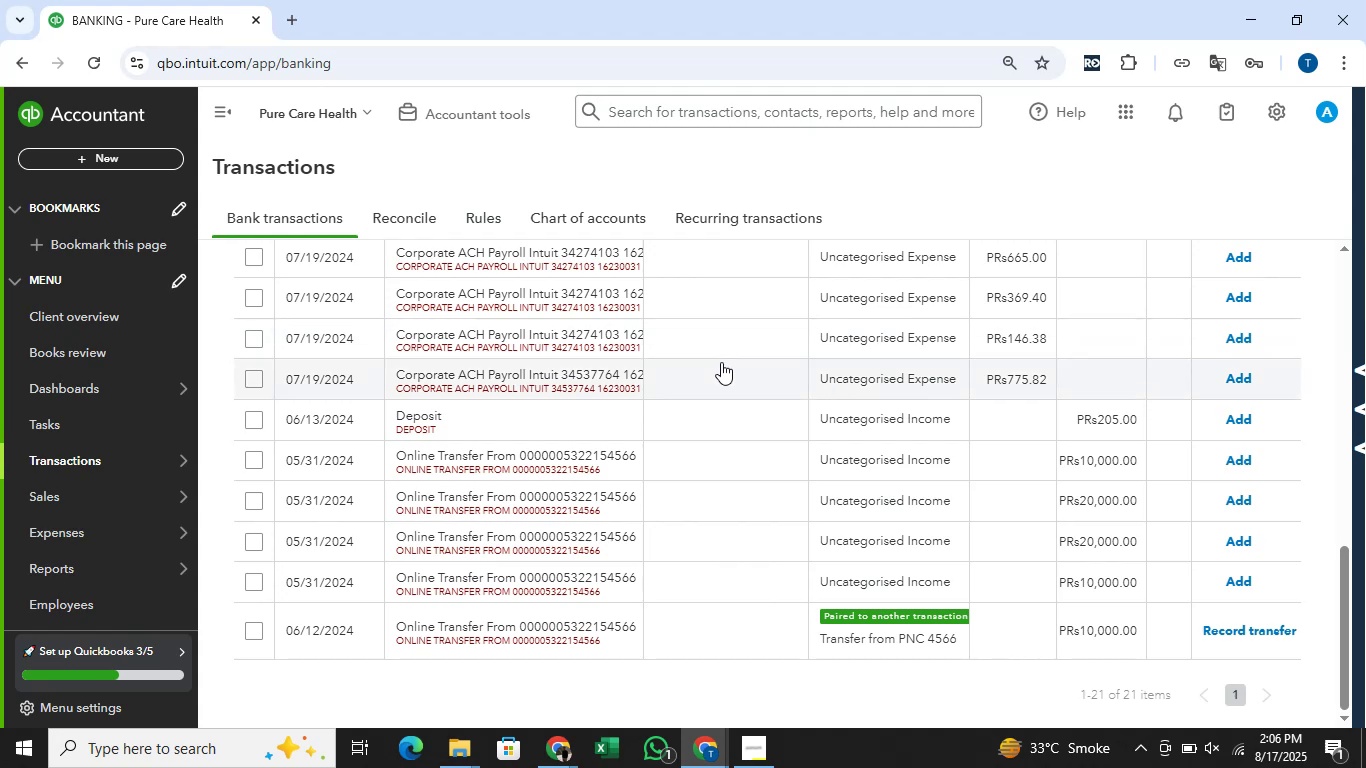 
scroll: coordinate [721, 361], scroll_direction: up, amount: 11.0
 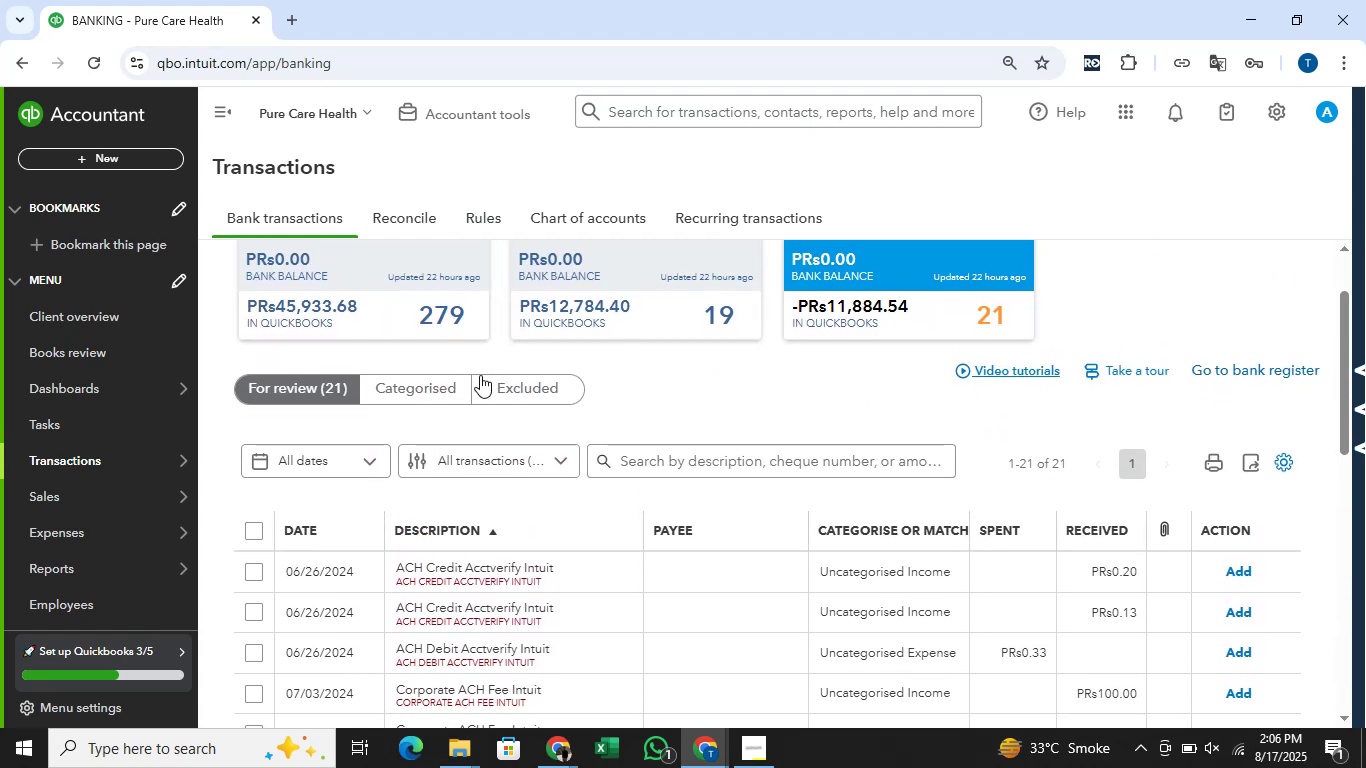 
left_click([380, 383])
 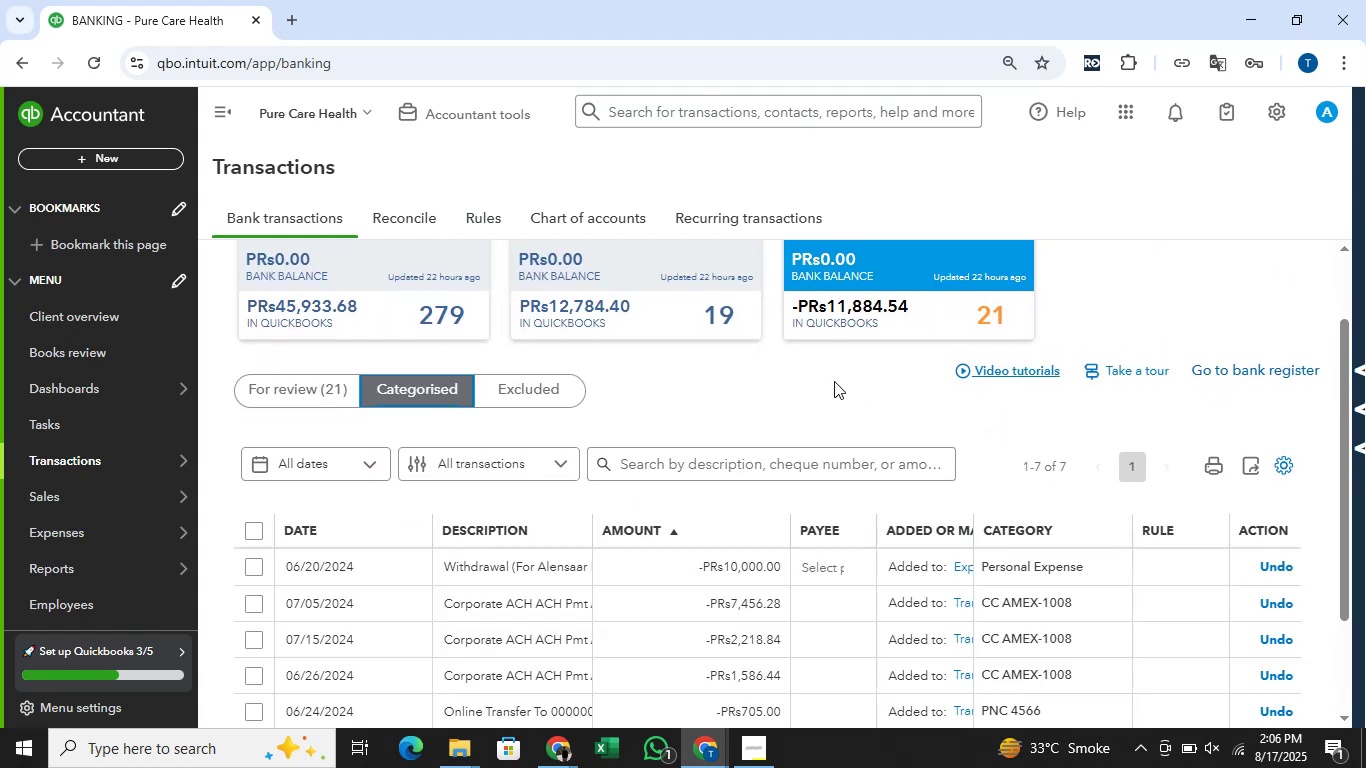 
scroll: coordinate [836, 380], scroll_direction: down, amount: 2.0
 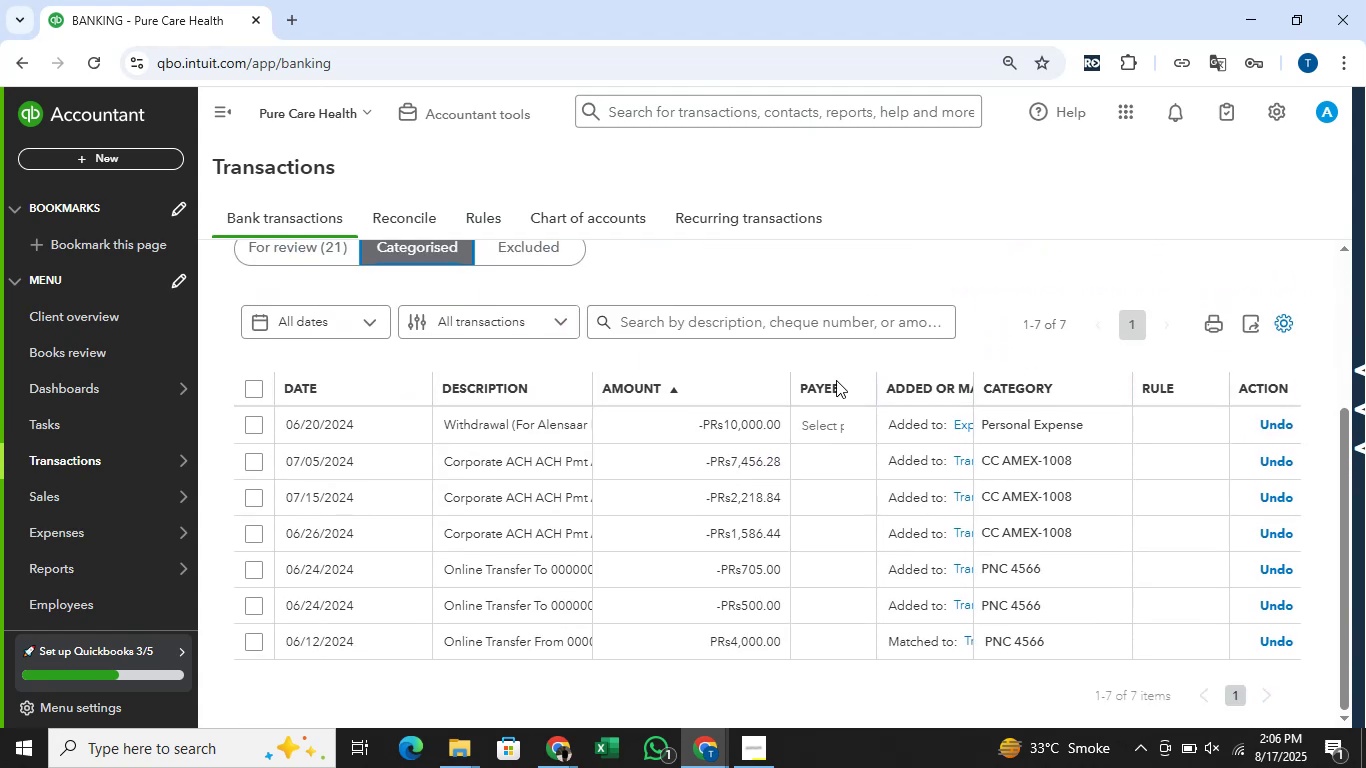 
mouse_move([847, 388])
 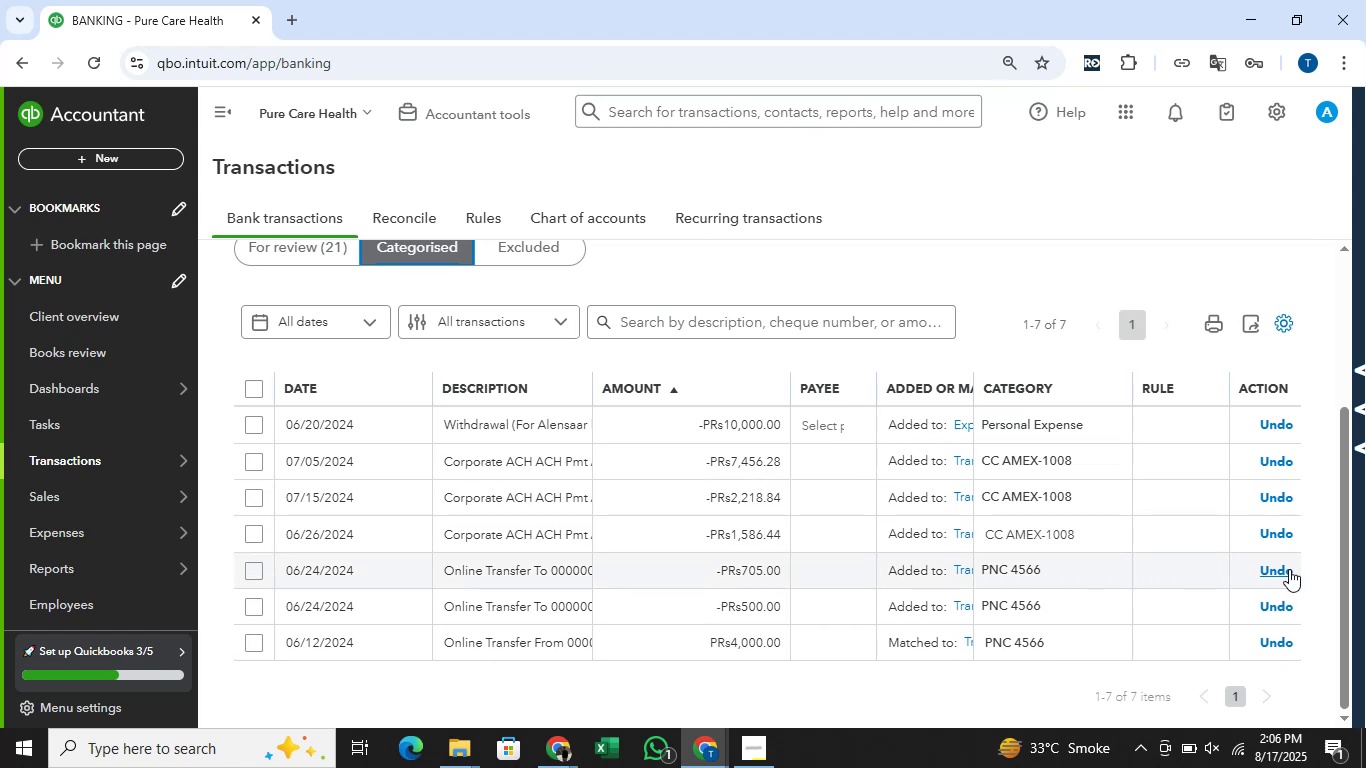 
left_click([1289, 569])
 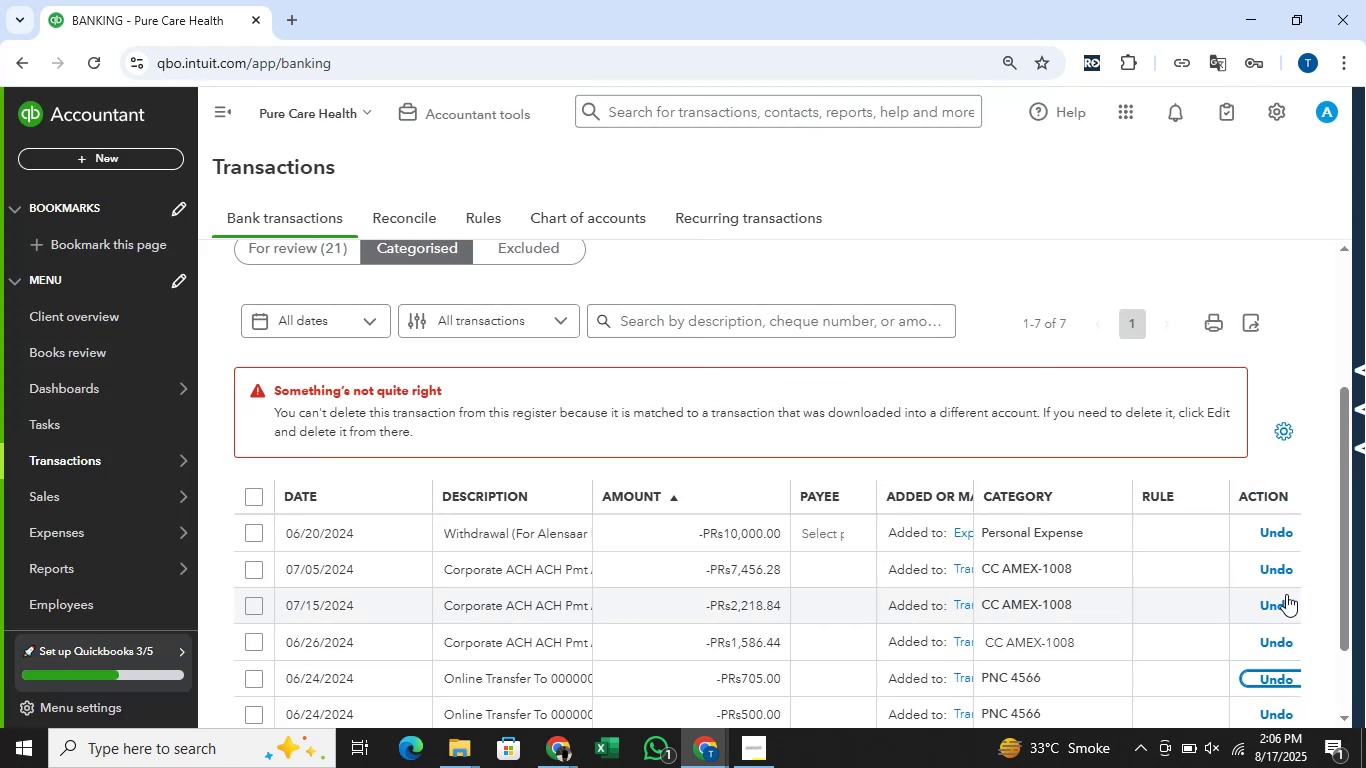 
scroll: coordinate [1204, 496], scroll_direction: down, amount: 1.0
 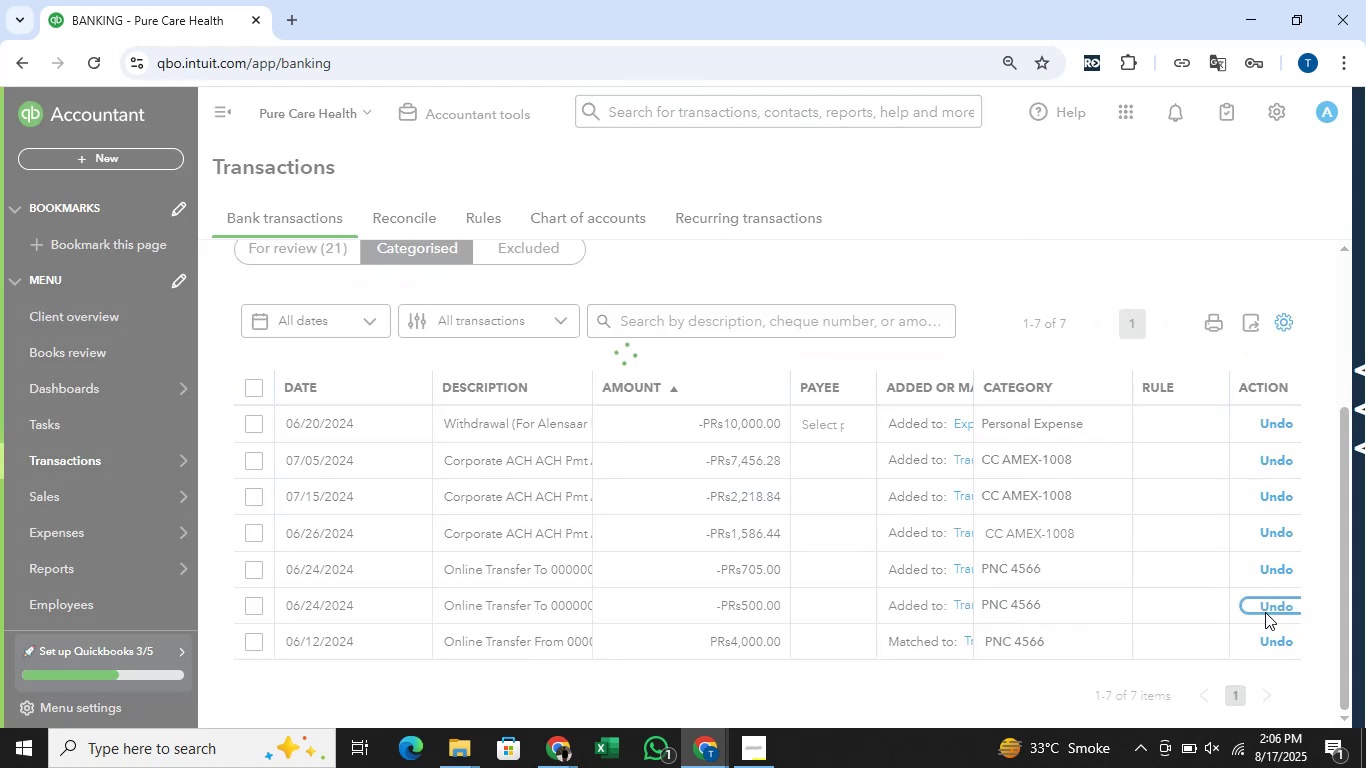 
wait(7.05)
 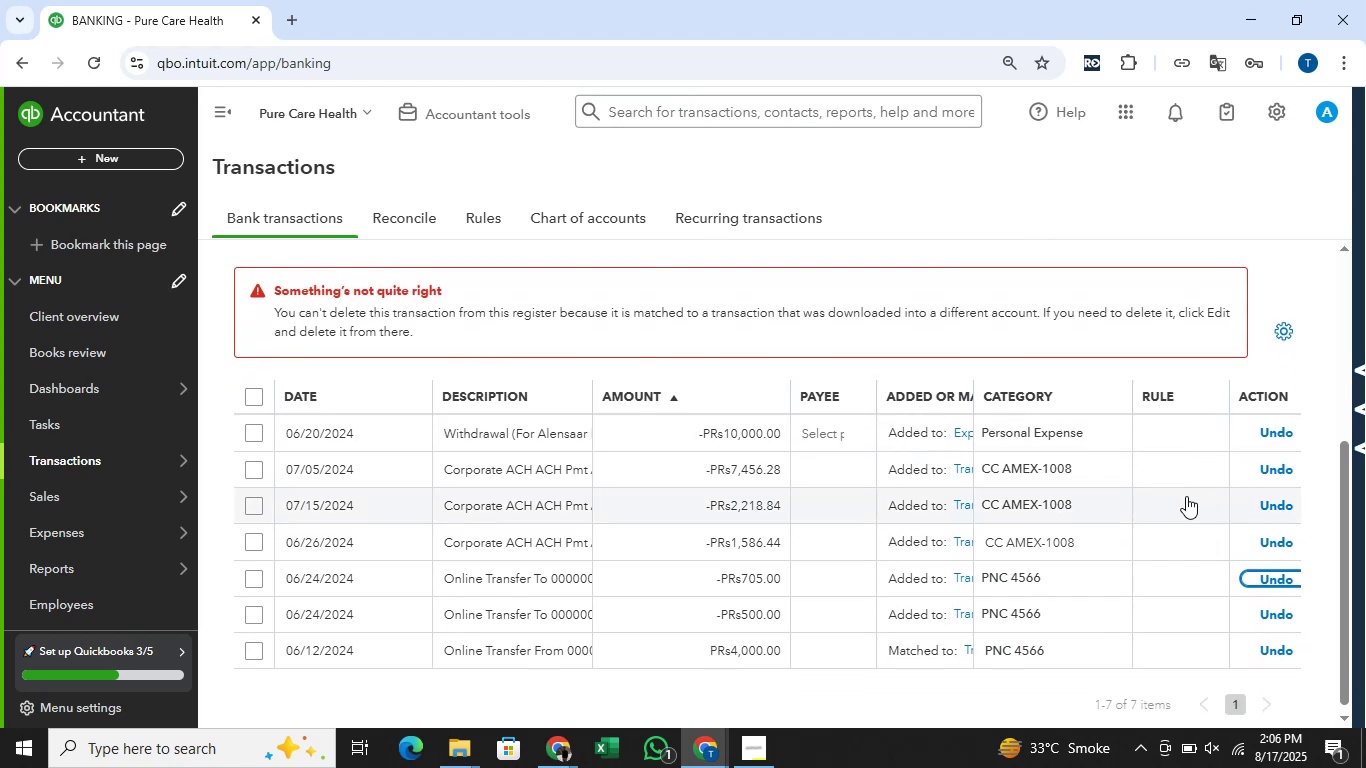 
mouse_move([1016, 512])
 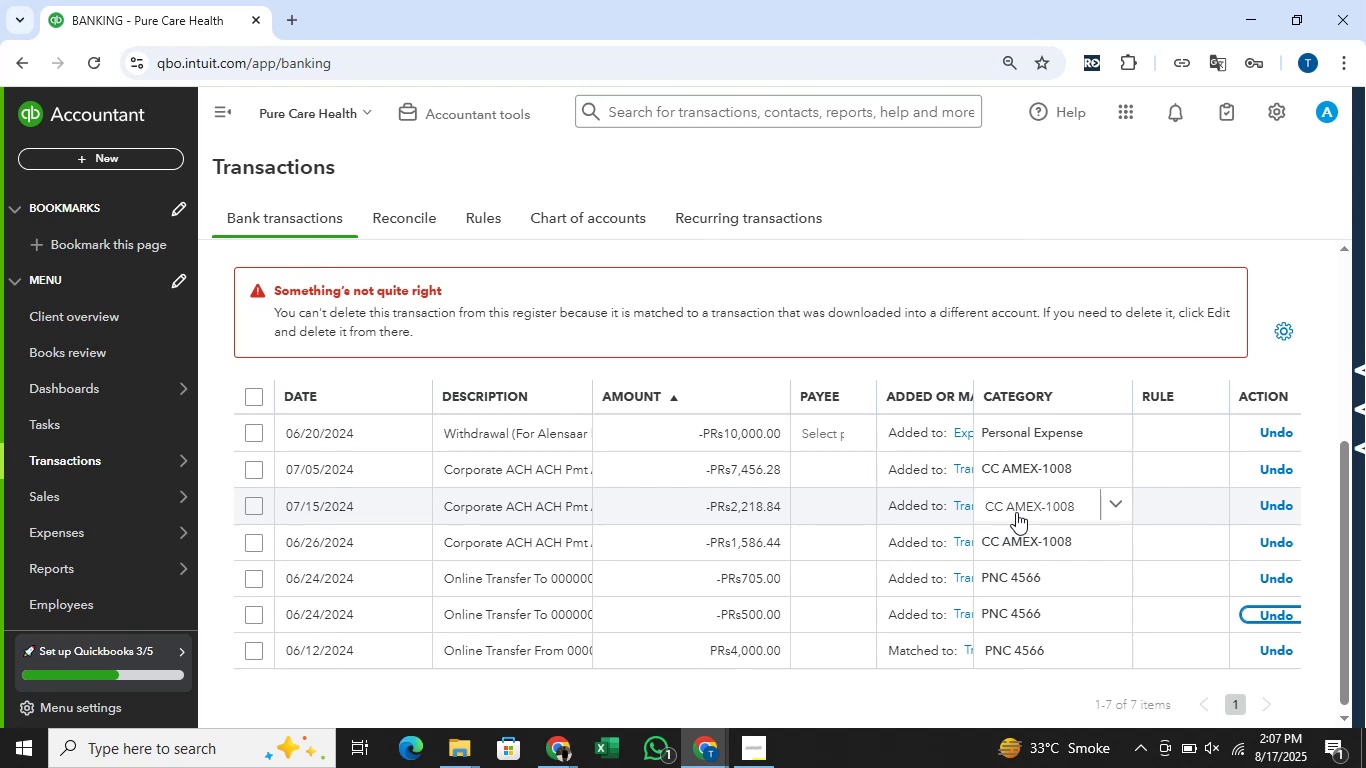 
key(Alt+AltLeft)
 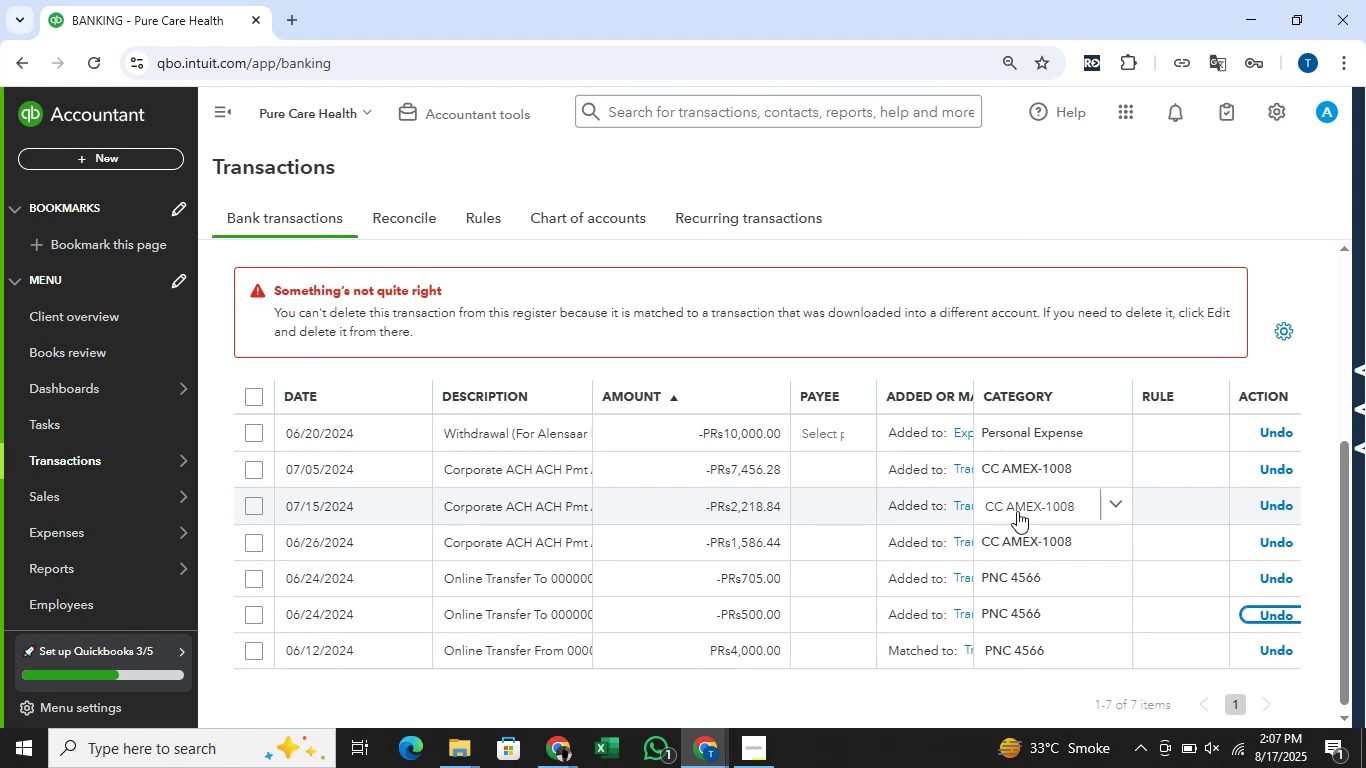 
key(Alt+Tab)
 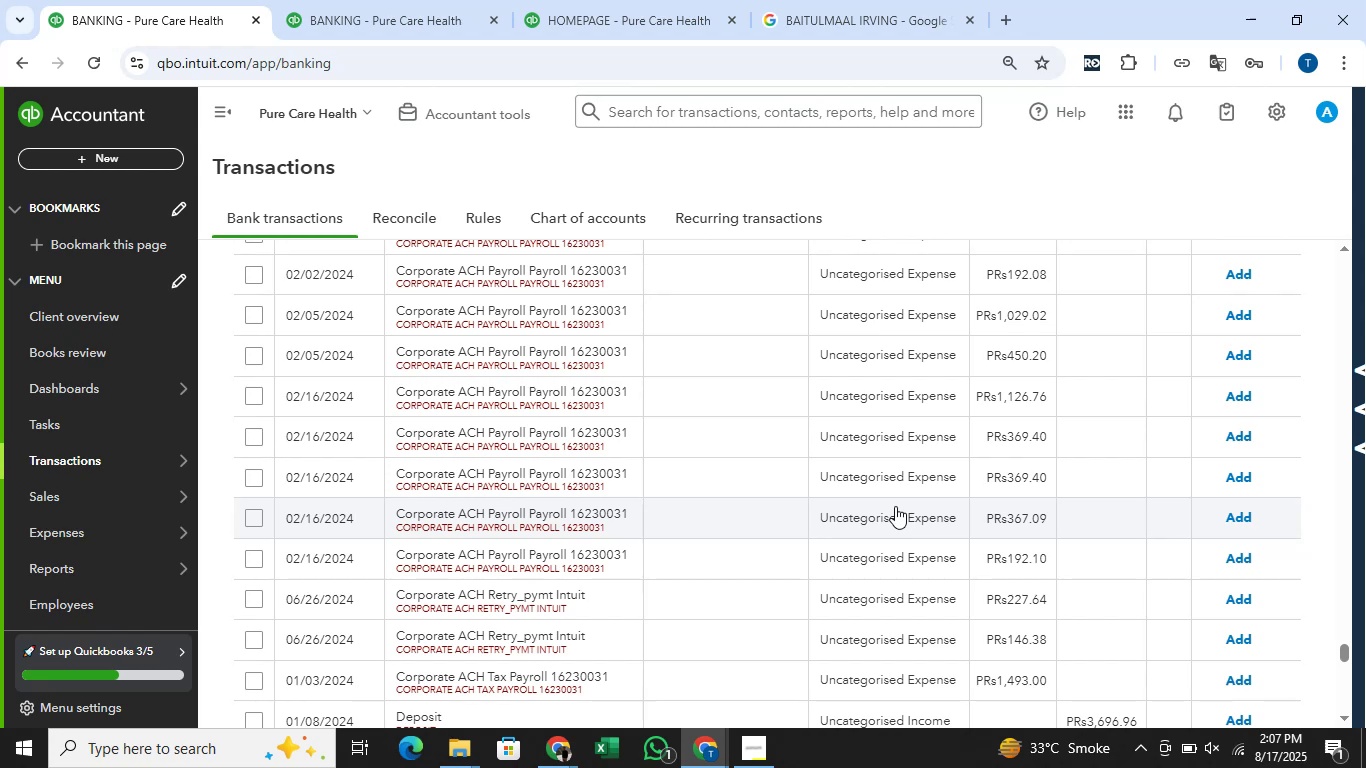 
wait(38.58)
 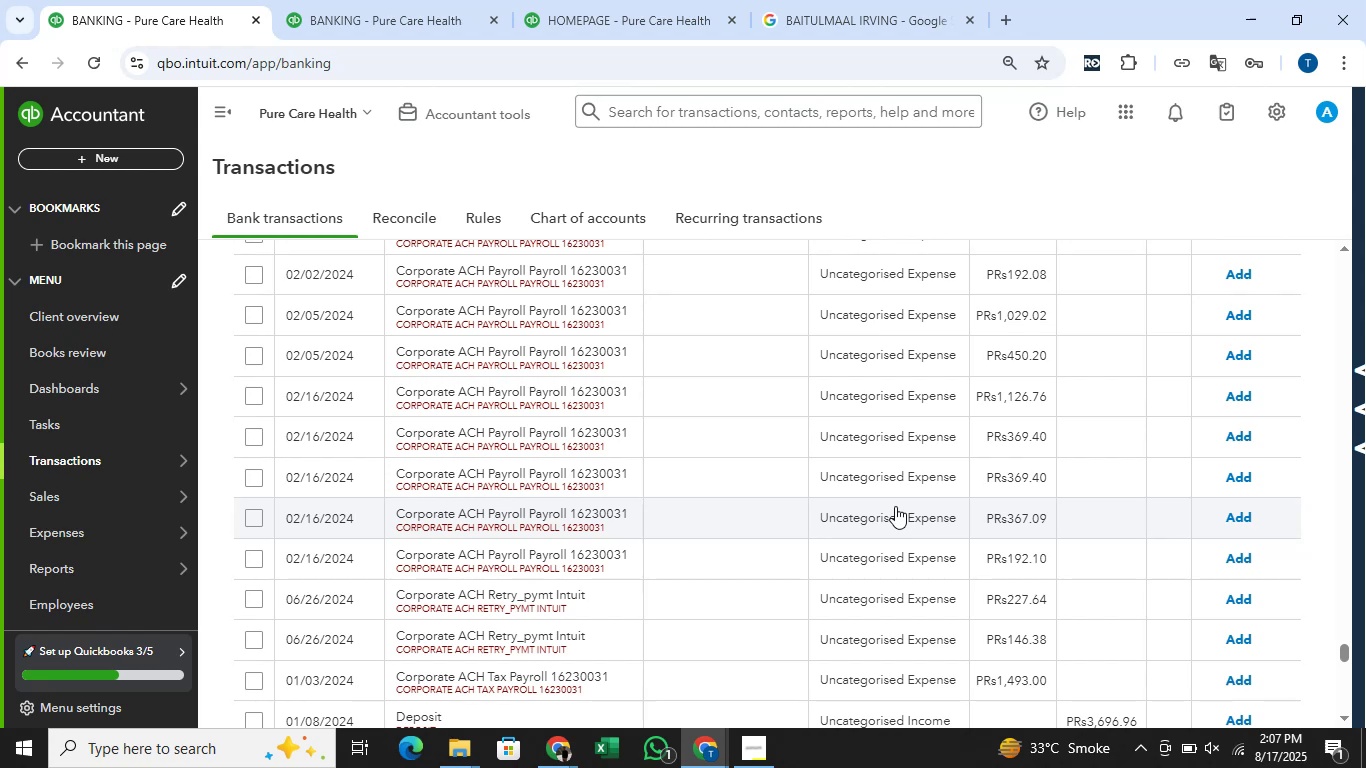 
scroll: coordinate [730, 451], scroll_direction: up, amount: 1.0
 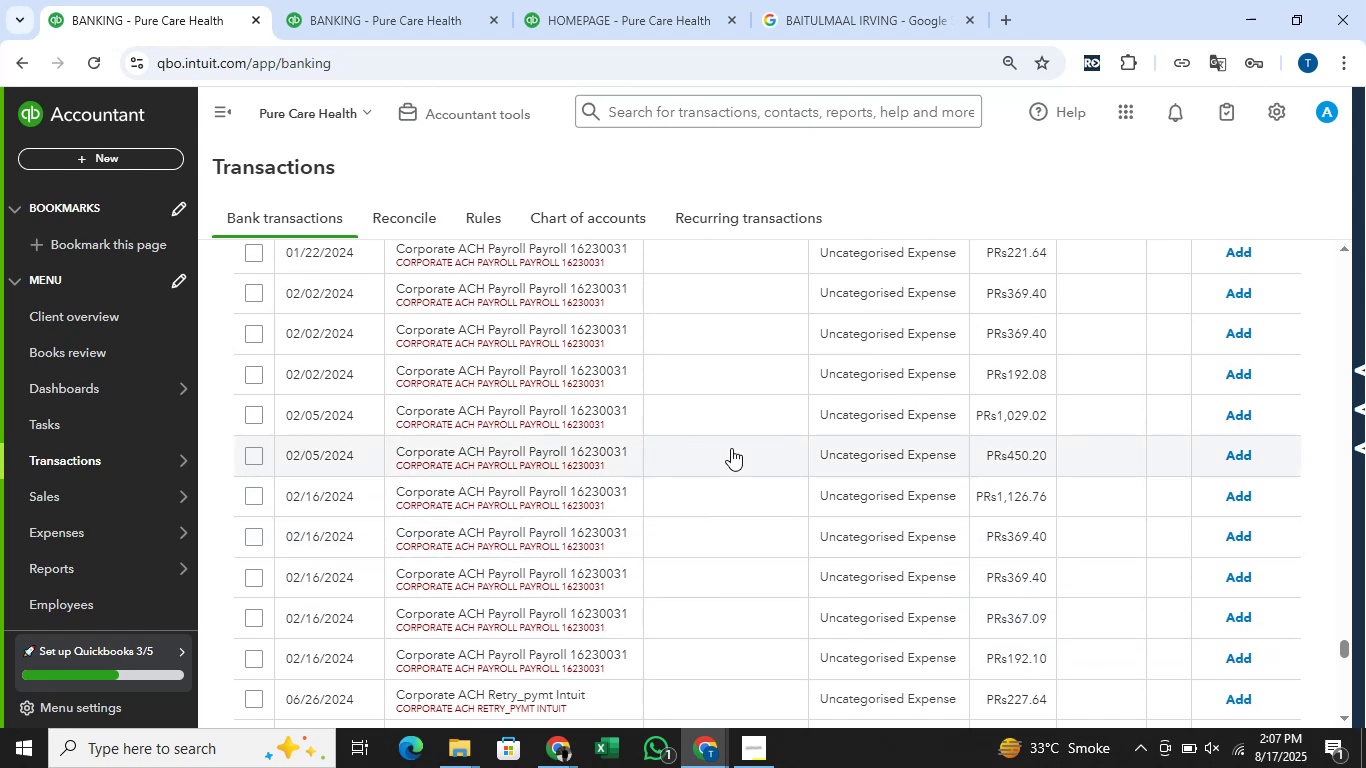 
scroll: coordinate [750, 468], scroll_direction: down, amount: 8.0
 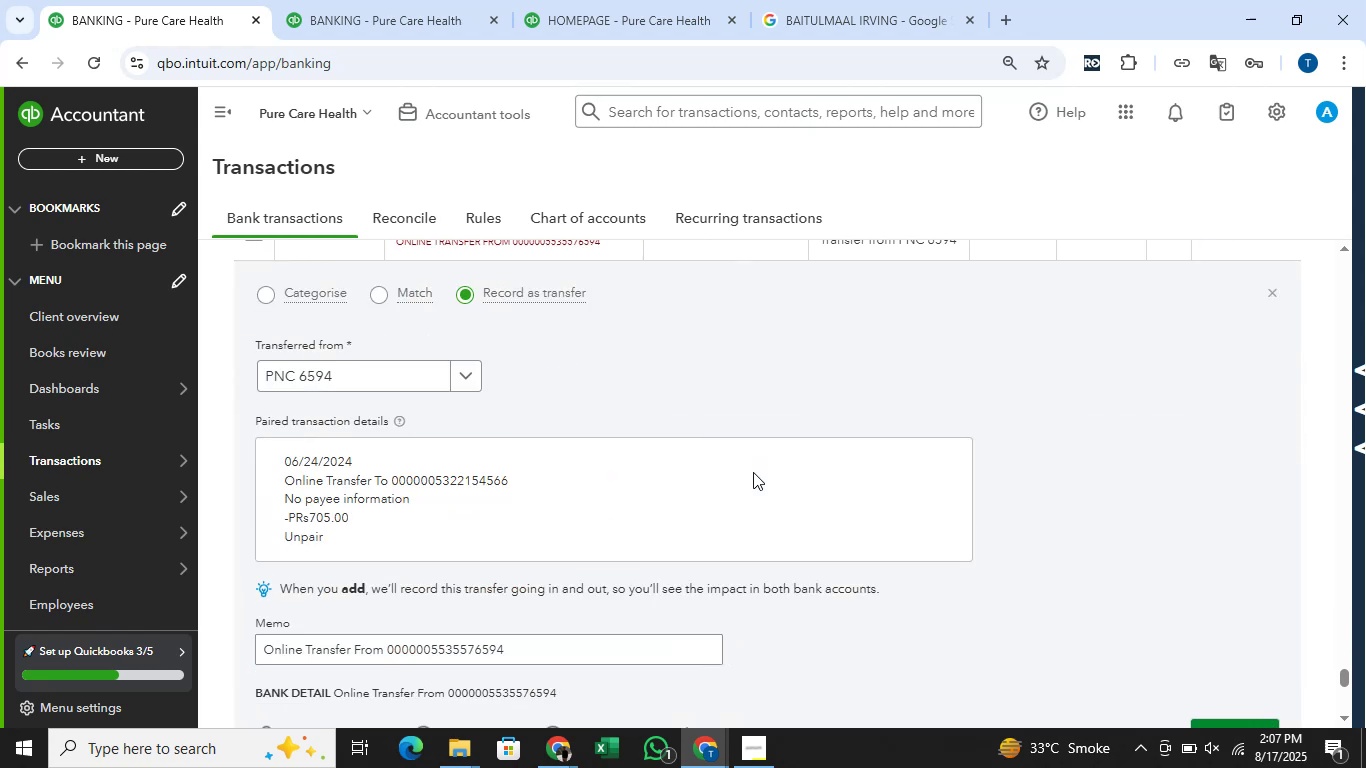 
scroll: coordinate [757, 469], scroll_direction: up, amount: 1.0
 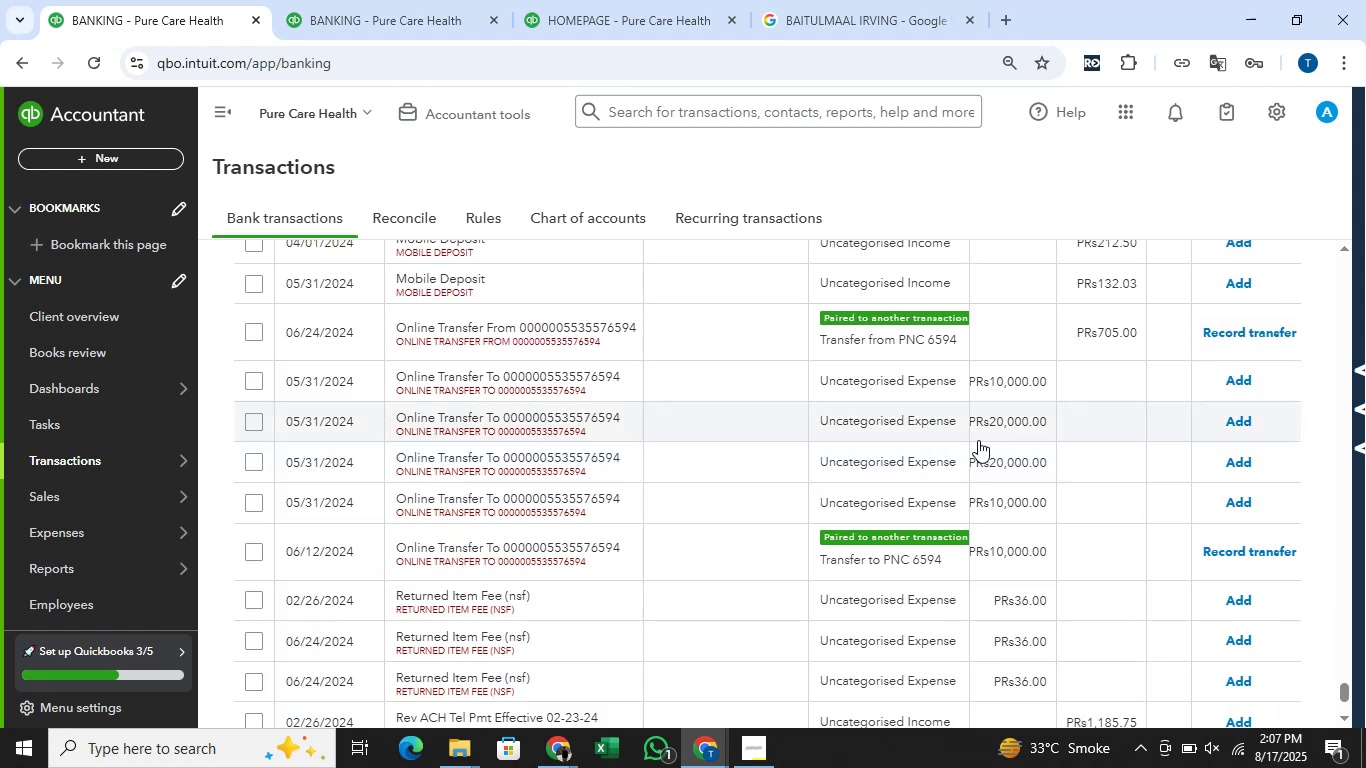 
wait(5.38)
 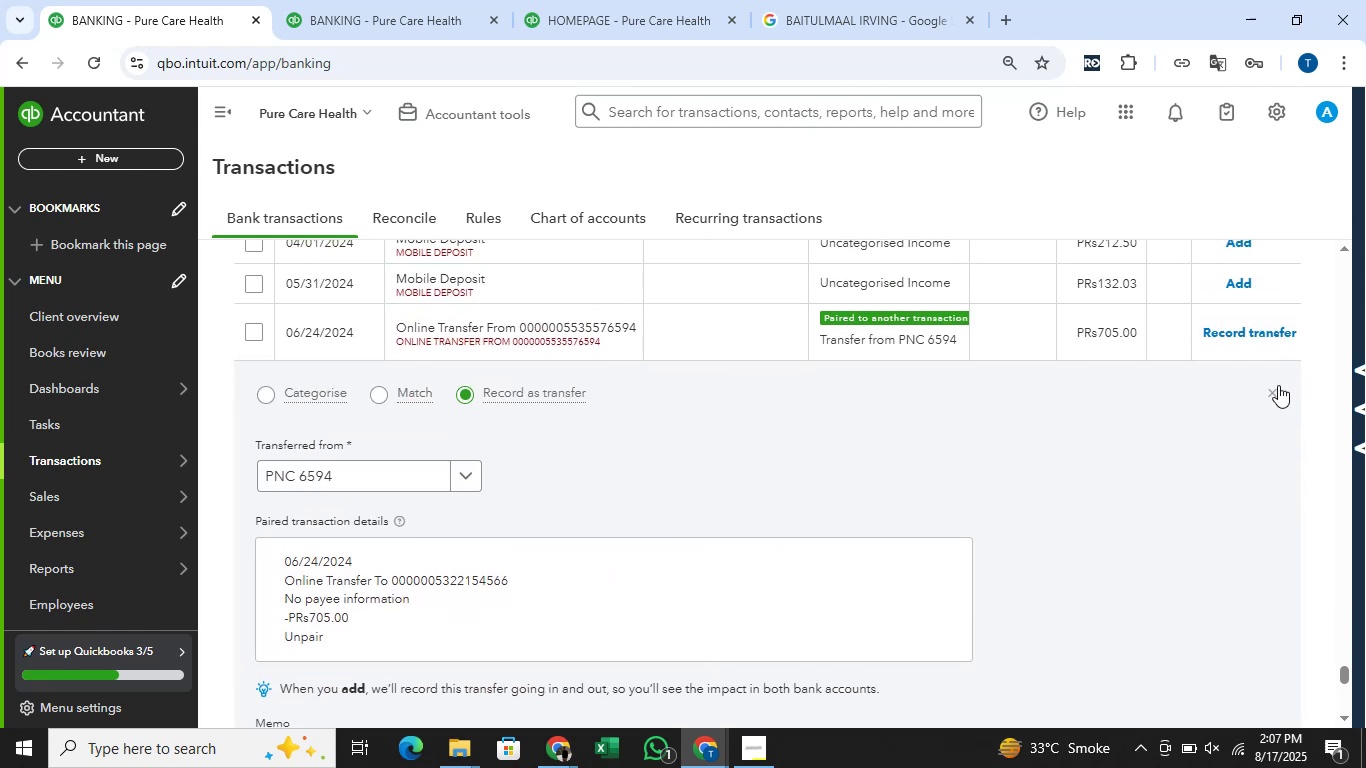 
scroll: coordinate [970, 434], scroll_direction: up, amount: 30.0
 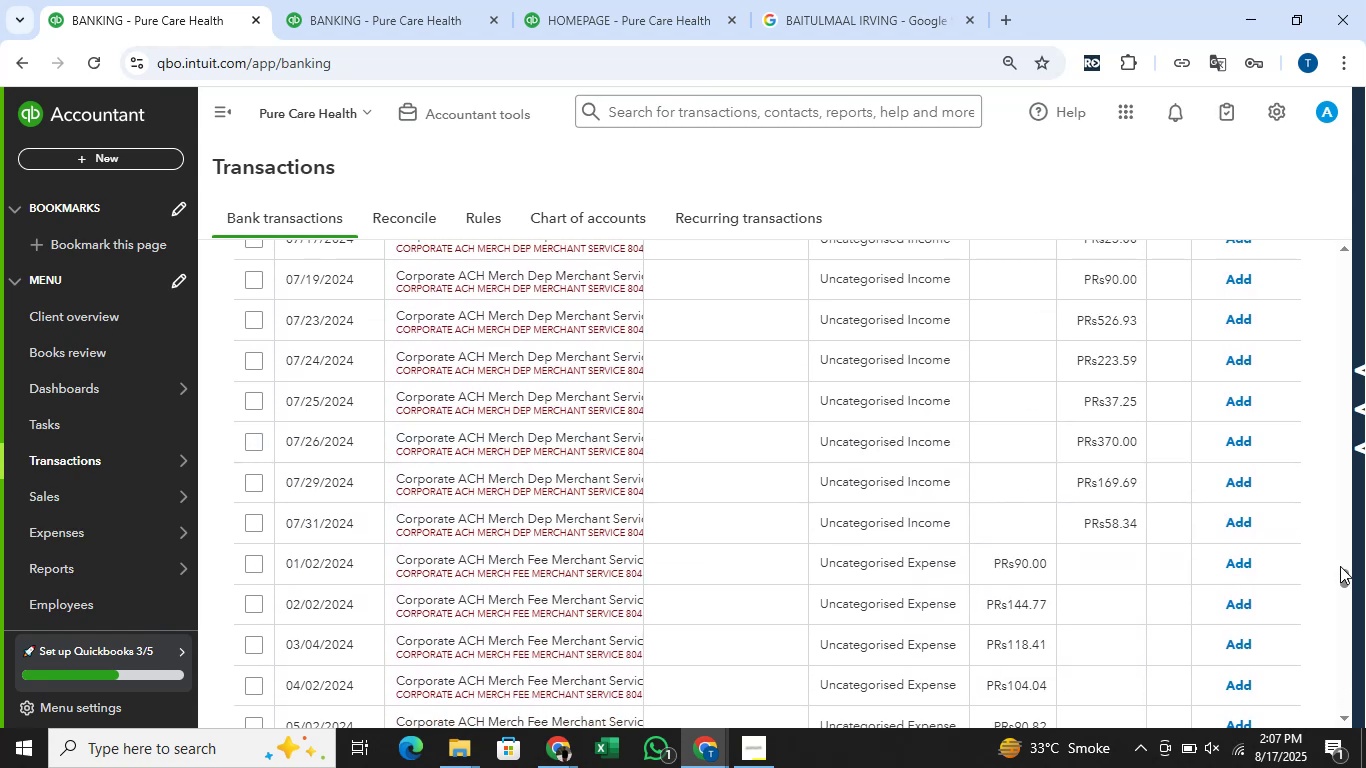 
left_click_drag(start_coordinate=[1341, 571], to_coordinate=[1361, 570])
 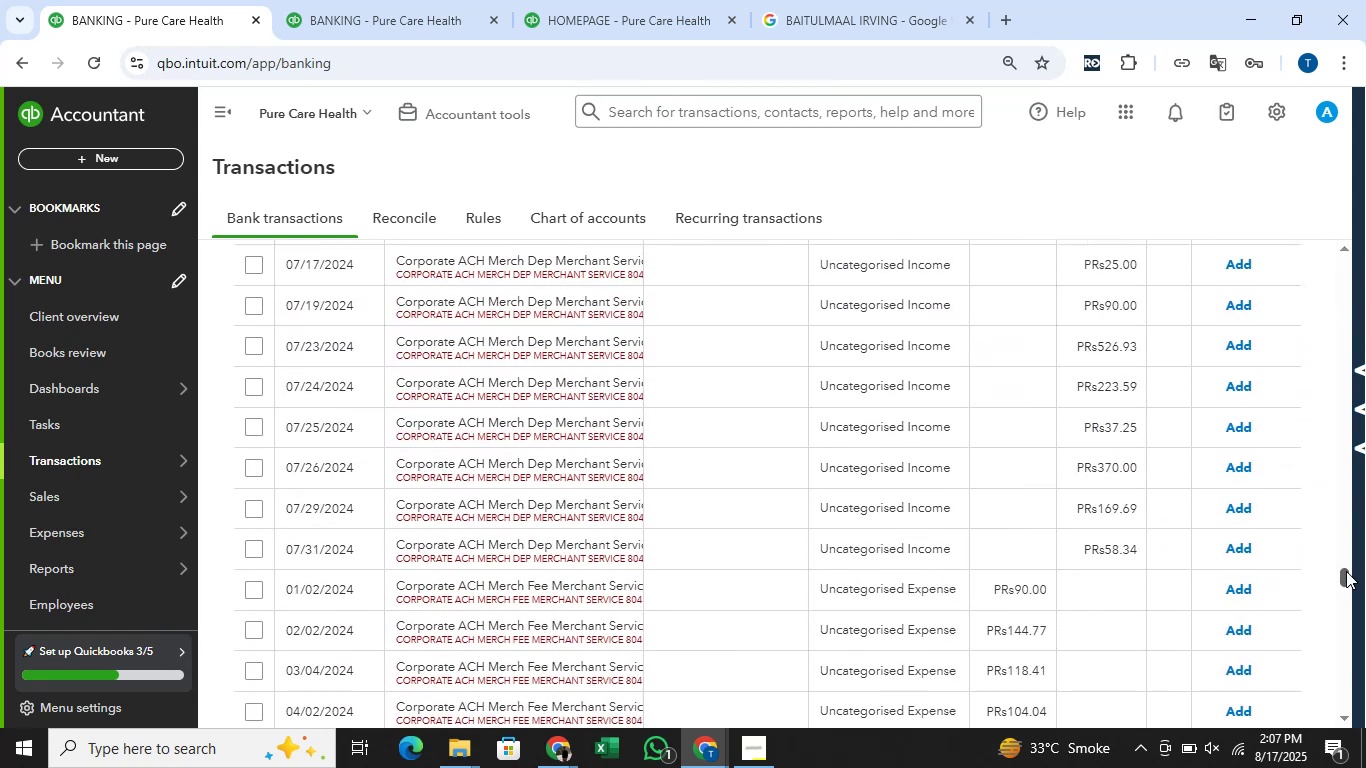 
left_click_drag(start_coordinate=[1346, 577], to_coordinate=[1349, 686])
 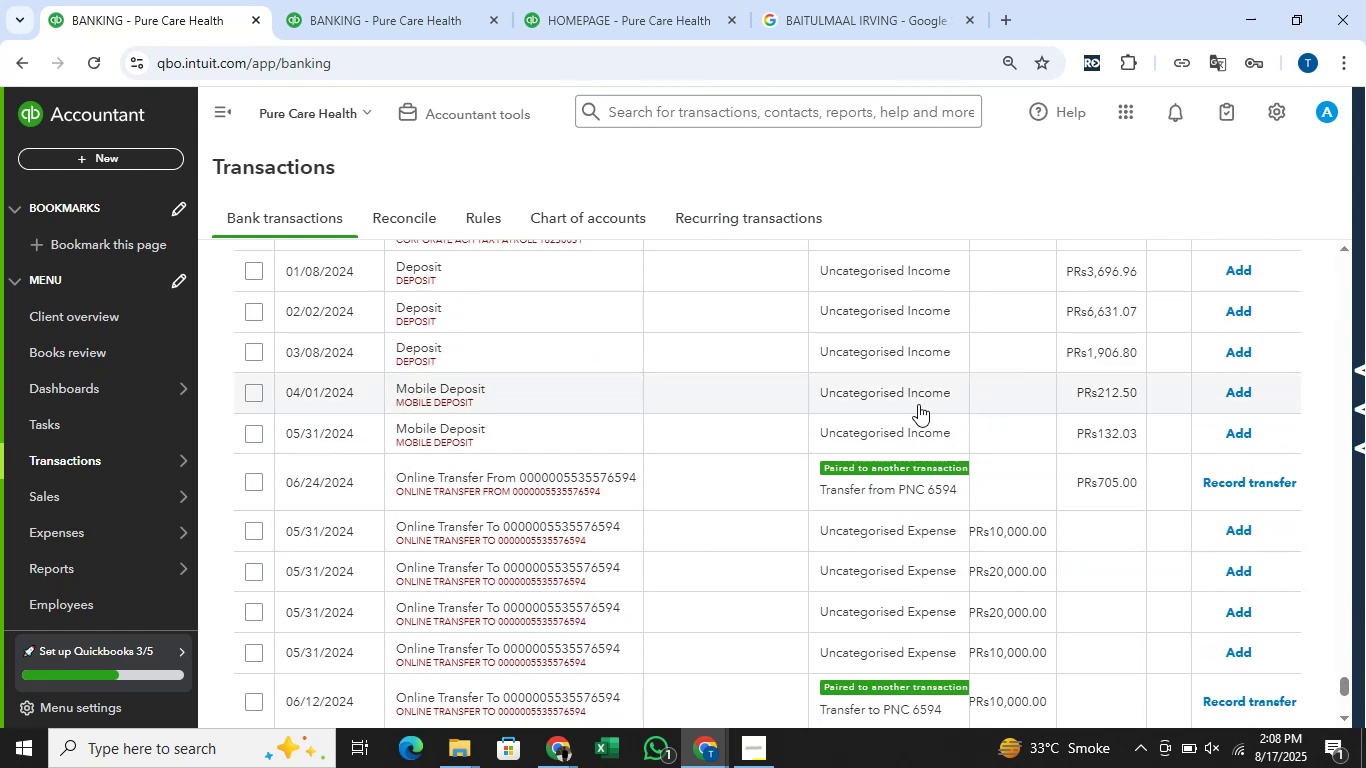 
wait(7.55)
 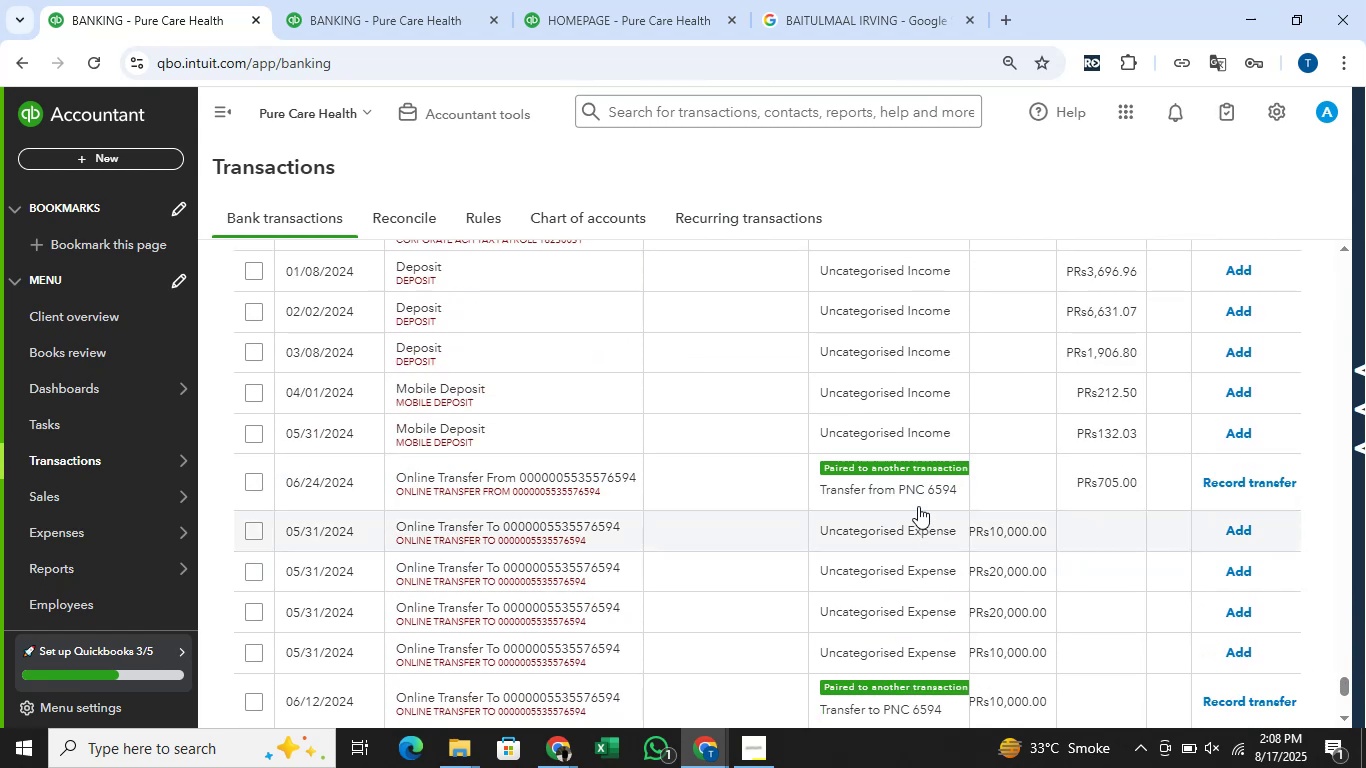 
scroll: coordinate [922, 422], scroll_direction: down, amount: 2.0
 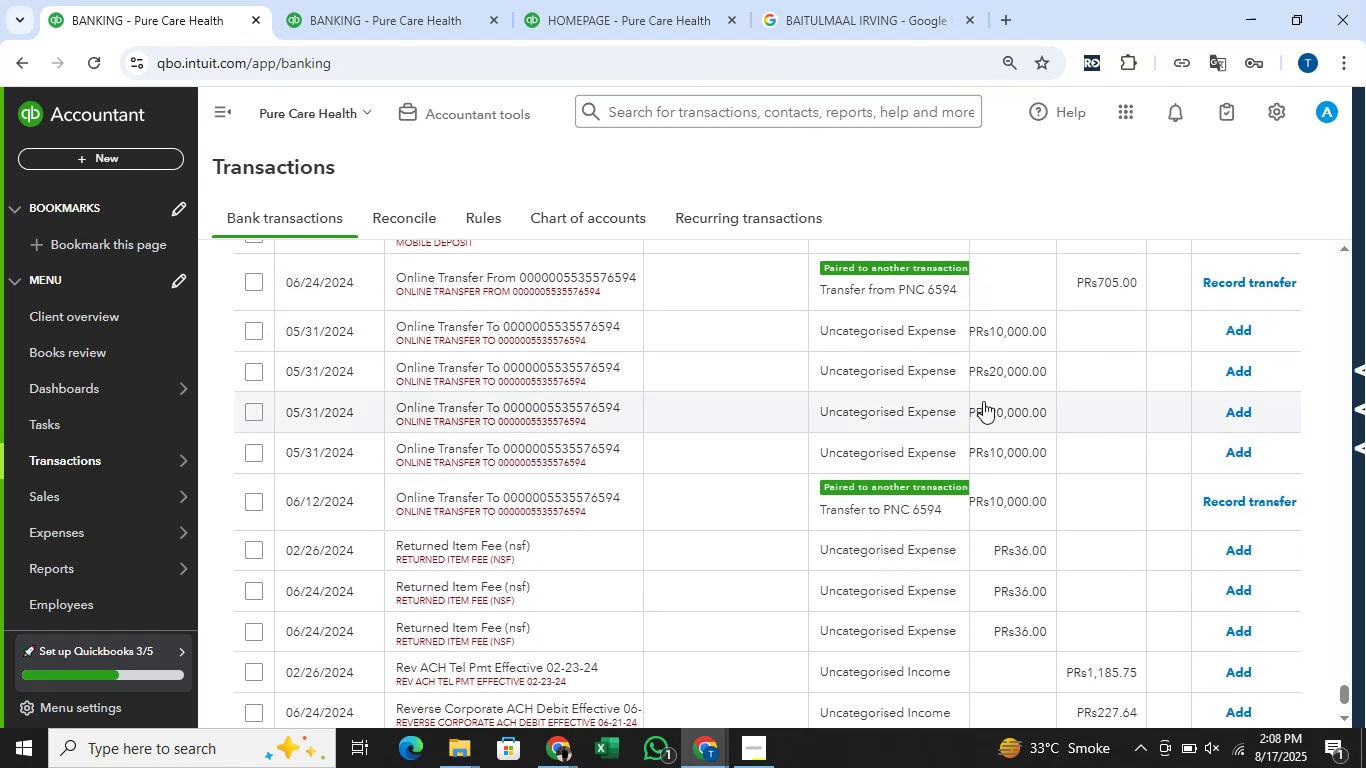 
left_click([349, 0])
 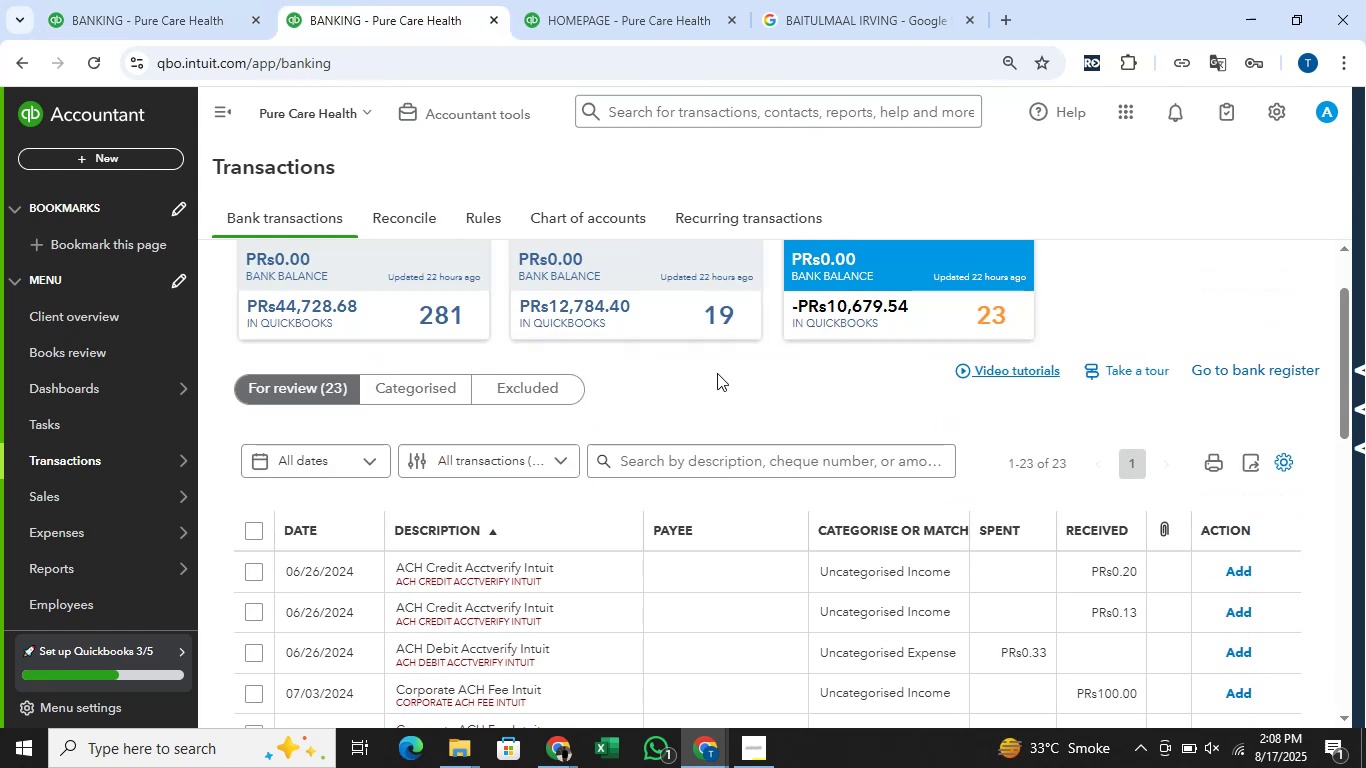 
scroll: coordinate [976, 416], scroll_direction: down, amount: 12.0
 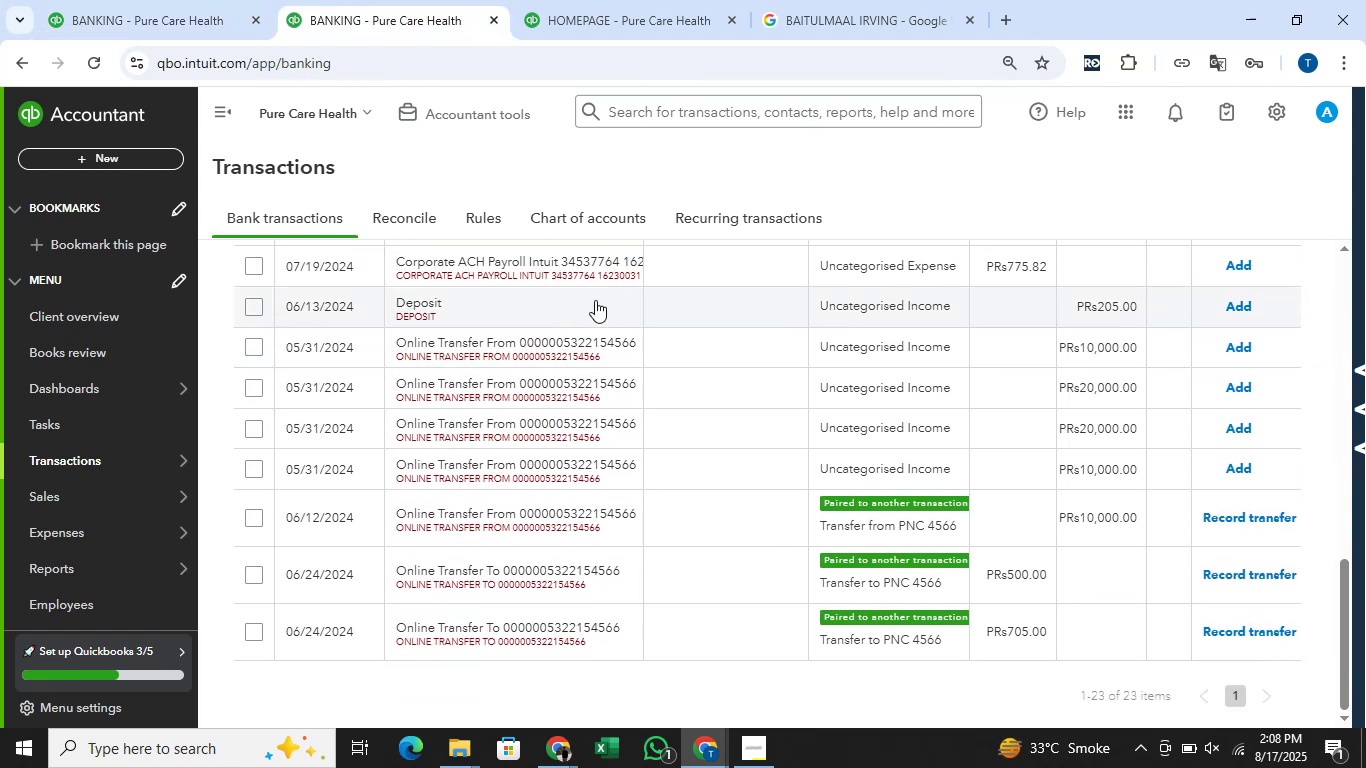 
scroll: coordinate [751, 406], scroll_direction: up, amount: 11.0
 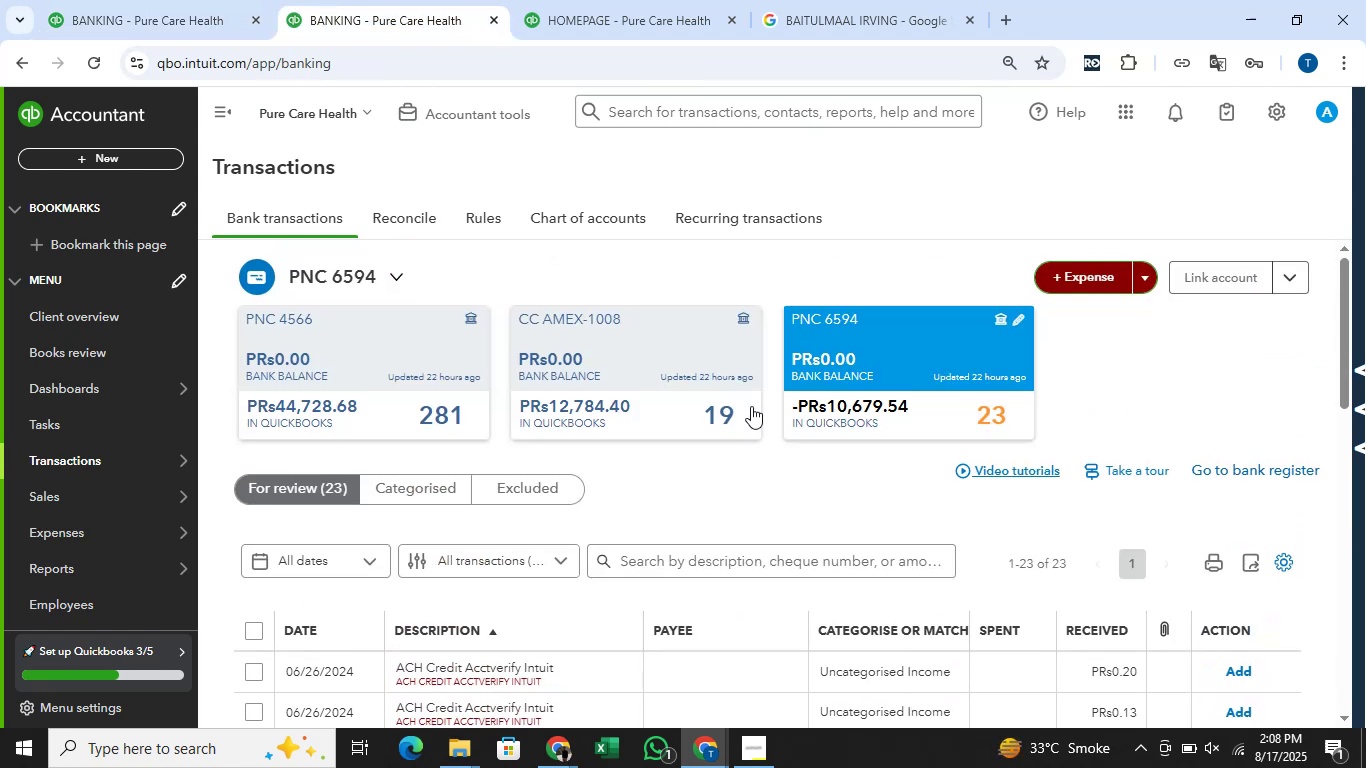 
scroll: coordinate [751, 411], scroll_direction: down, amount: 3.0
 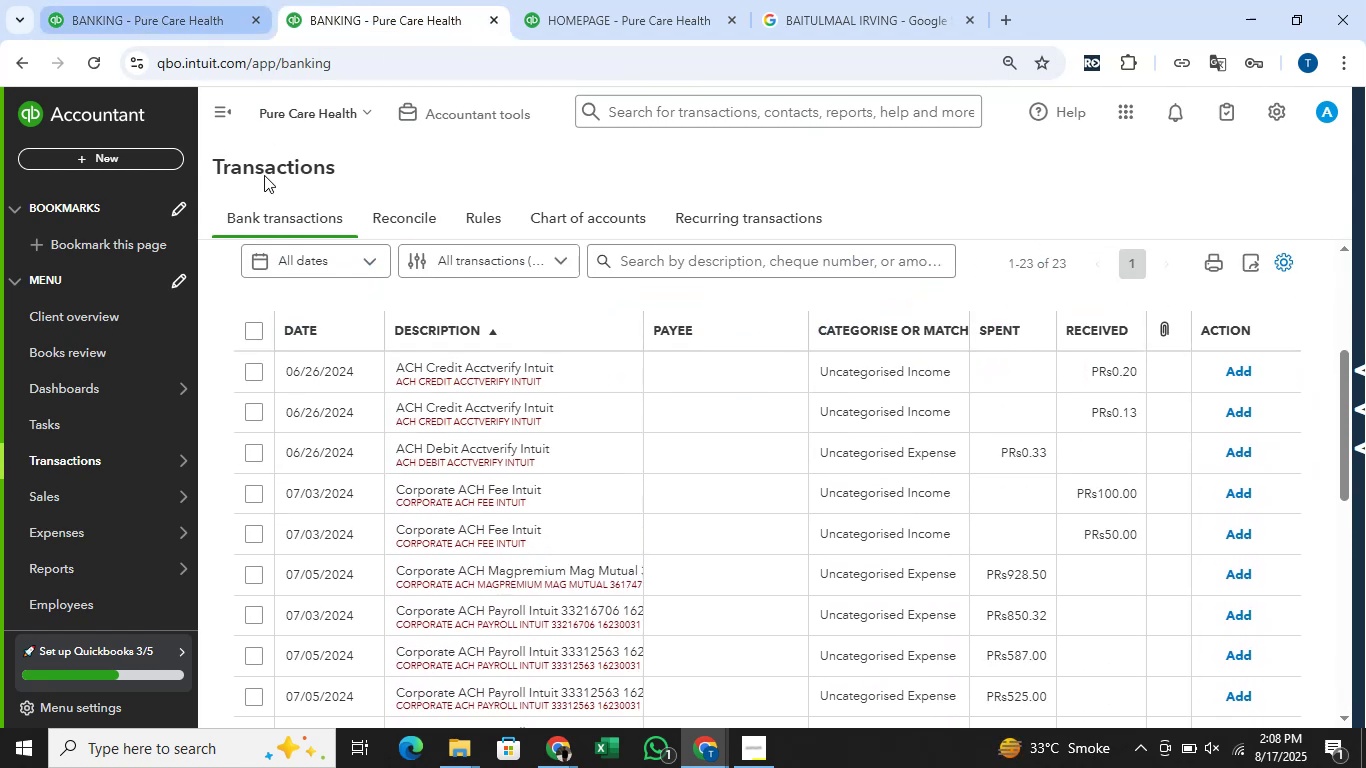 
scroll: coordinate [499, 406], scroll_direction: up, amount: 3.0
 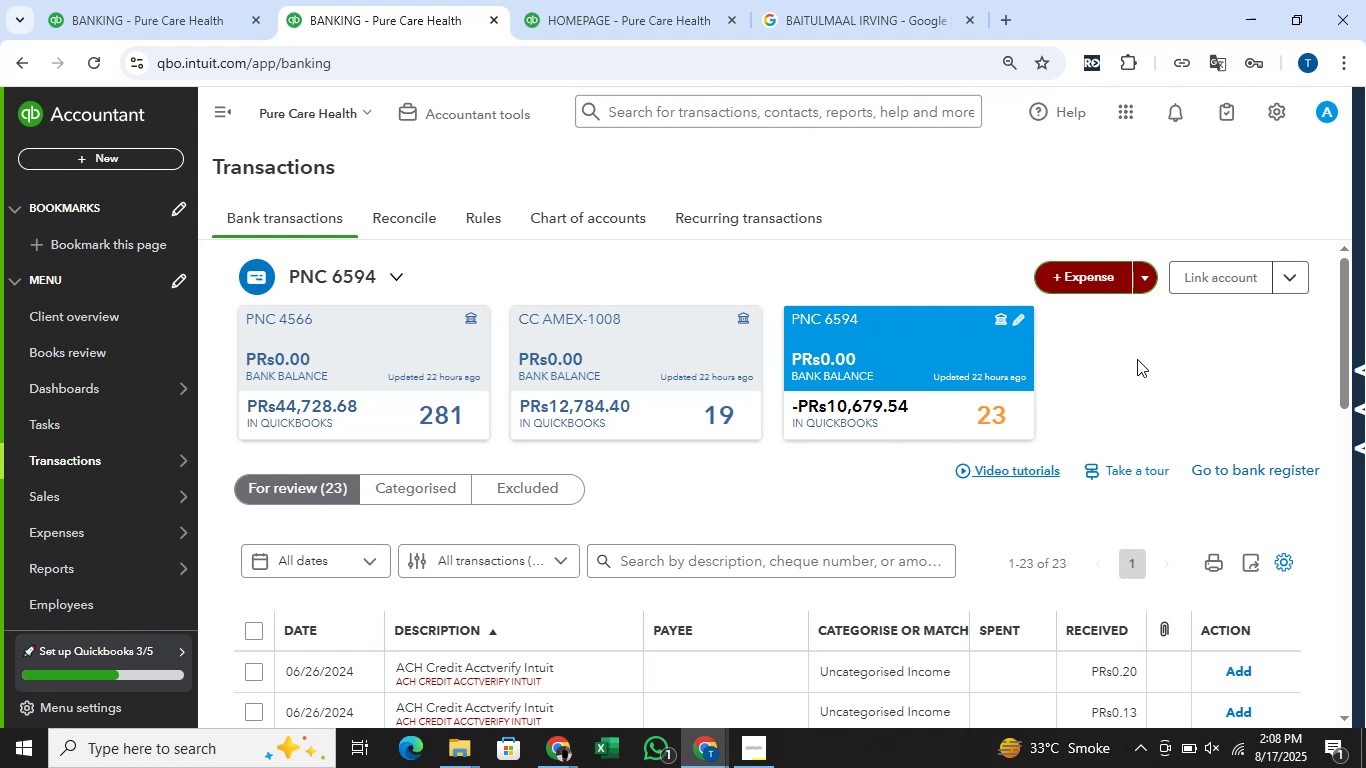 
wait(14.11)
 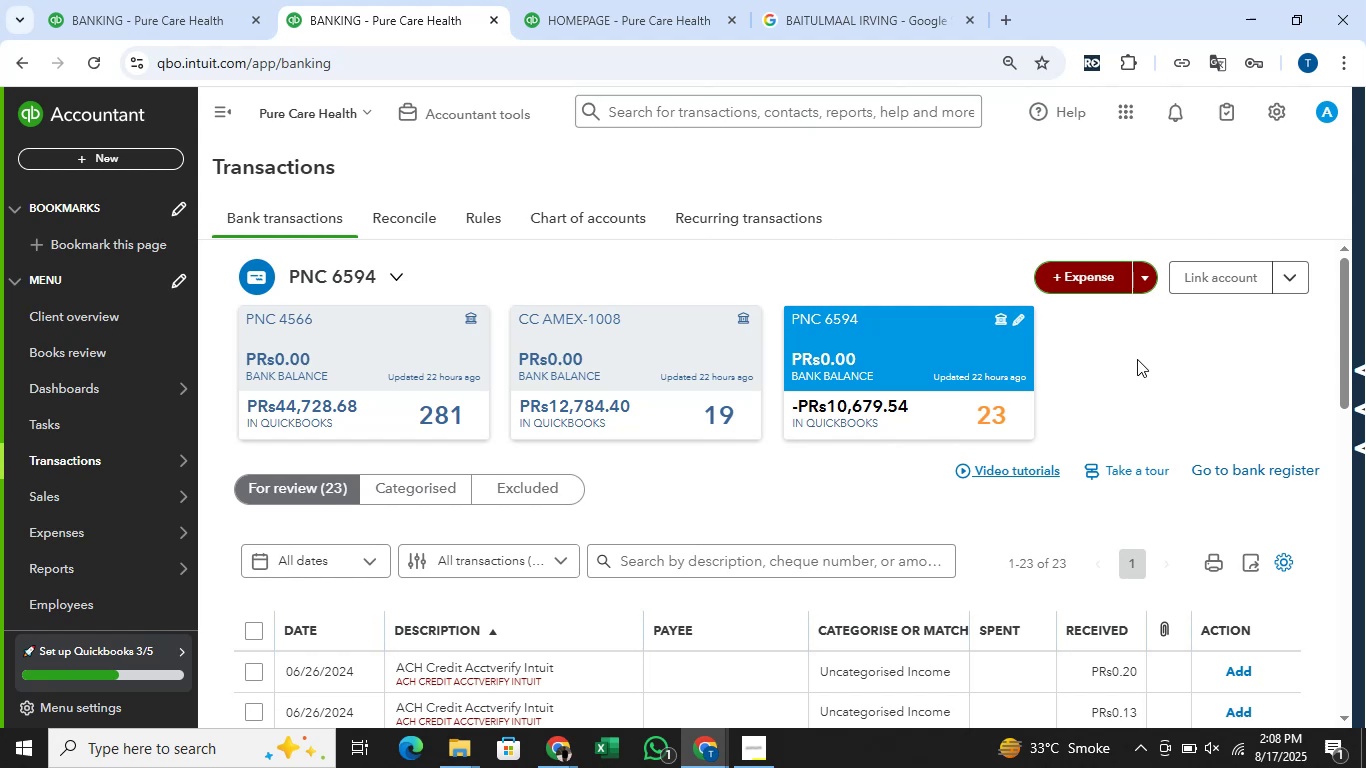 
scroll: coordinate [1133, 367], scroll_direction: down, amount: 10.0
 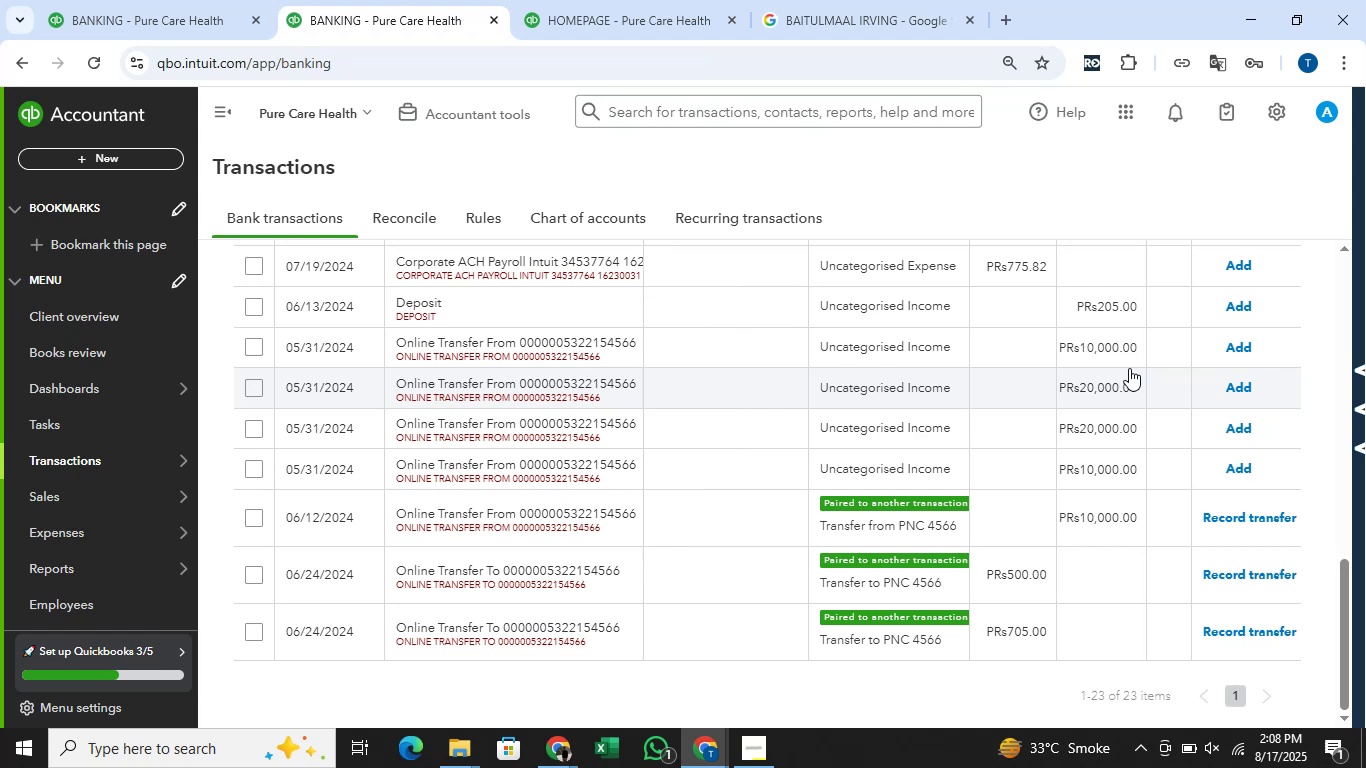 
wait(6.34)
 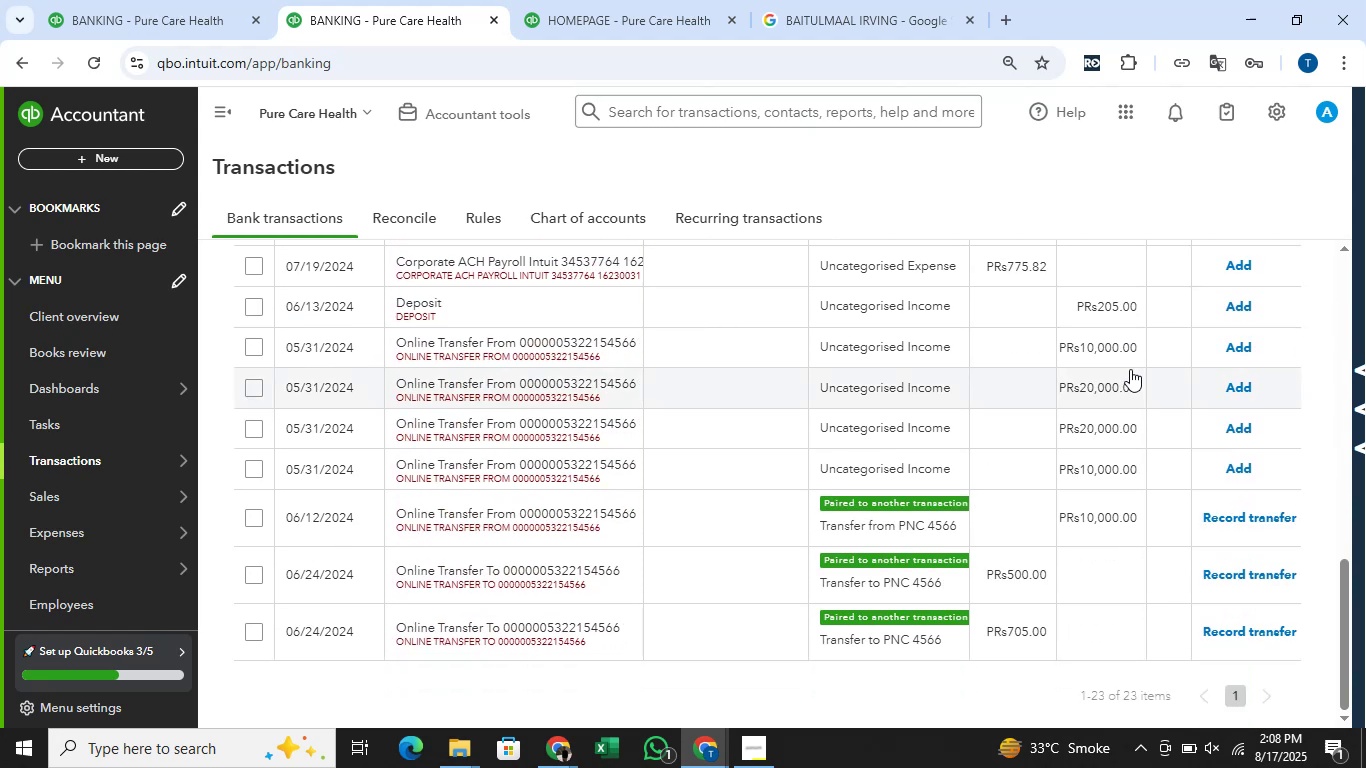 
scroll: coordinate [1044, 442], scroll_direction: down, amount: 1.0
 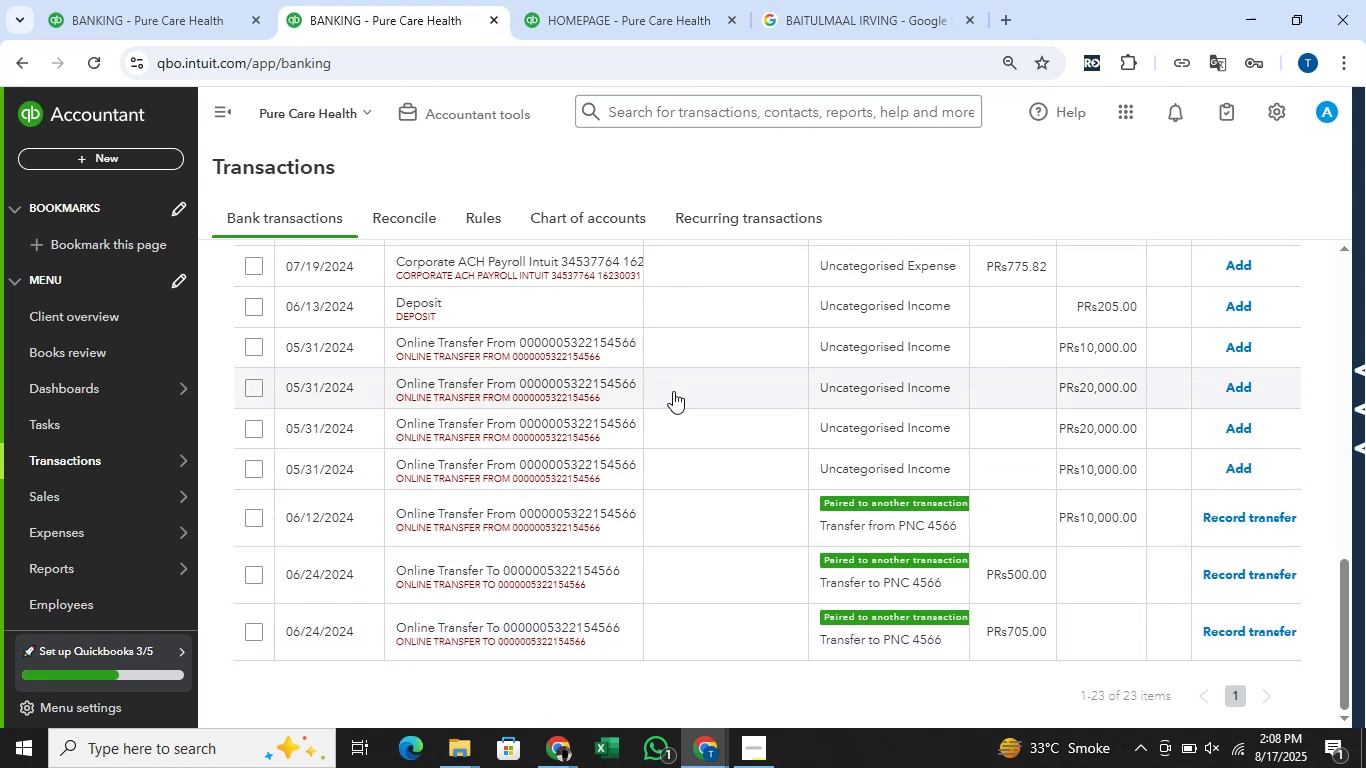 
wait(18.05)
 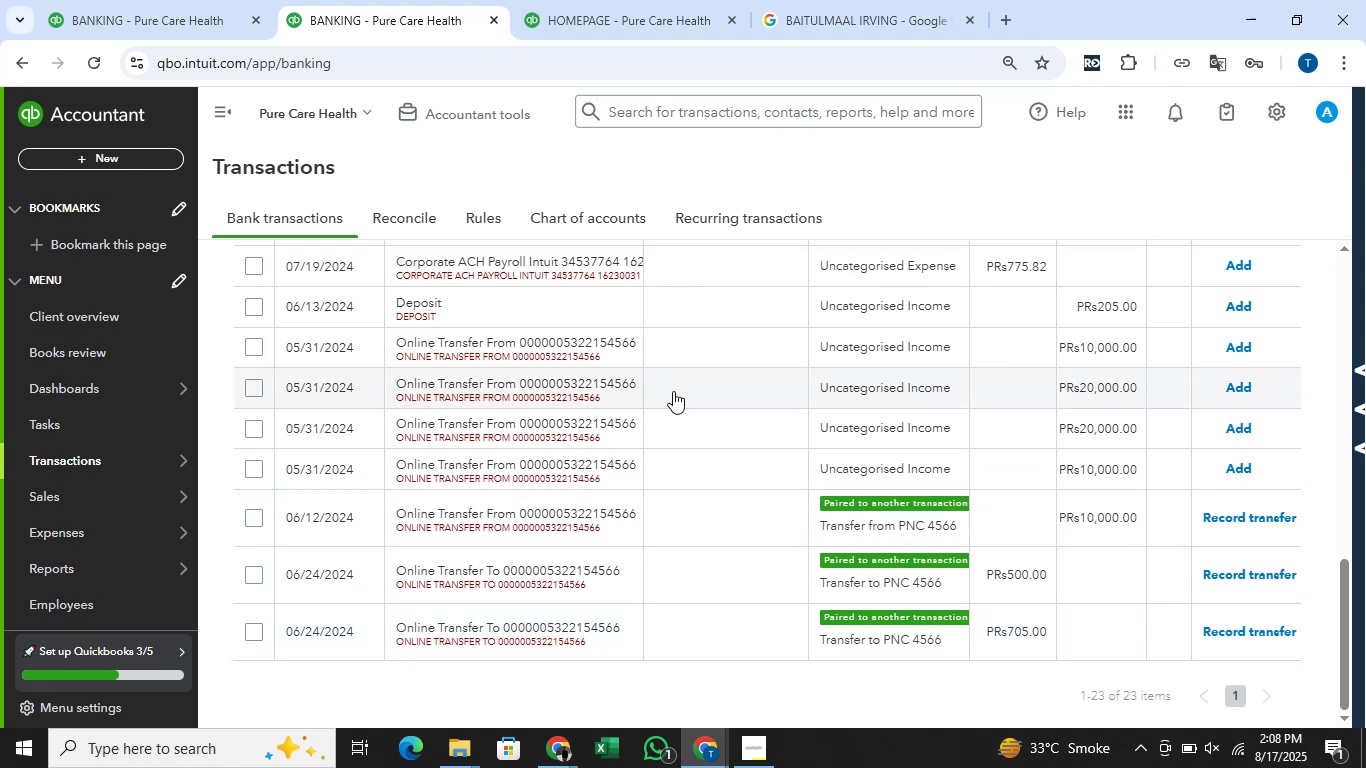 
scroll: coordinate [682, 386], scroll_direction: up, amount: 13.0
 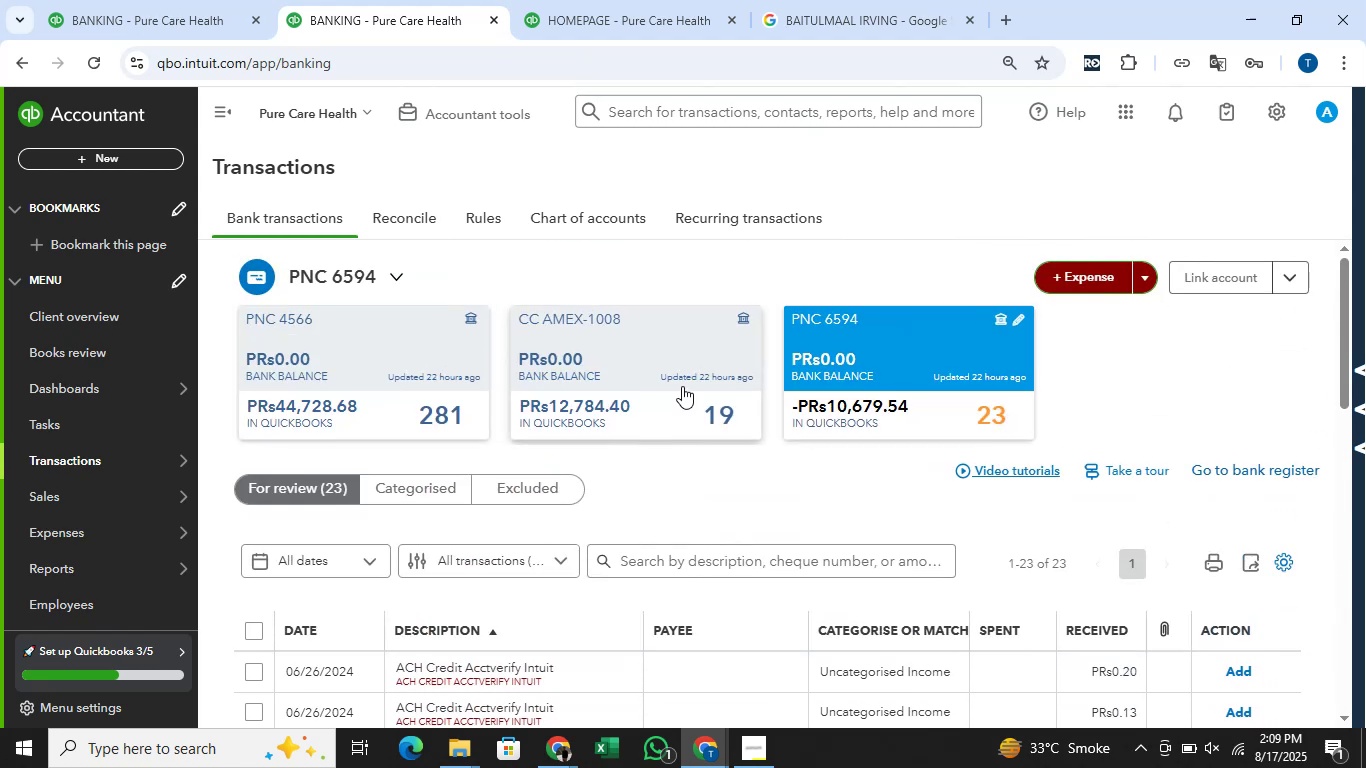 
scroll: coordinate [684, 390], scroll_direction: down, amount: 4.0
 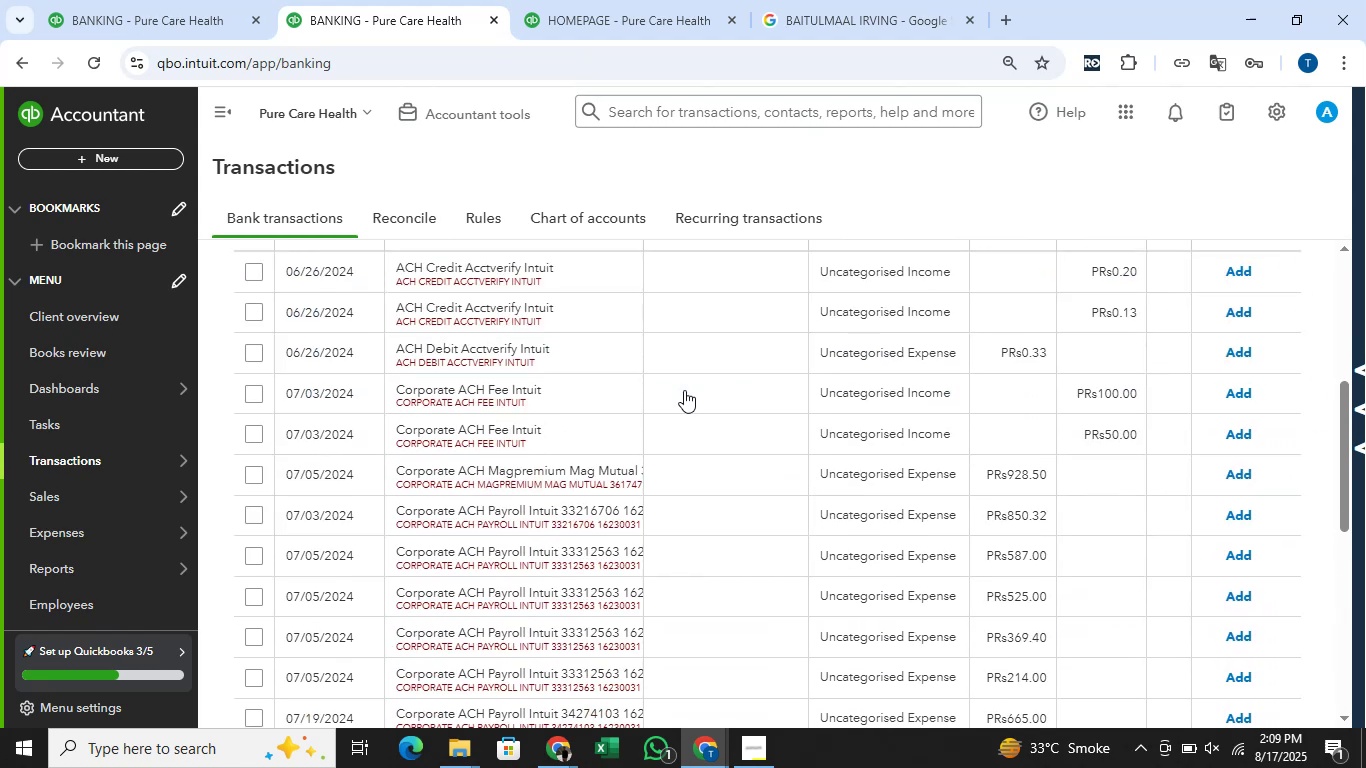 
scroll: coordinate [684, 390], scroll_direction: up, amount: 3.0
 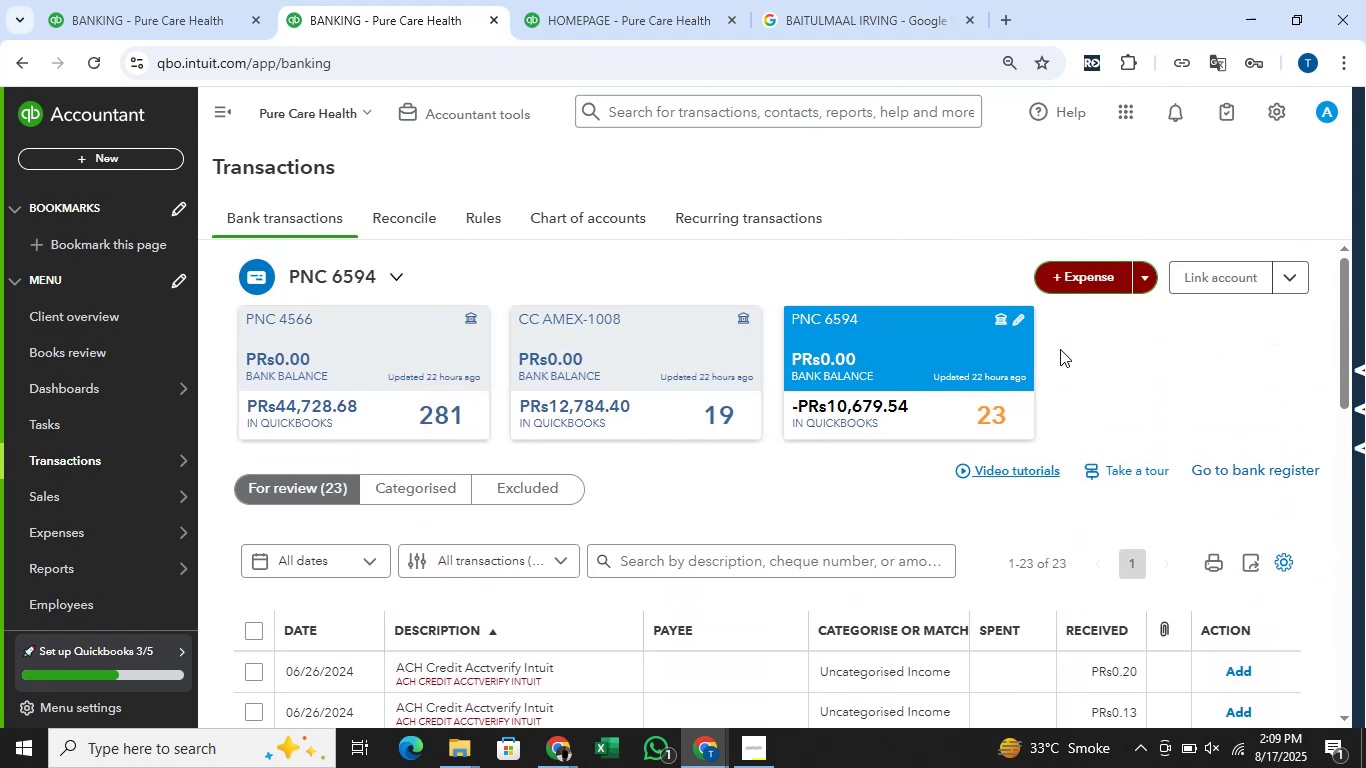 
scroll: coordinate [1042, 386], scroll_direction: down, amount: 11.0
 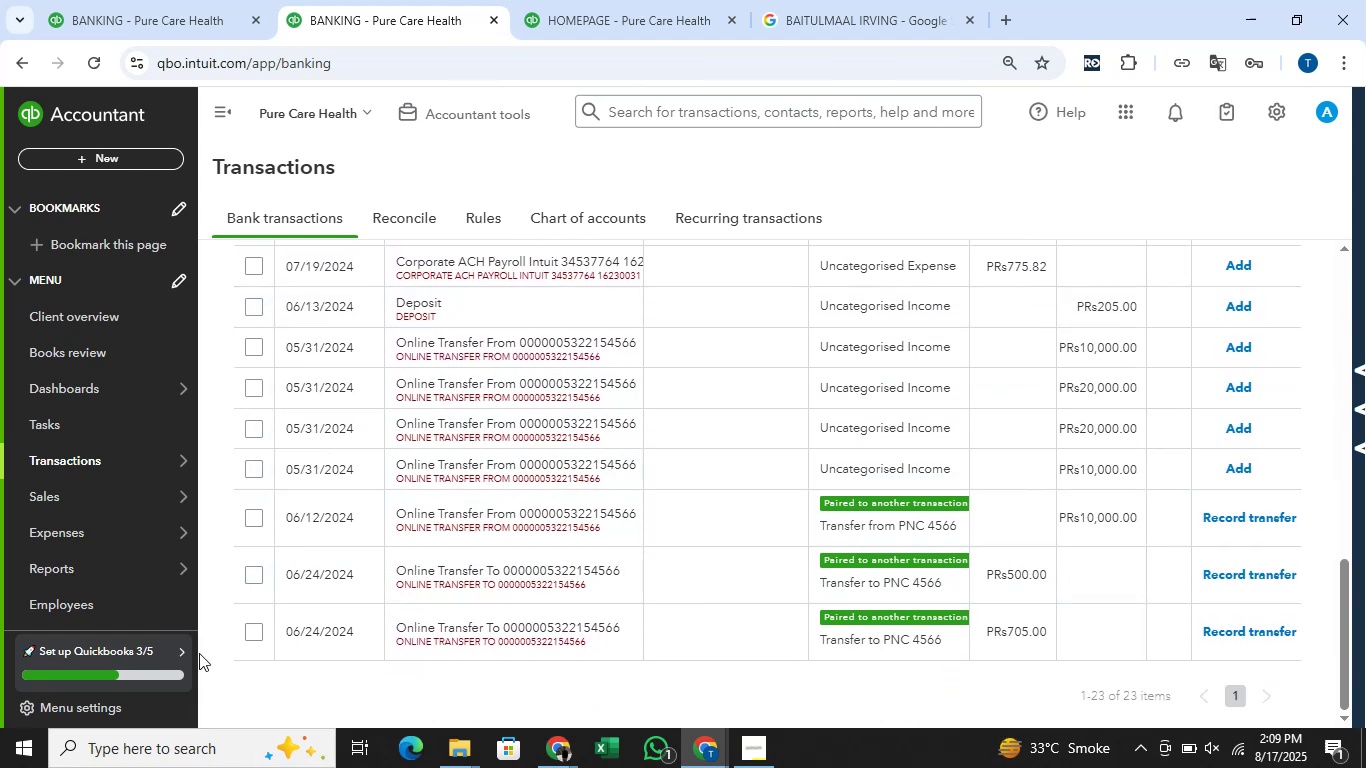 
wait(7.99)
 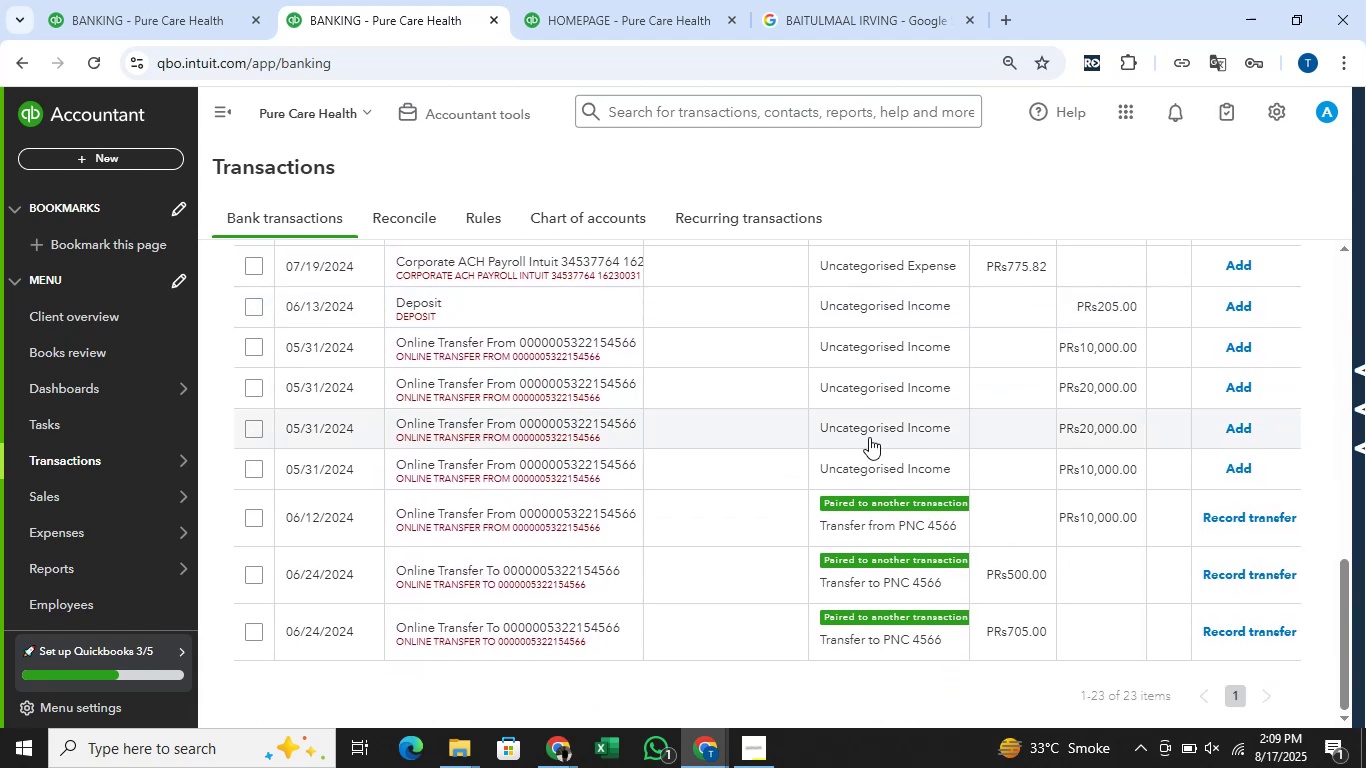 
left_click([519, 570])
 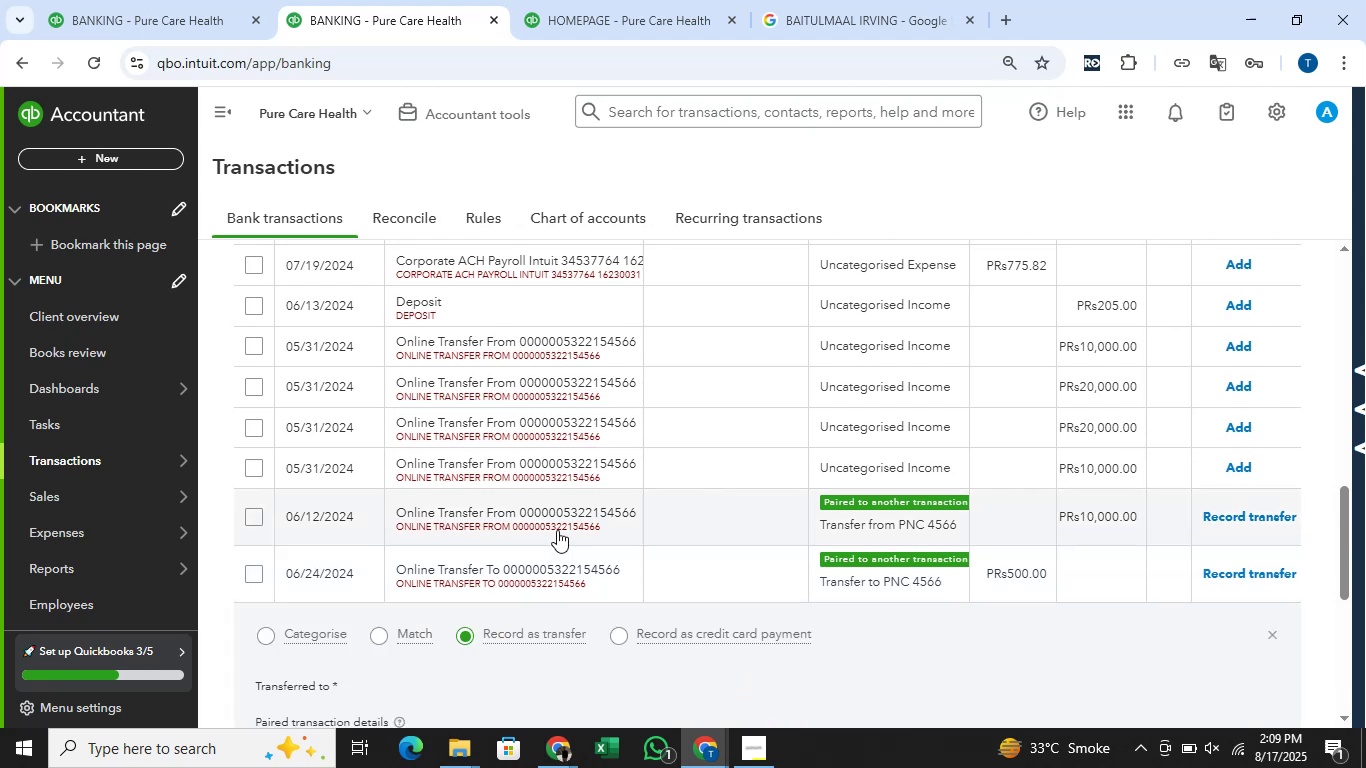 
key(Alt+AltLeft)
 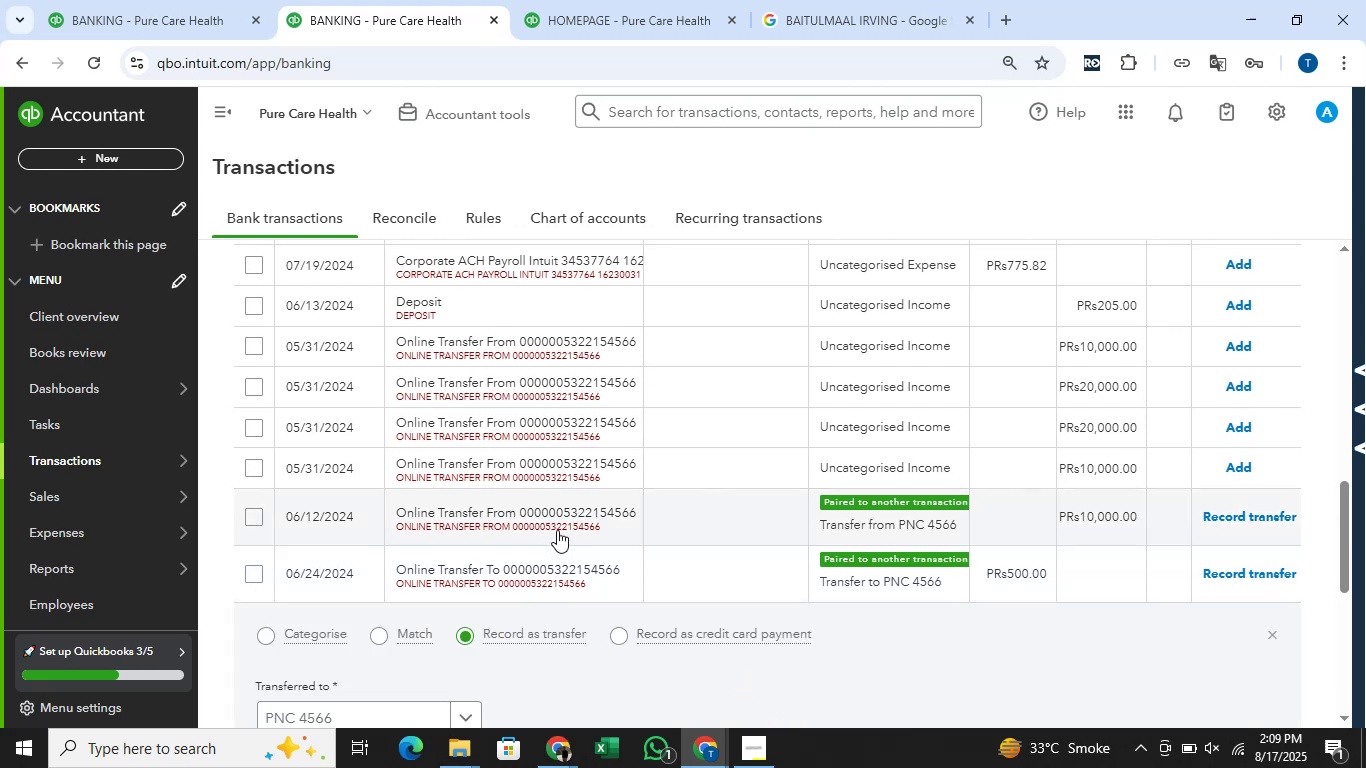 
key(Alt+Tab)
 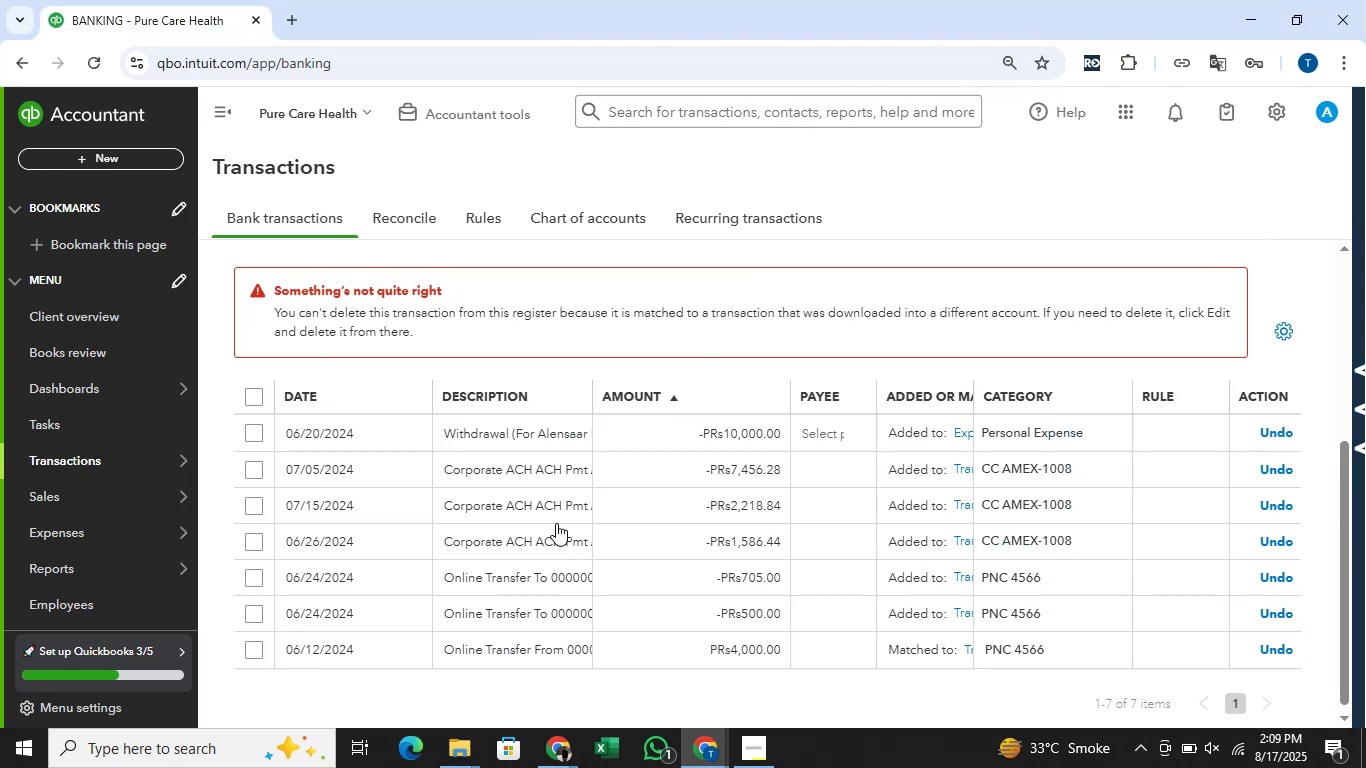 
scroll: coordinate [1070, 480], scroll_direction: up, amount: 3.0
 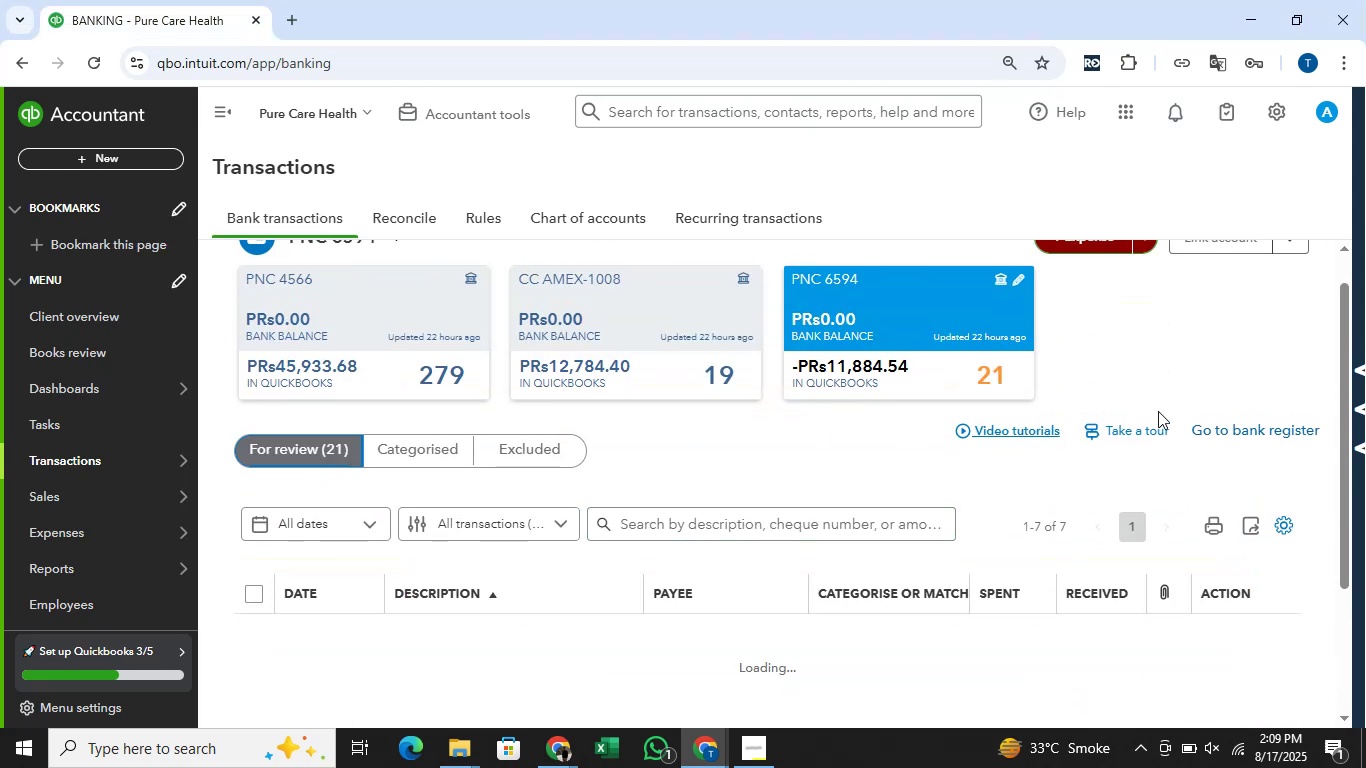 
scroll: coordinate [1258, 456], scroll_direction: down, amount: 16.0
 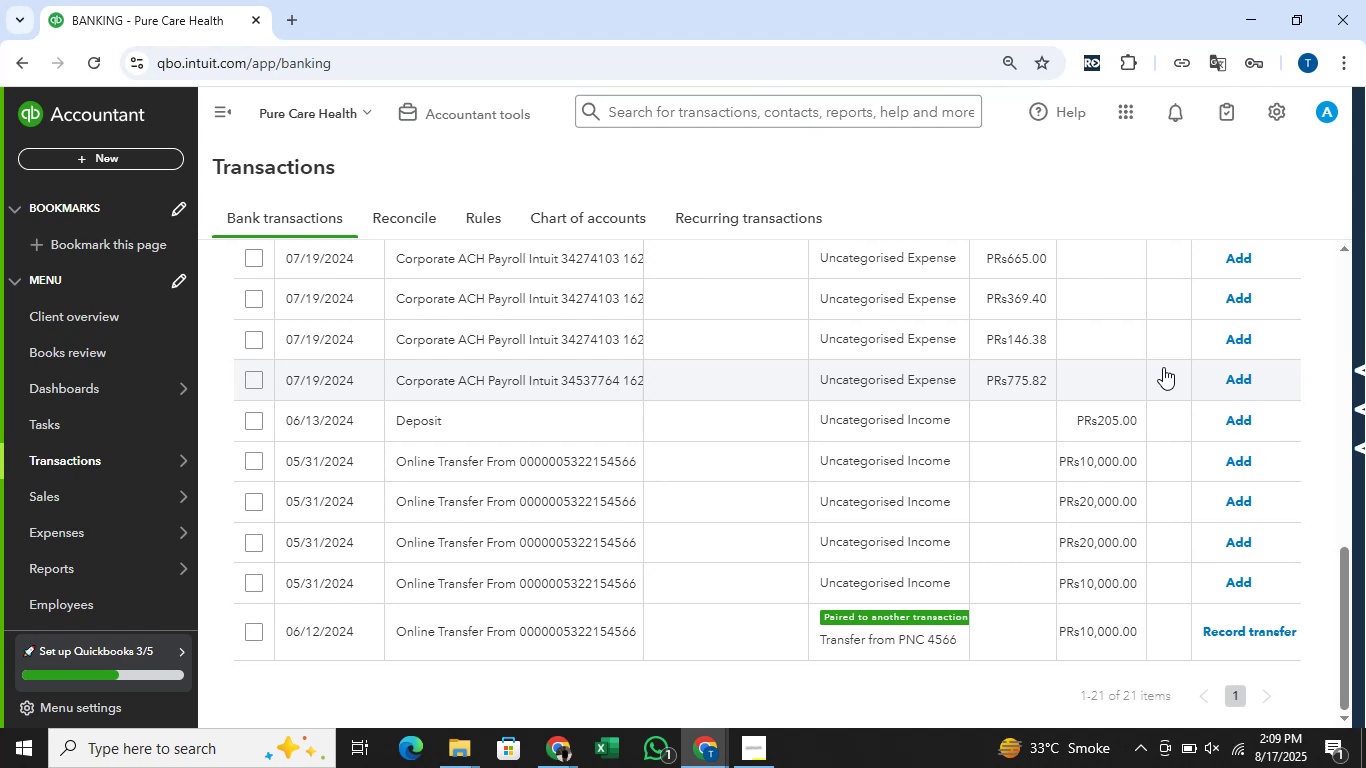 
key(Alt+AltLeft)
 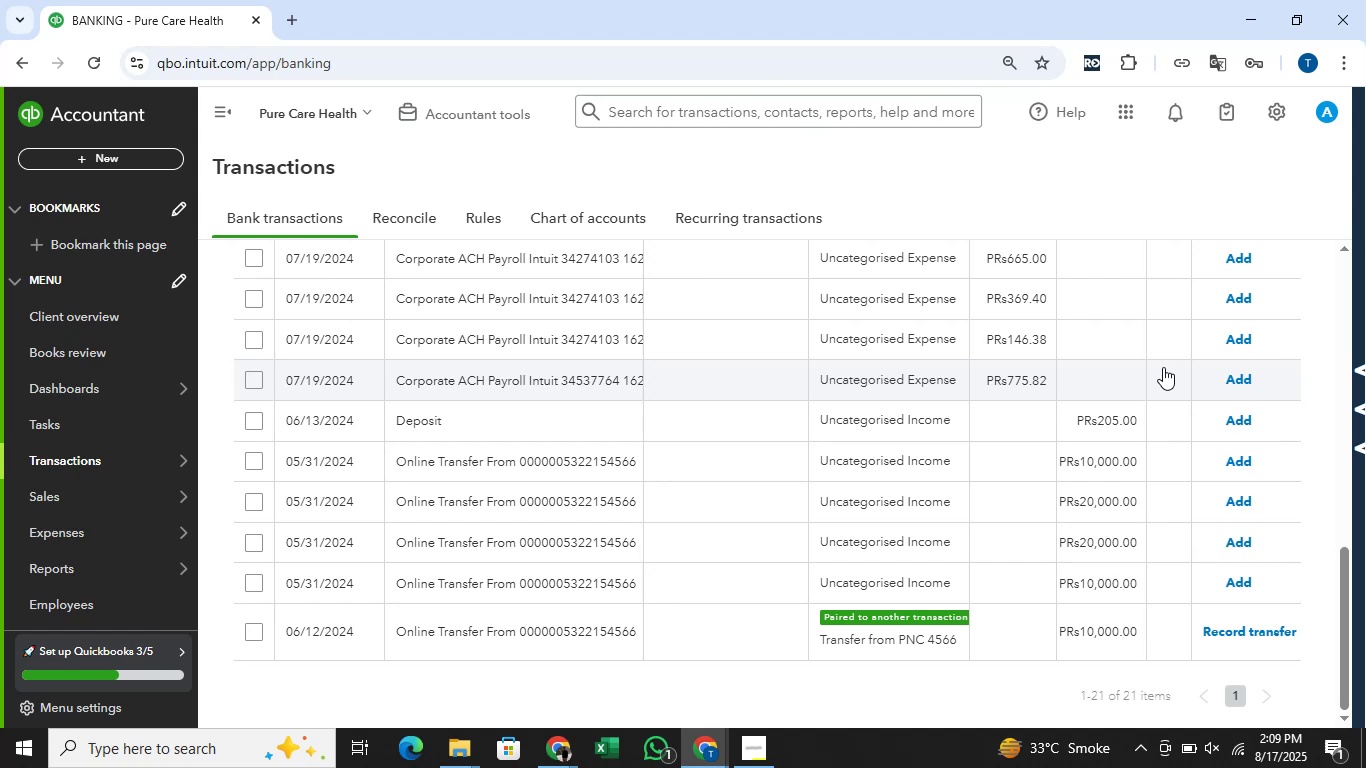 
key(Alt+Tab)
 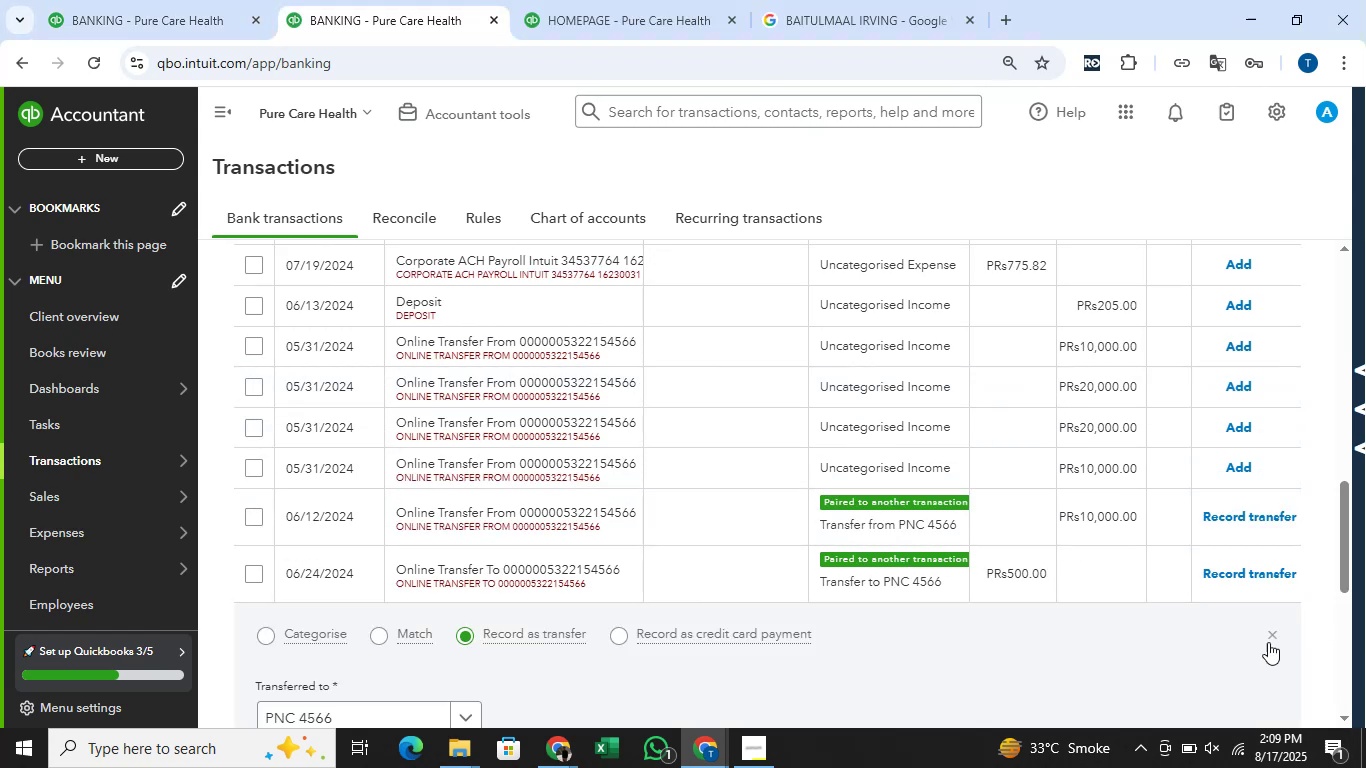 
scroll: coordinate [1092, 549], scroll_direction: up, amount: 13.0
 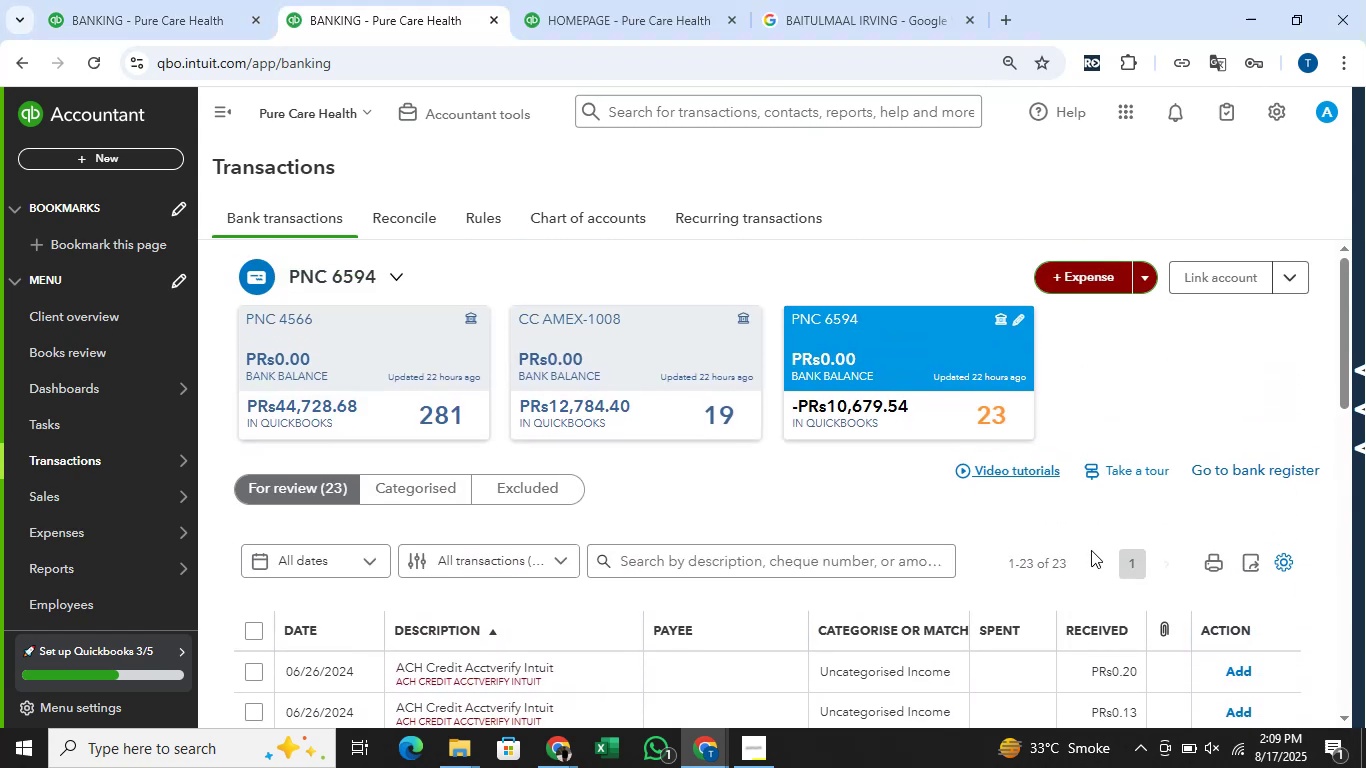 
scroll: coordinate [1091, 549], scroll_direction: down, amount: 10.0
 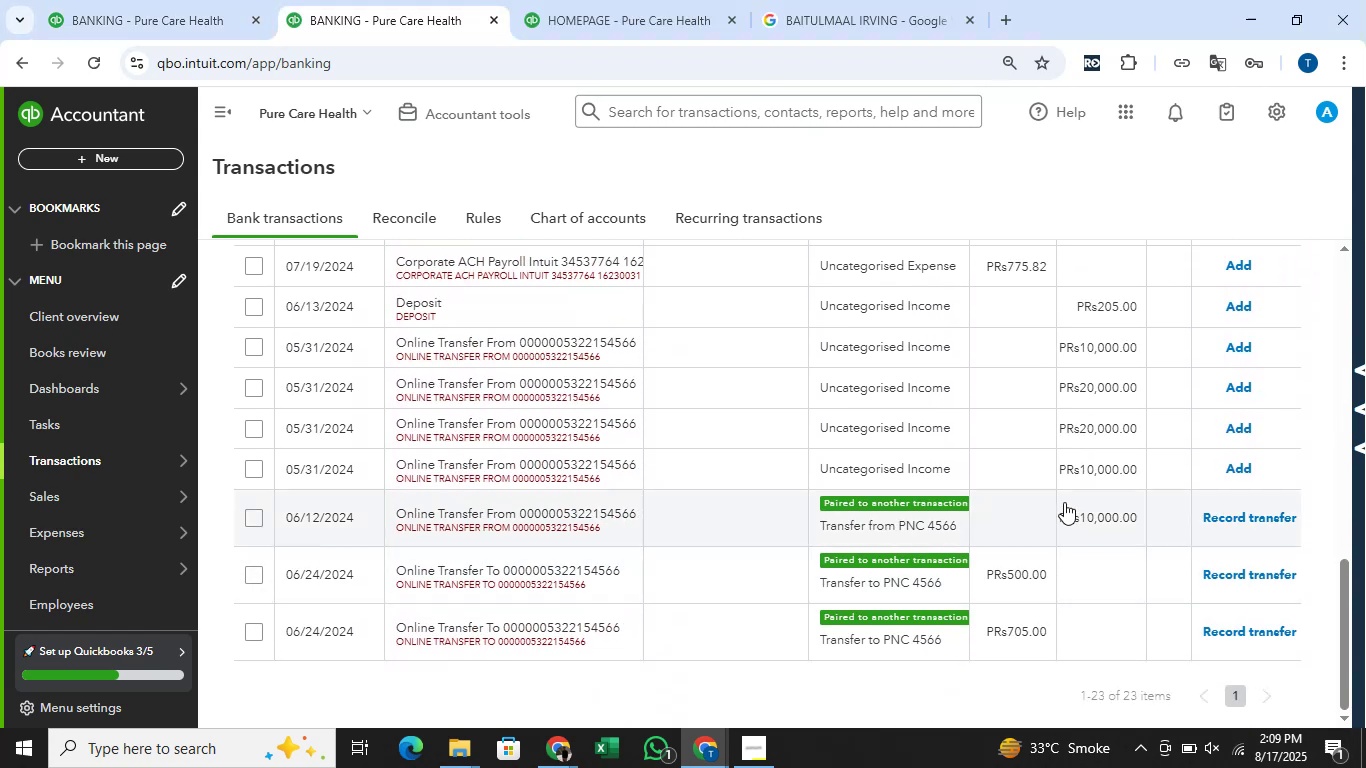 
key(Alt+AltLeft)
 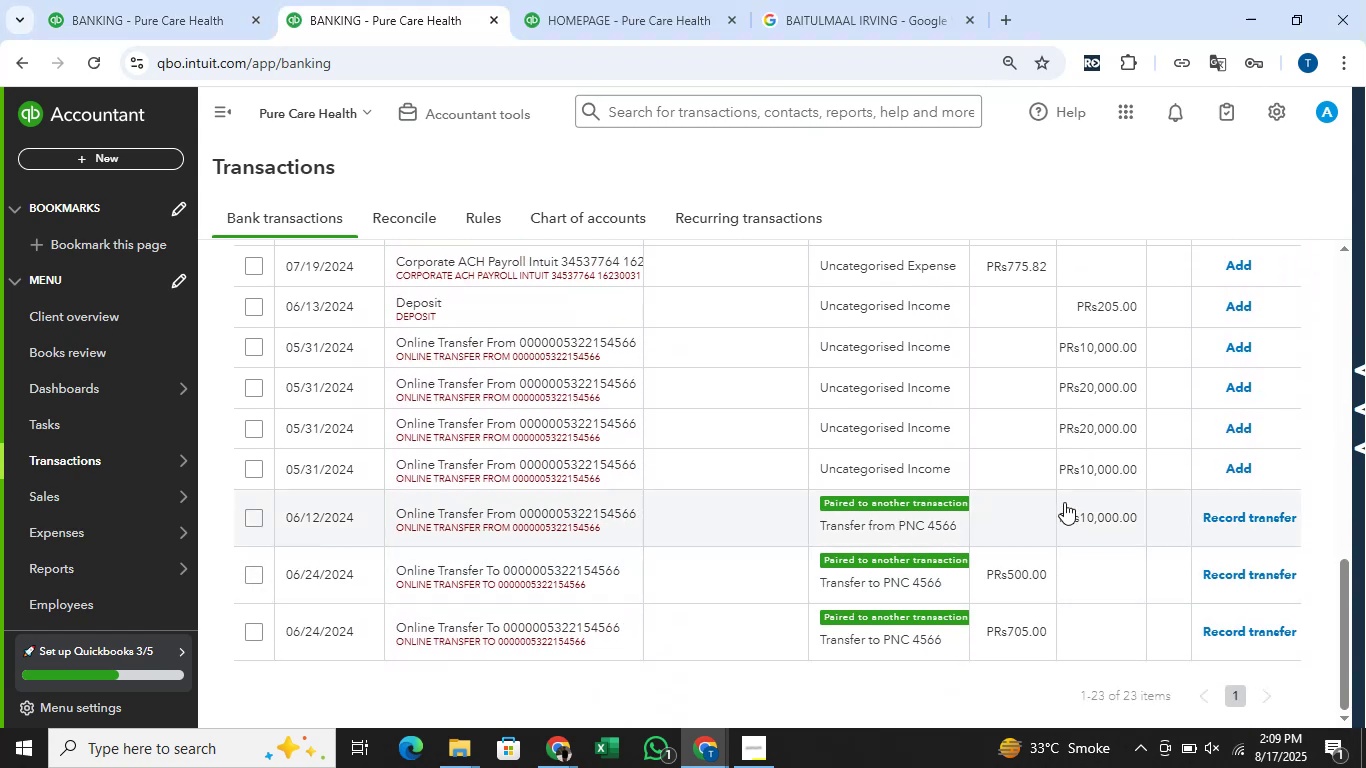 
key(Alt+Tab)
 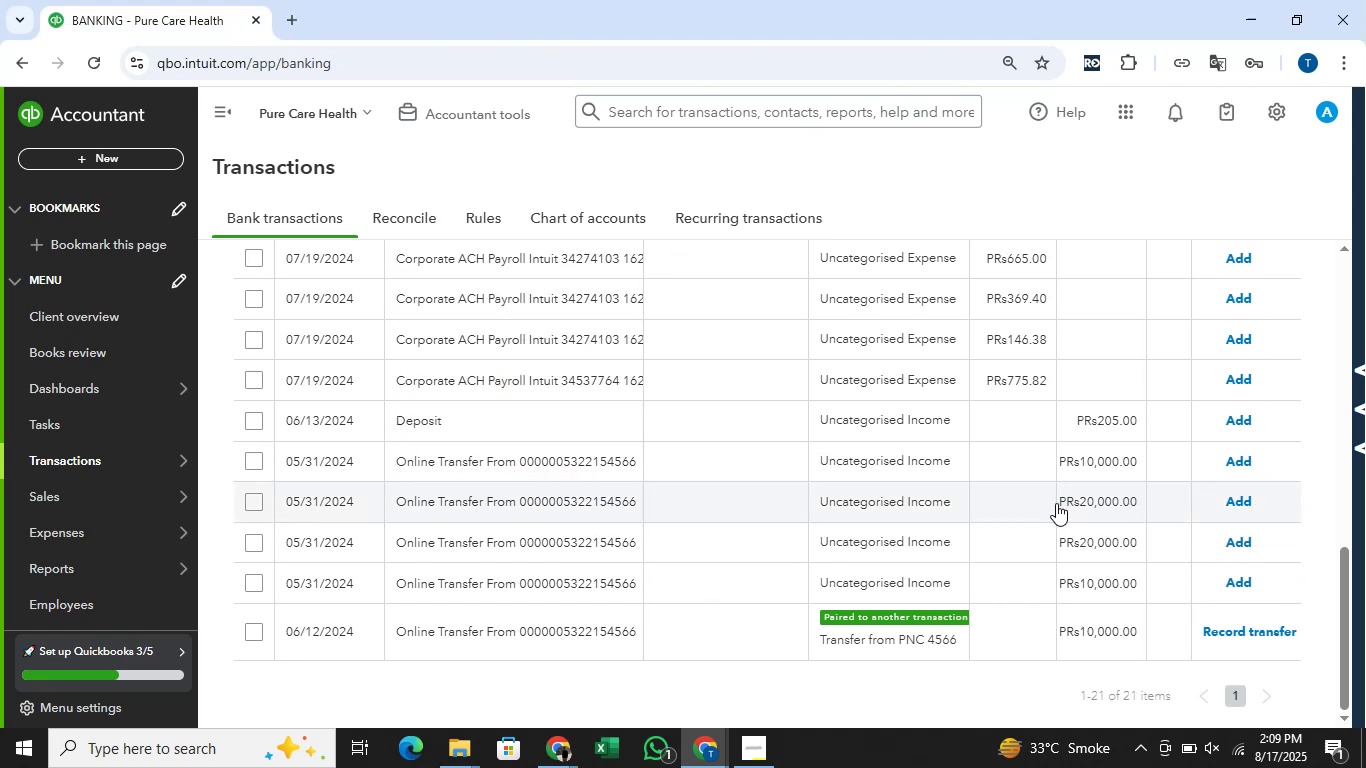 
scroll: coordinate [900, 527], scroll_direction: down, amount: 4.0
 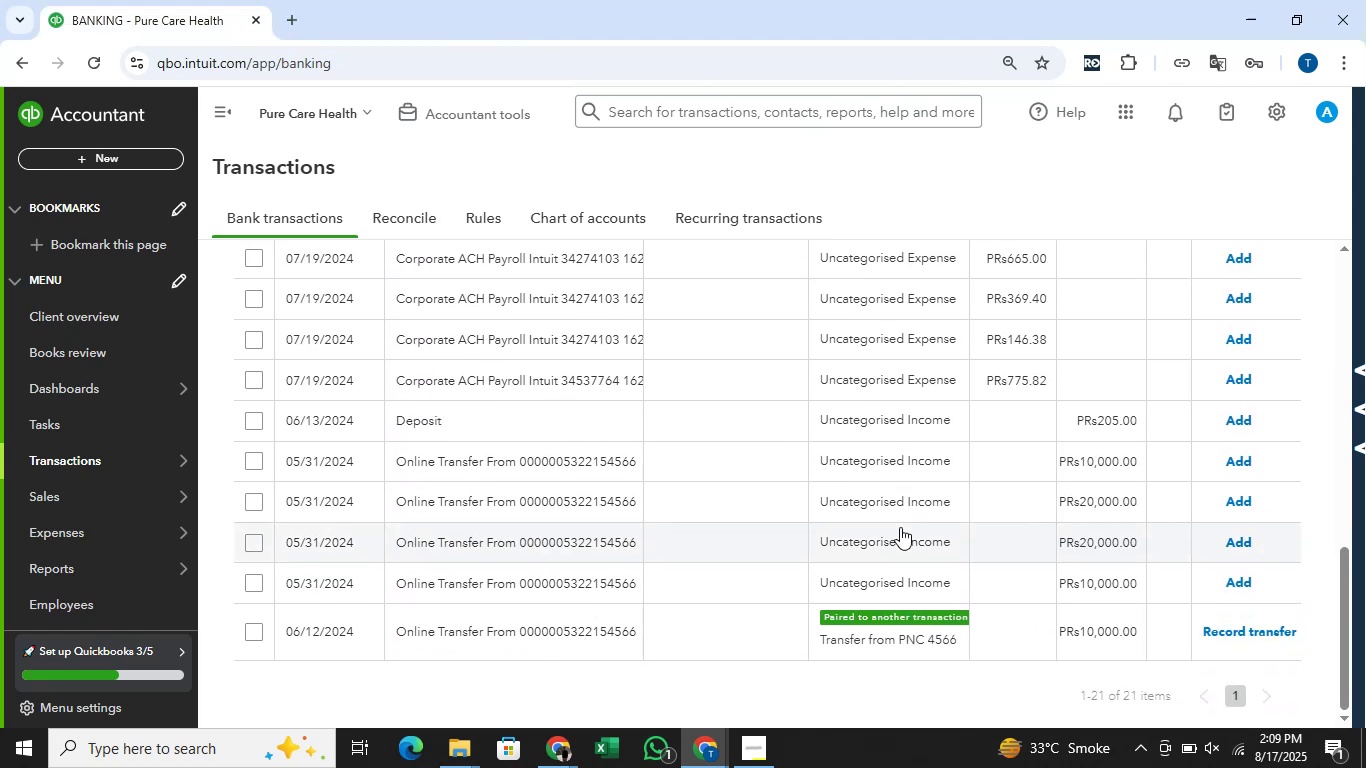 
key(Alt+AltLeft)
 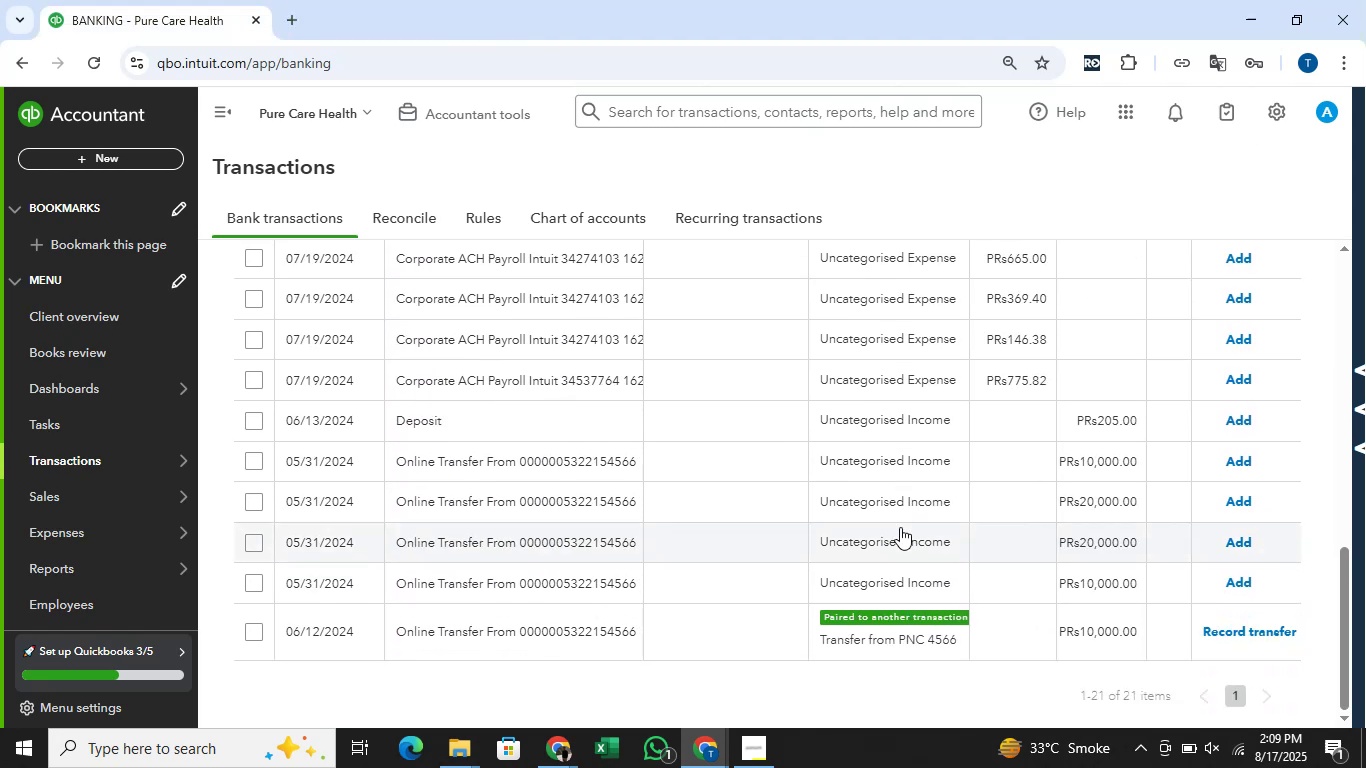 
key(Alt+Tab)
 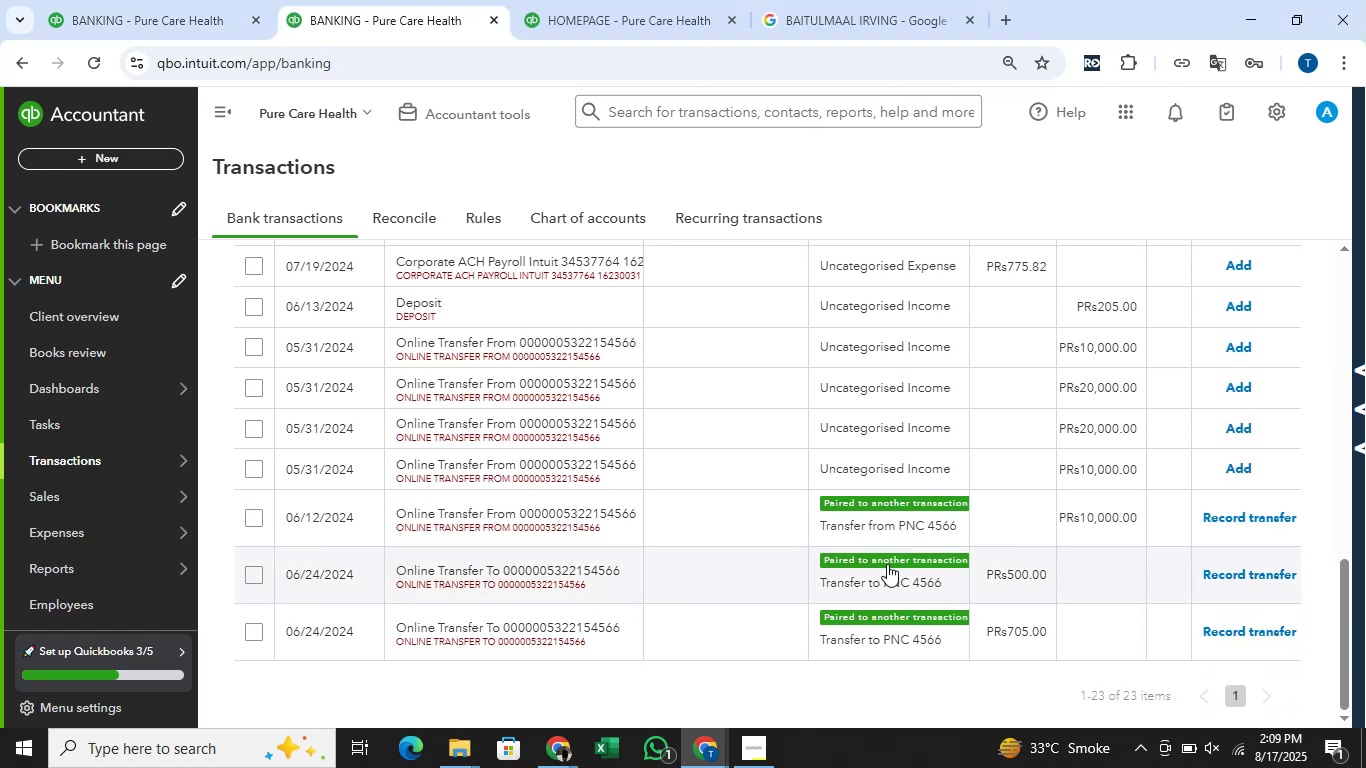 
scroll: coordinate [889, 563], scroll_direction: up, amount: 2.0
 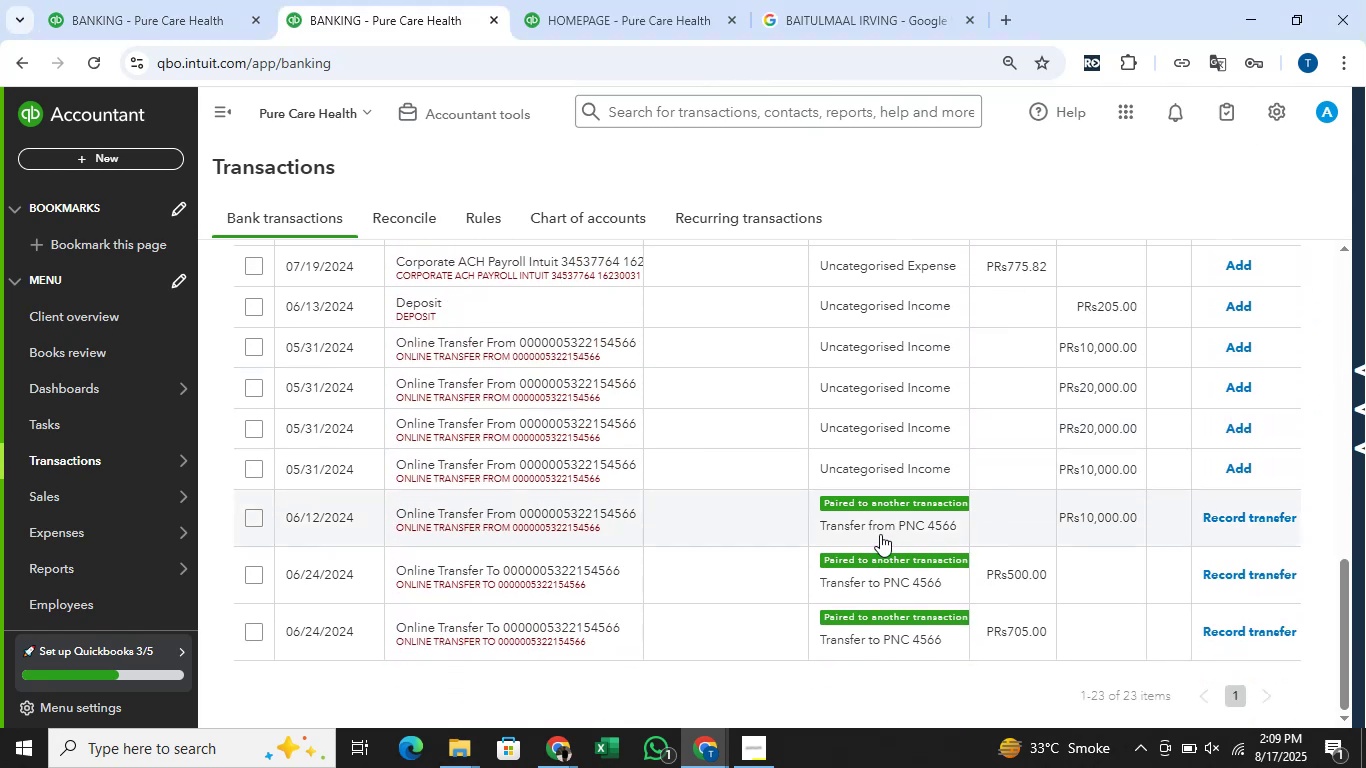 
key(Alt+AltLeft)
 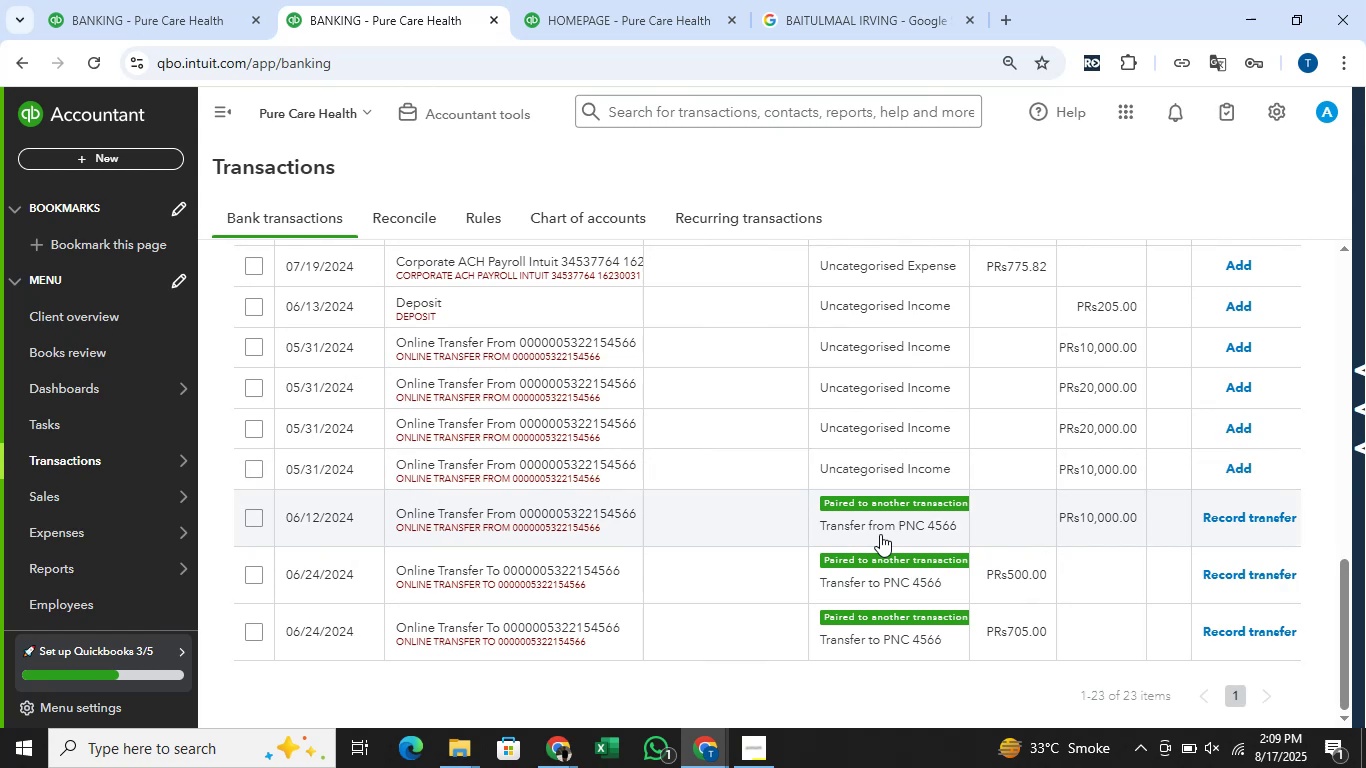 
key(Alt+Tab)
 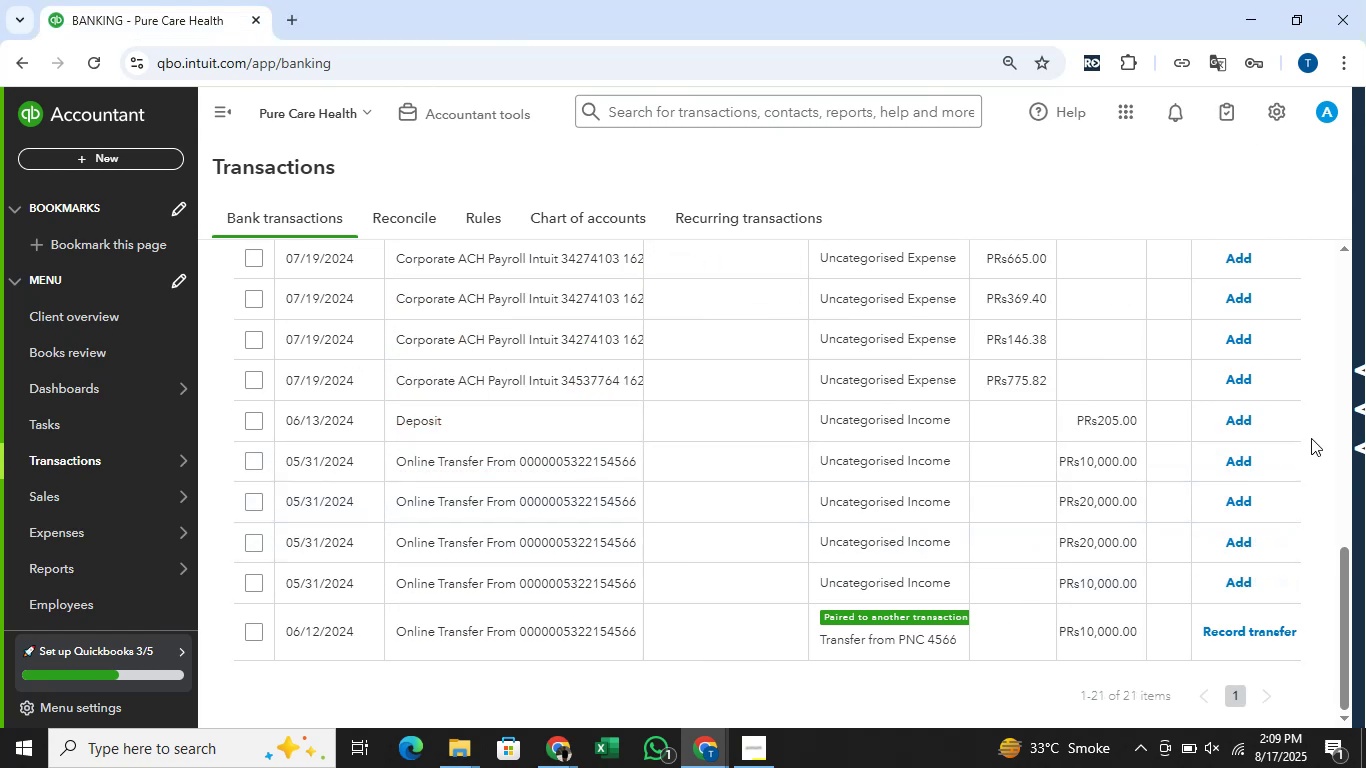 
wait(7.06)
 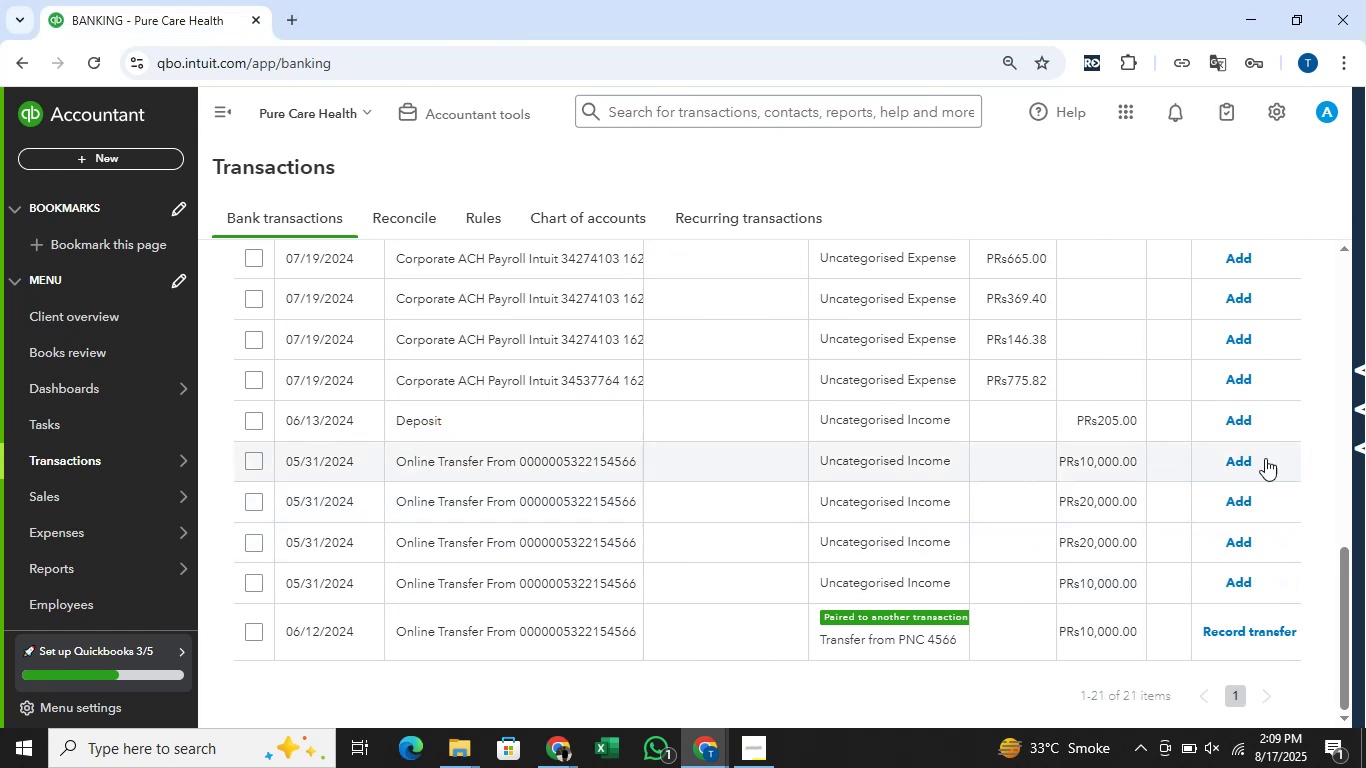 
scroll: coordinate [1287, 466], scroll_direction: up, amount: 13.0
 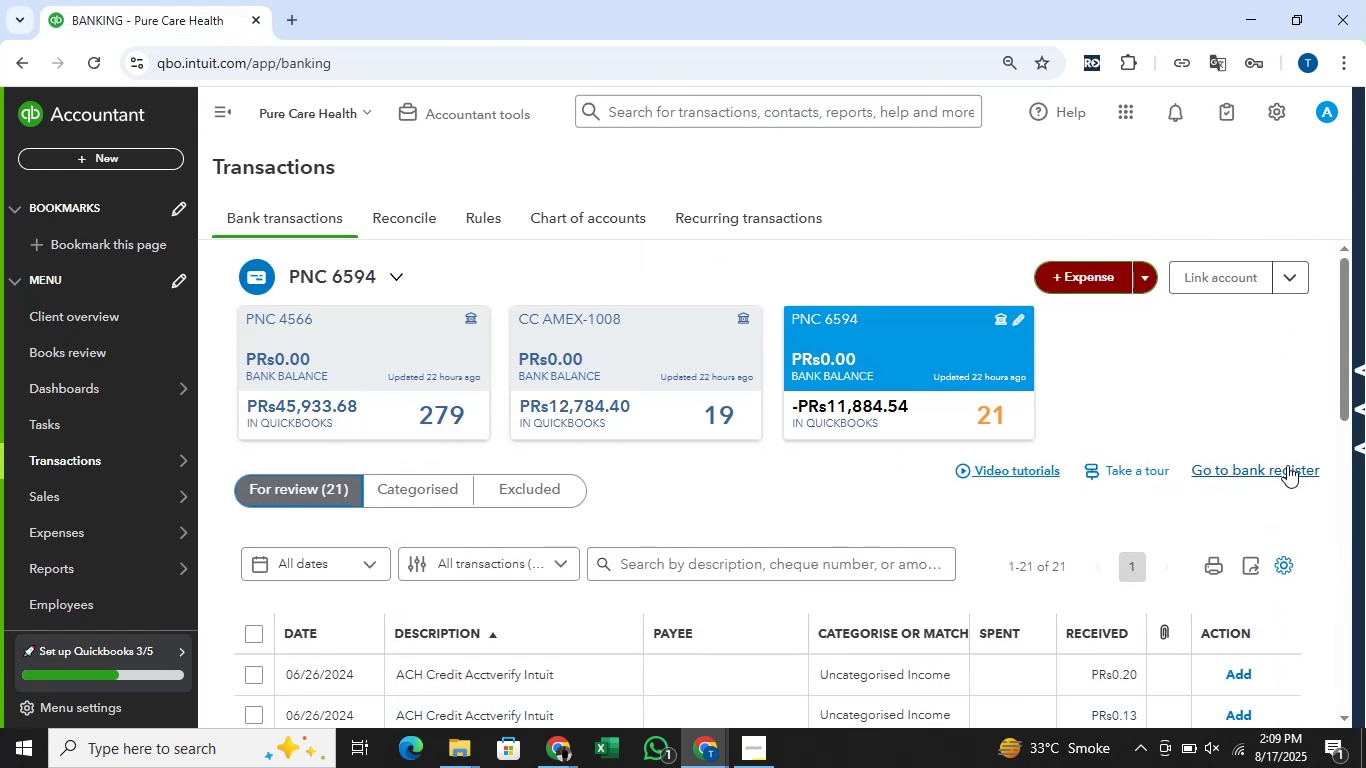 
scroll: coordinate [1289, 463], scroll_direction: down, amount: 11.0
 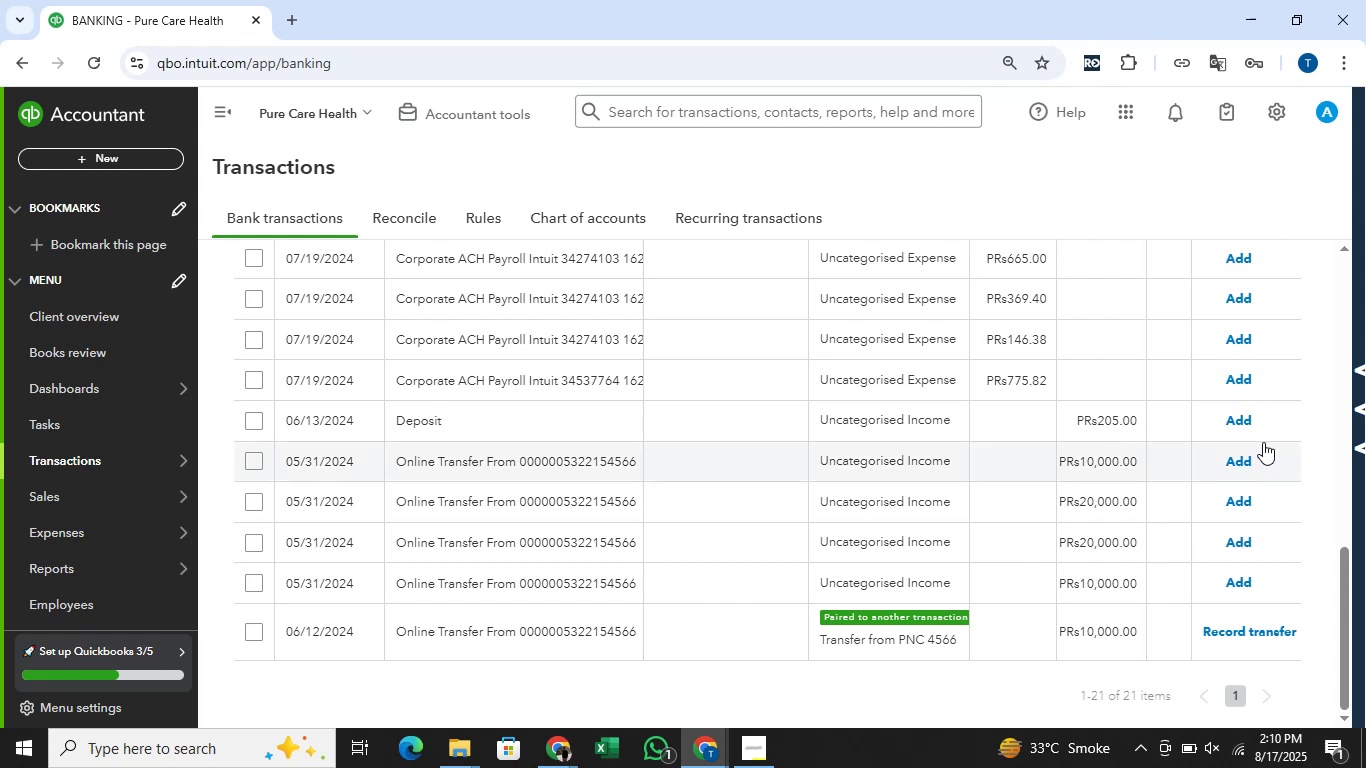 
key(Alt+AltLeft)
 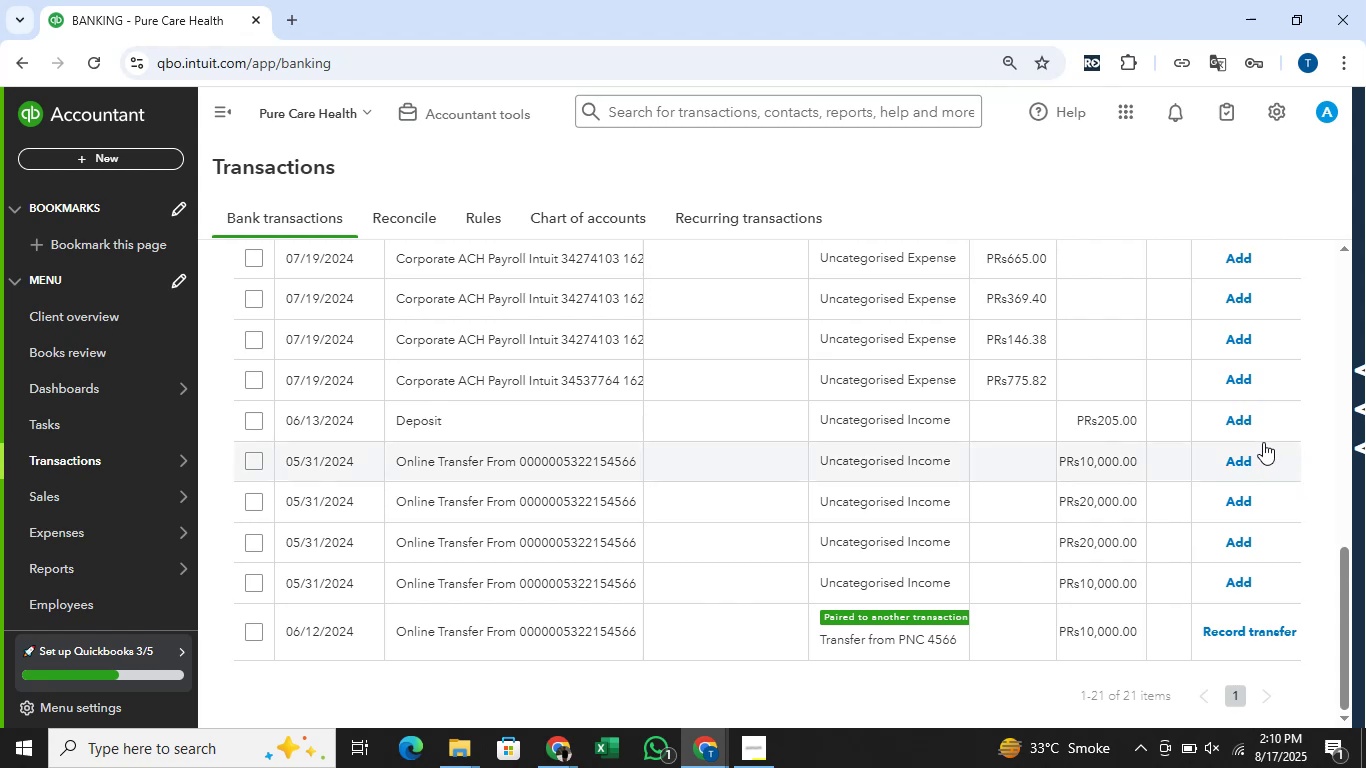 
key(Alt+Tab)
 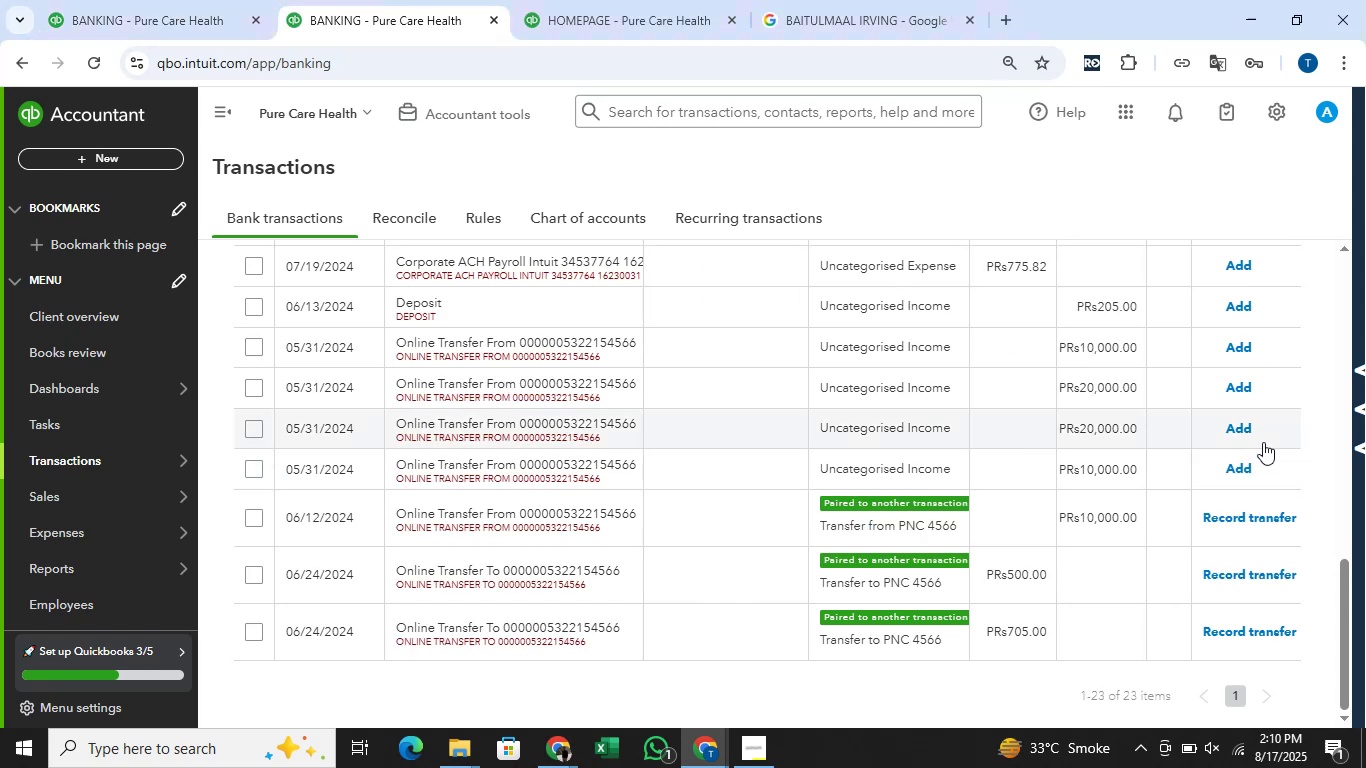 
scroll: coordinate [915, 495], scroll_direction: up, amount: 11.0
 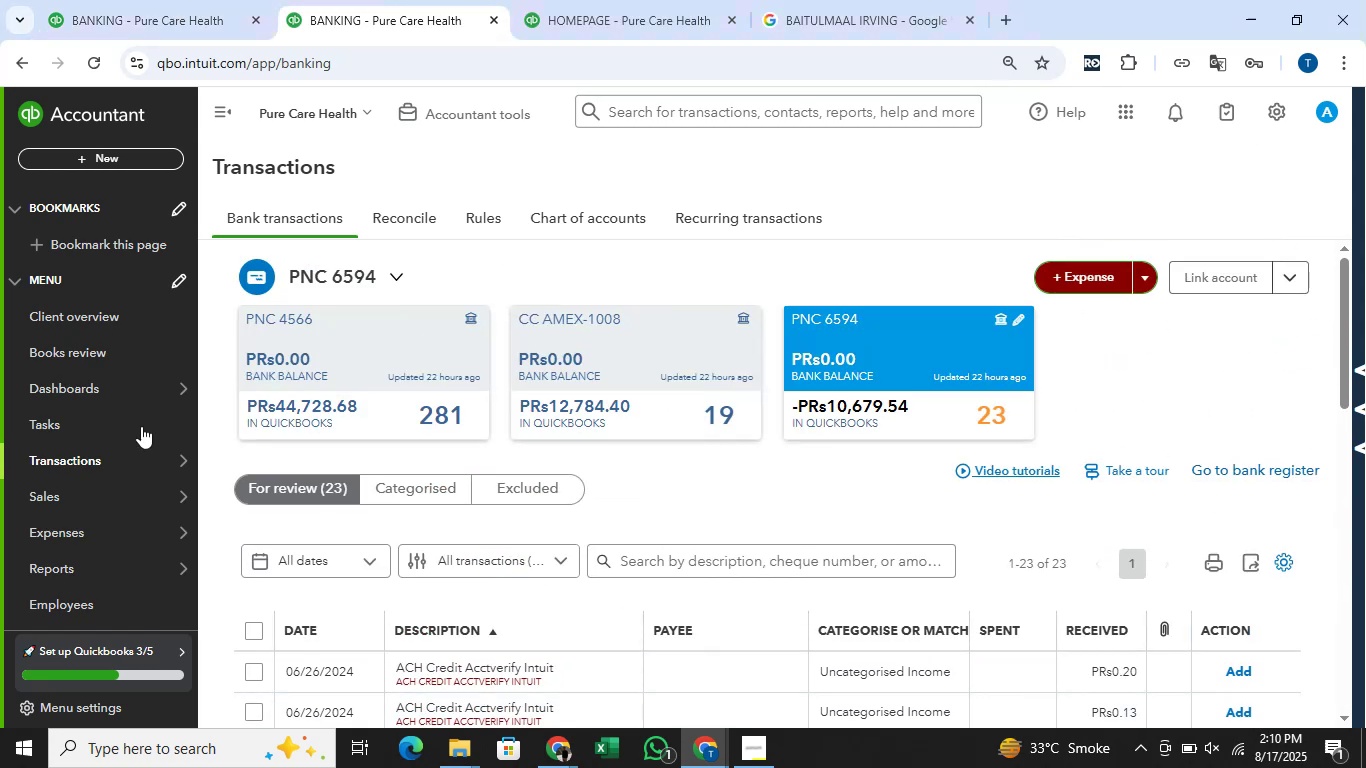 
left_click_drag(start_coordinate=[322, 386], to_coordinate=[410, 369])
 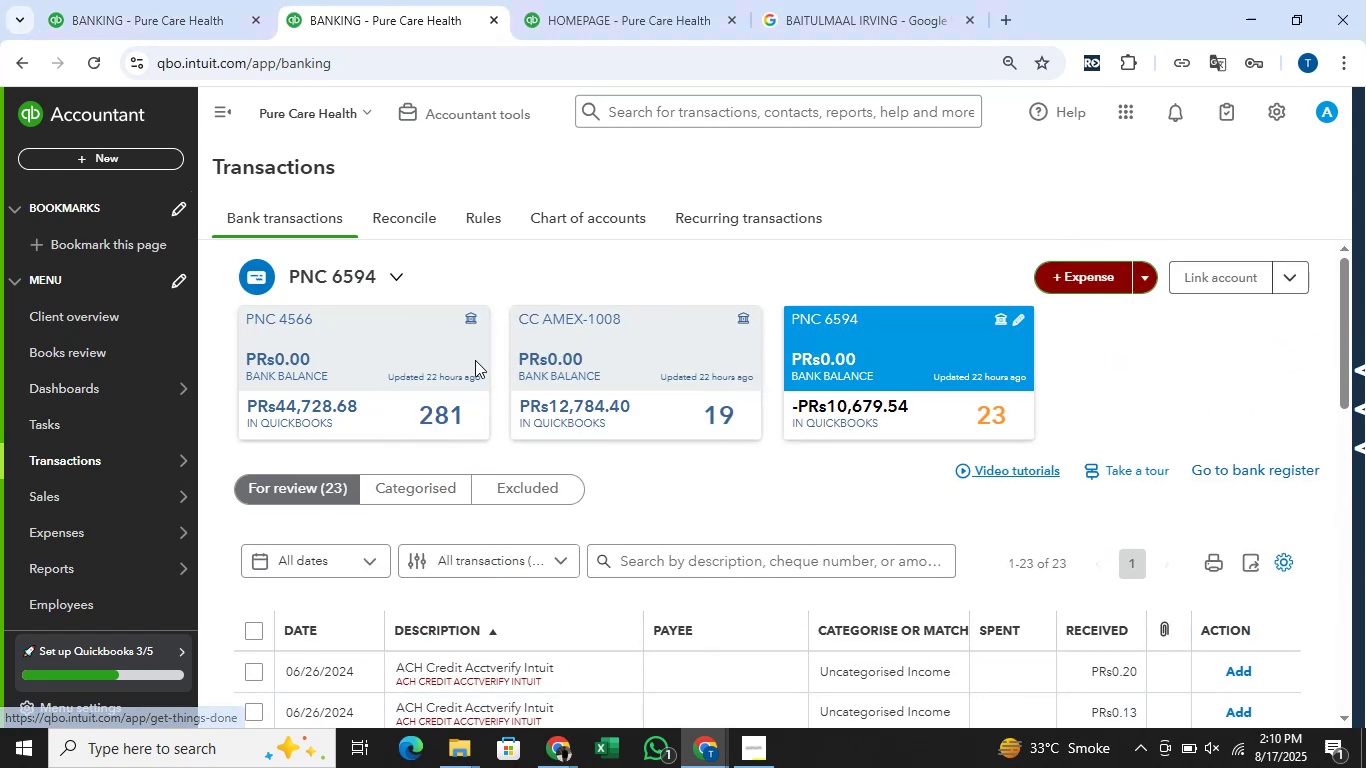 
left_click([402, 360])
 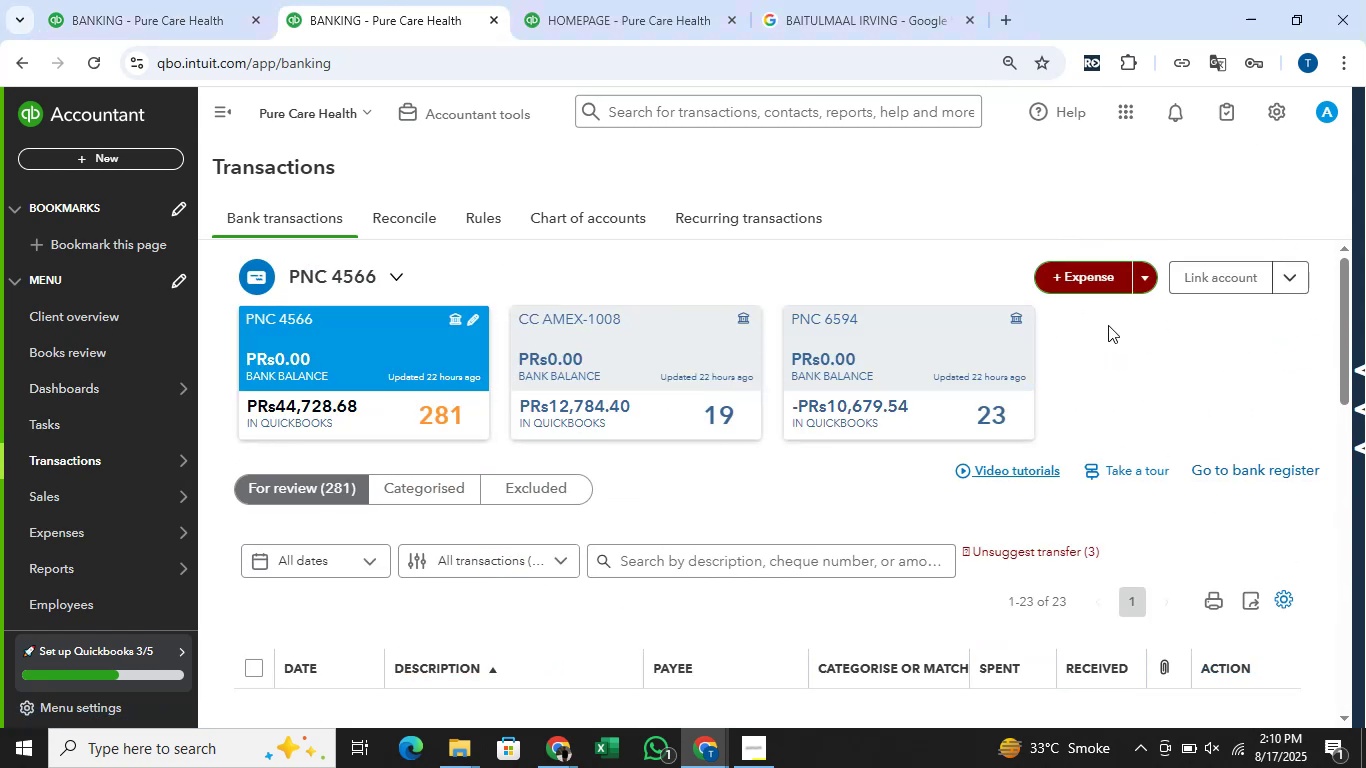 
scroll: coordinate [1139, 413], scroll_direction: down, amount: 4.0
 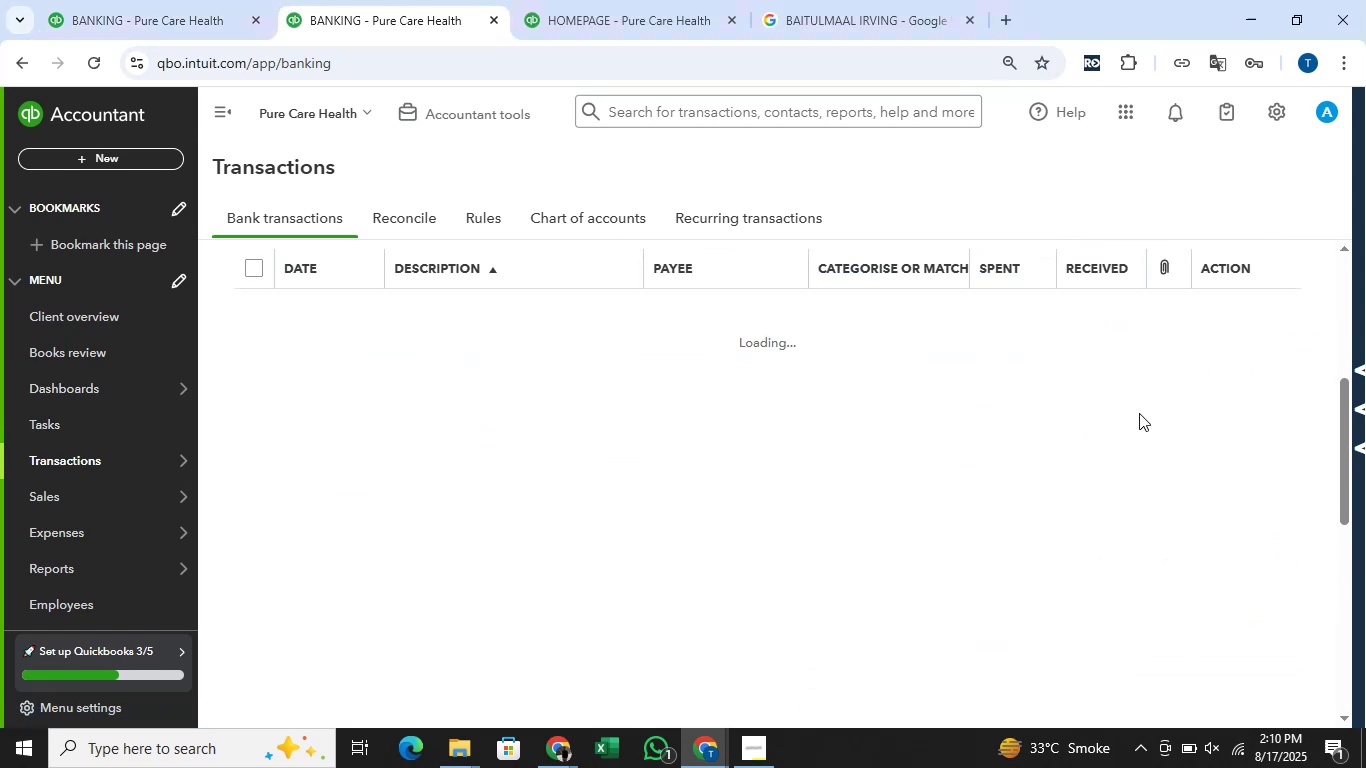 
scroll: coordinate [1141, 413], scroll_direction: up, amount: 2.0
 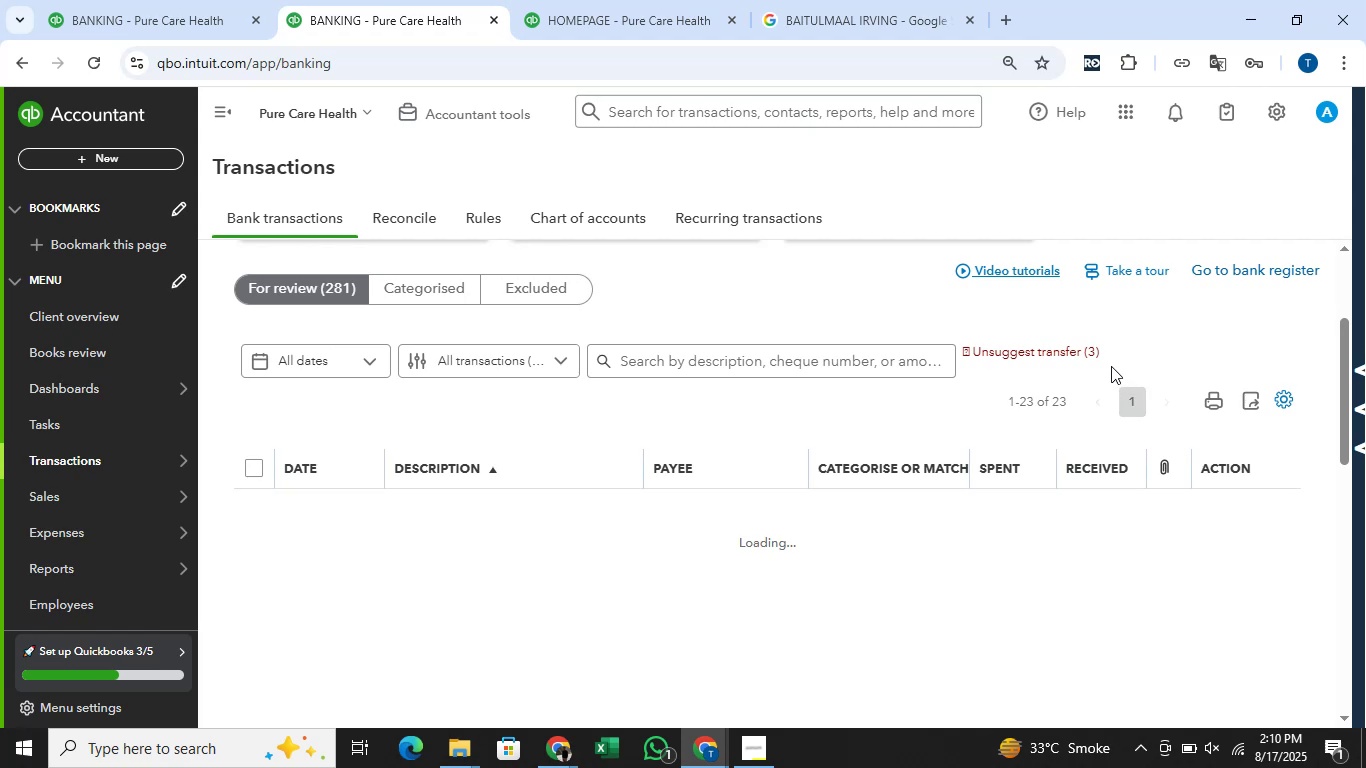 
scroll: coordinate [1111, 366], scroll_direction: down, amount: 2.0
 